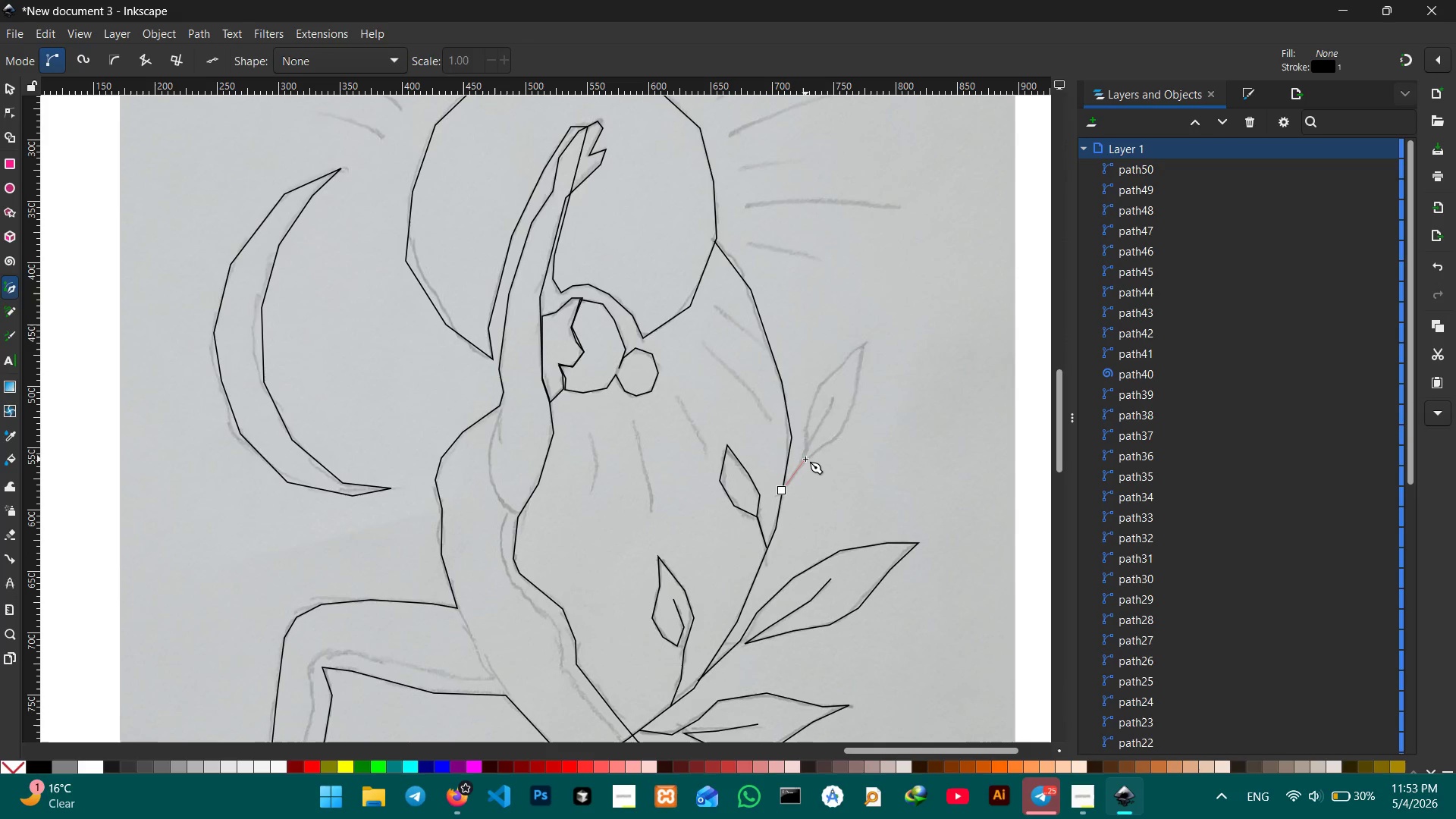 
left_click([805, 459])
 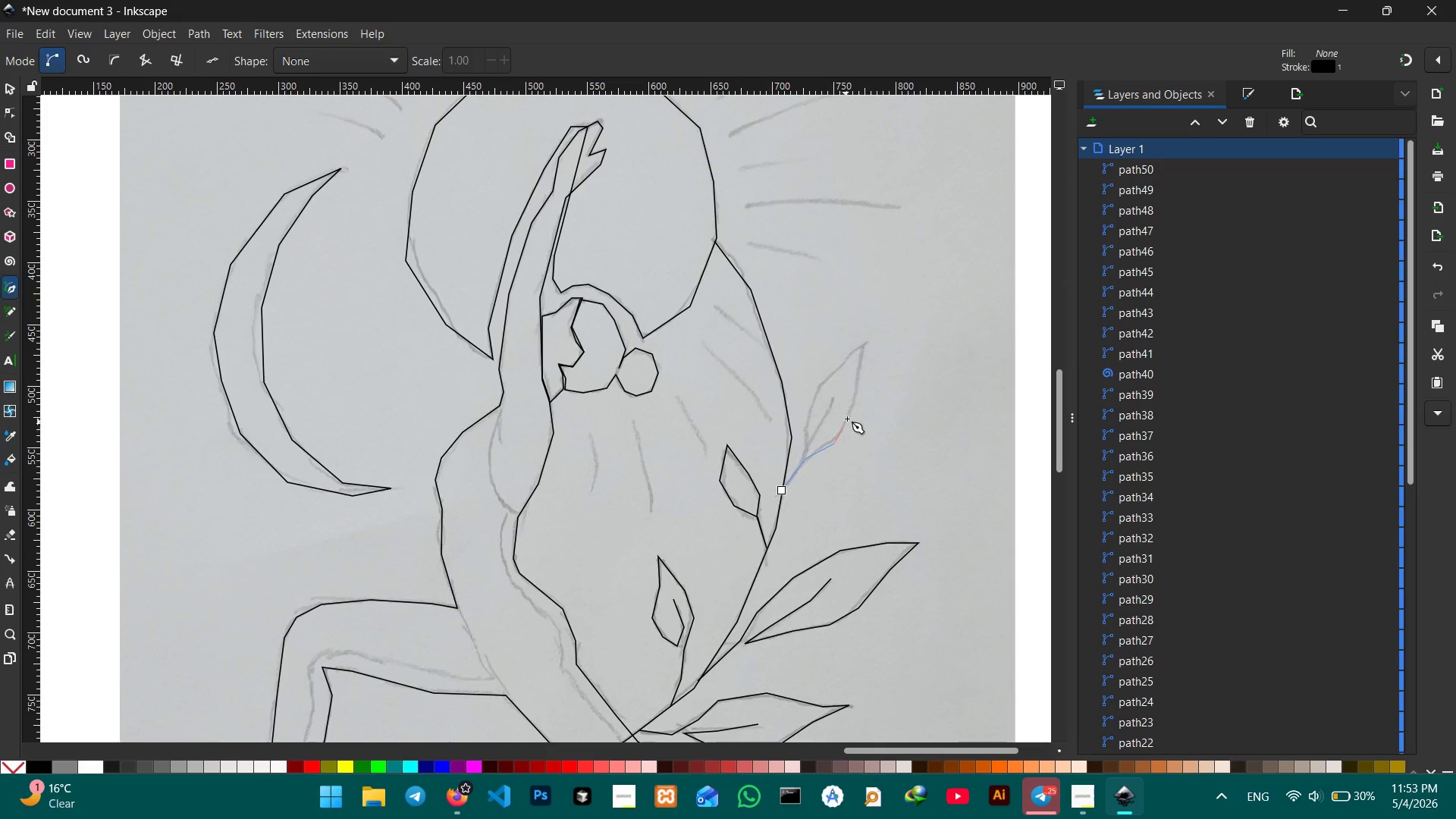 
left_click([856, 401])
 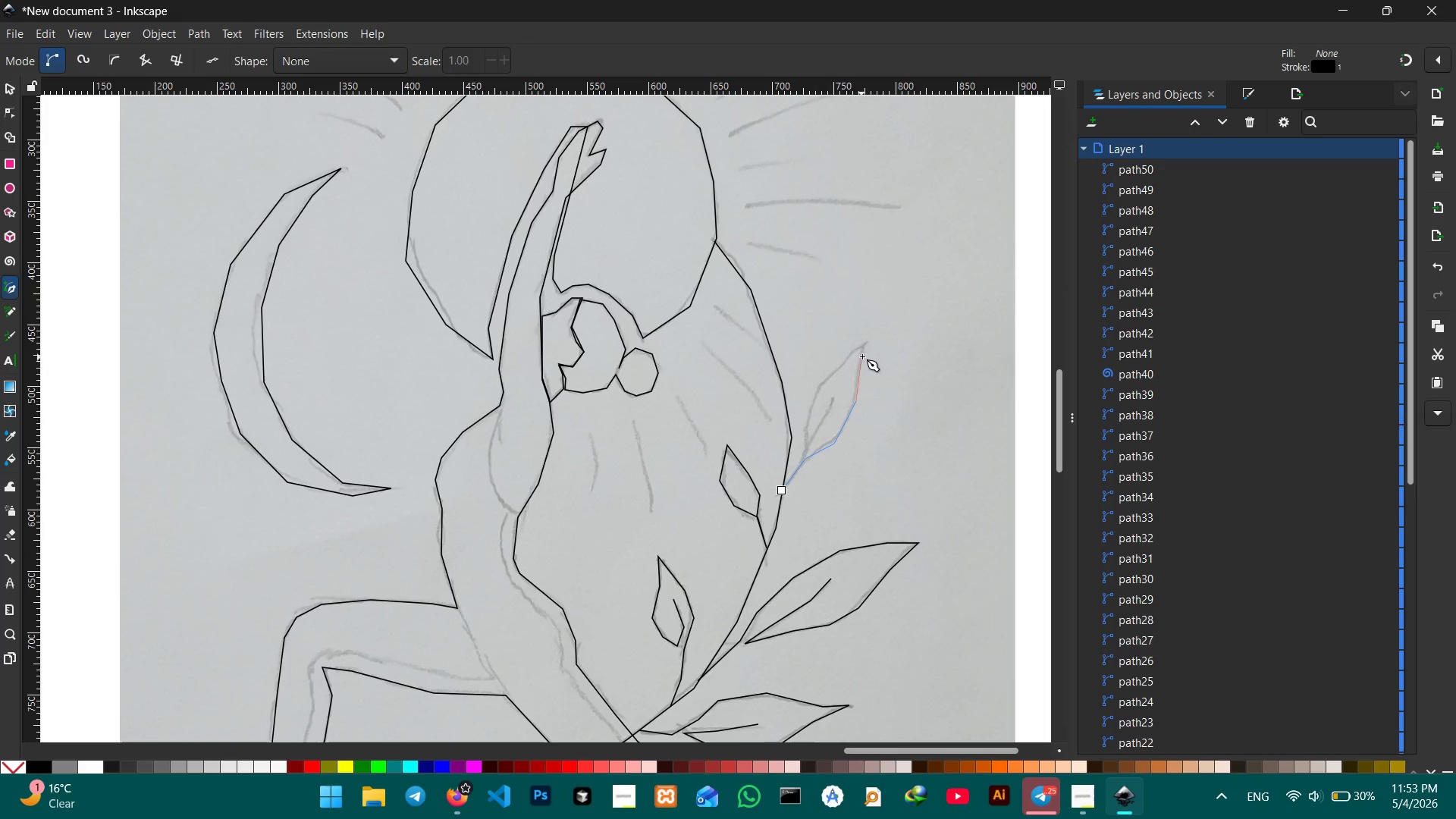 
left_click([863, 356])
 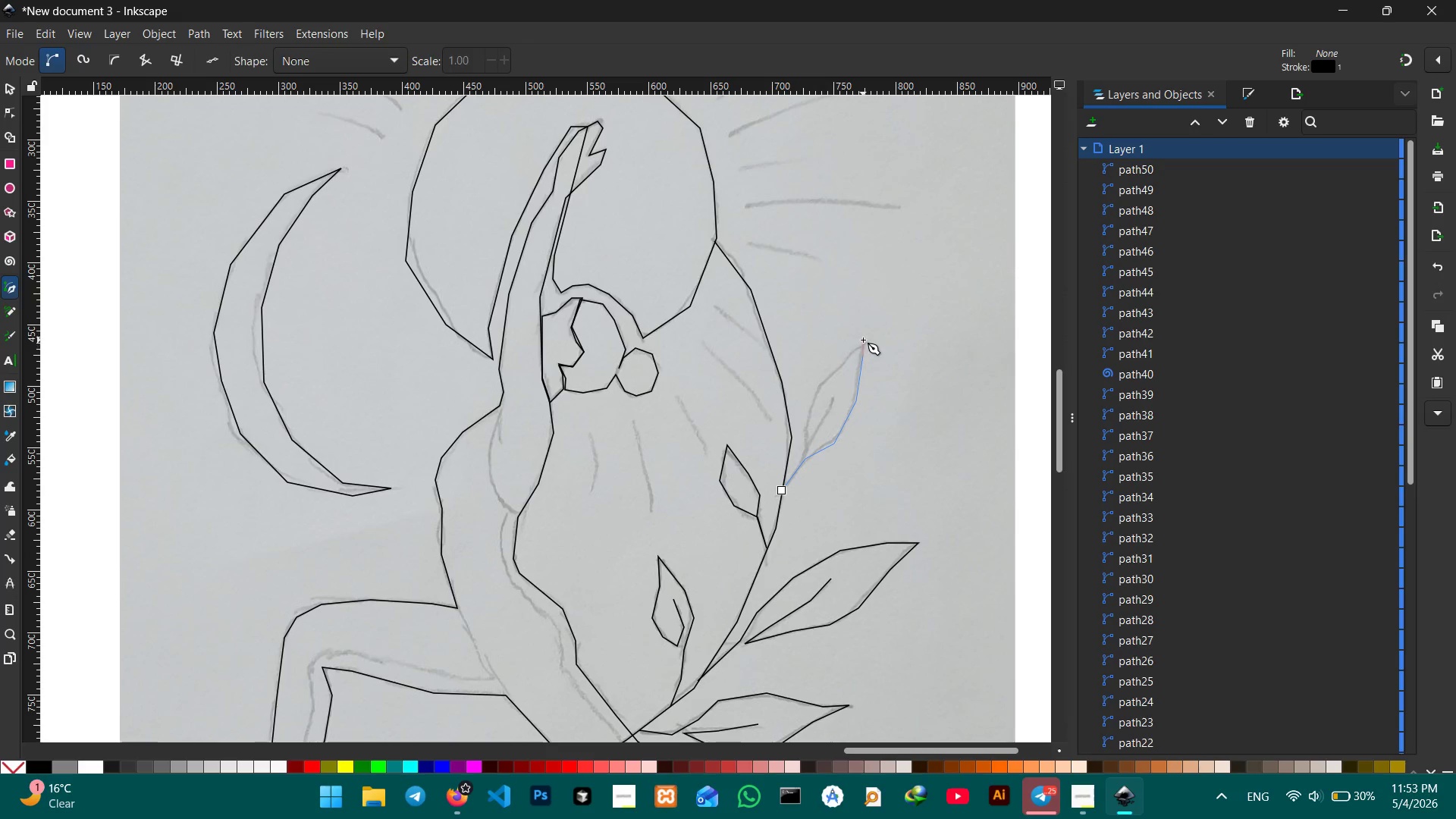 
left_click([863, 340])
 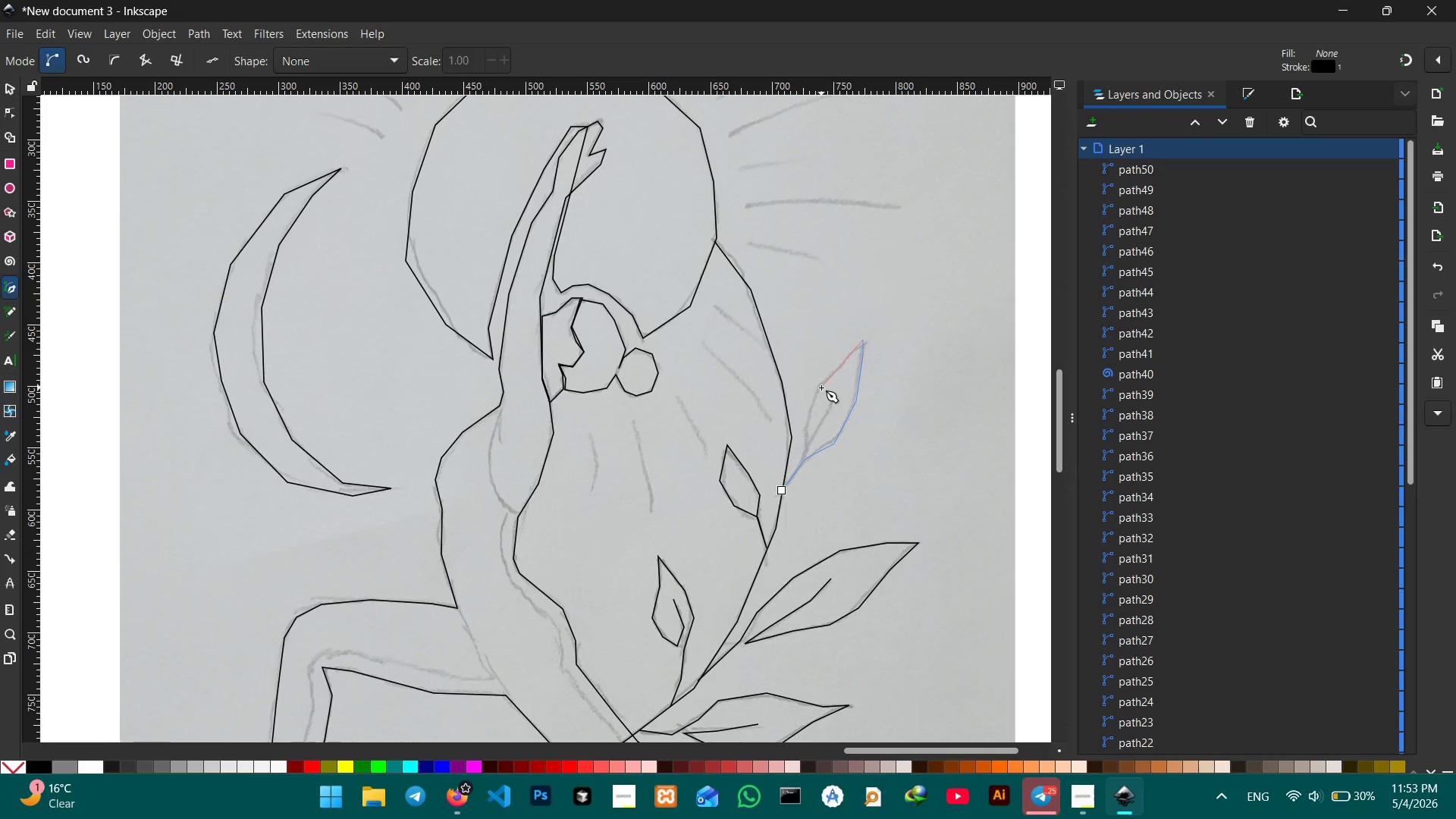 
left_click([821, 388])
 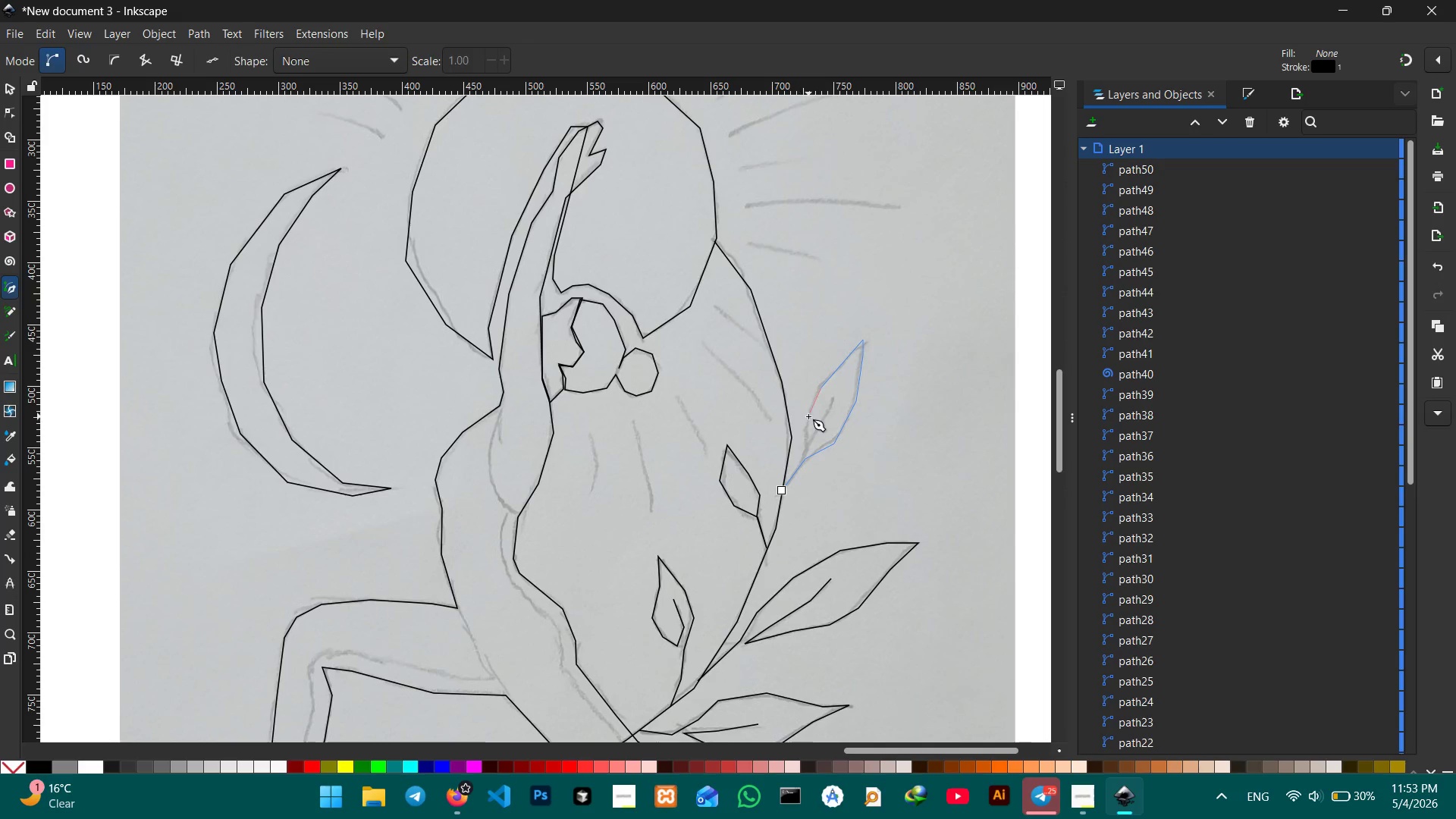 
left_click([808, 416])
 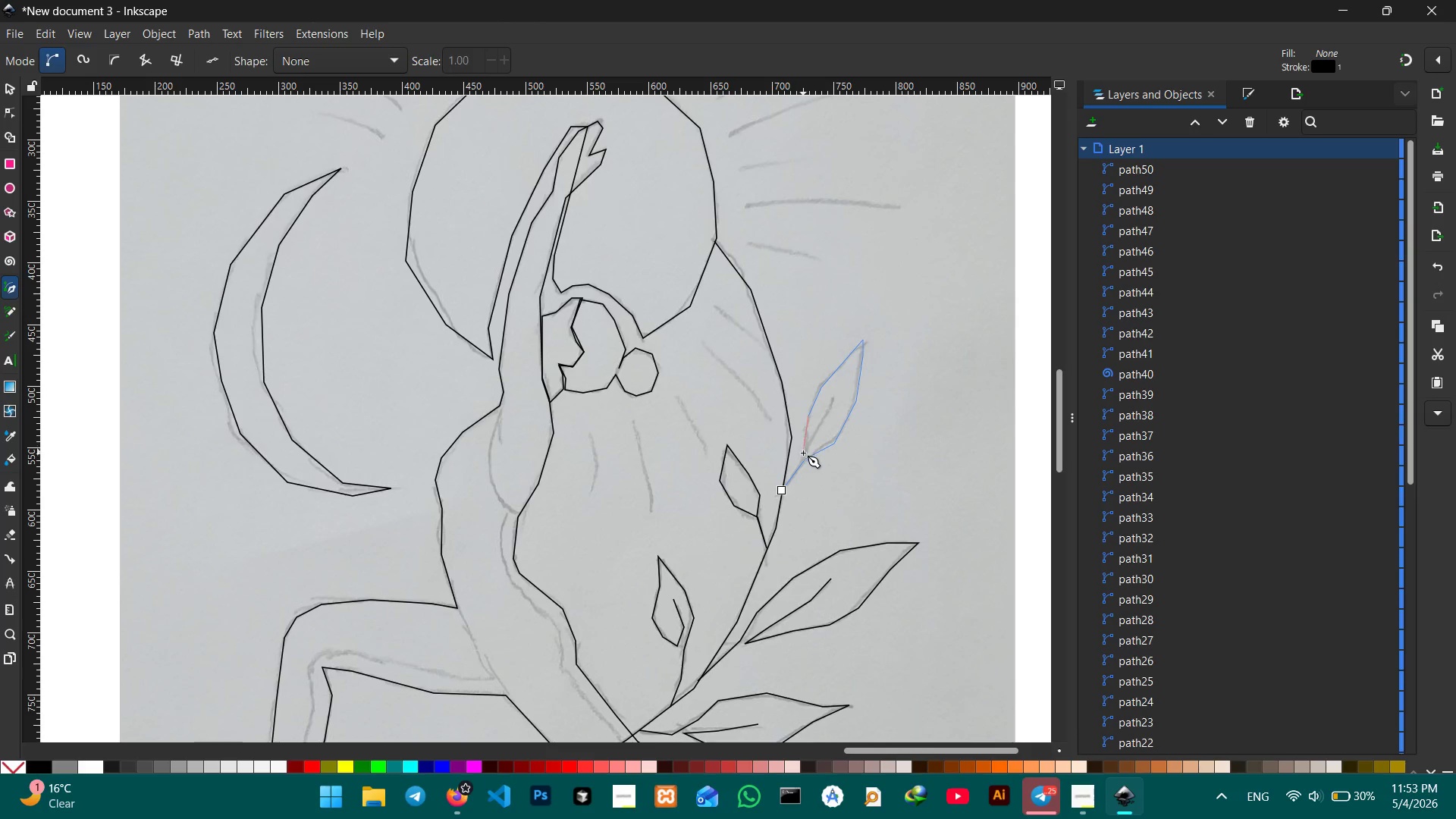 
left_click([803, 454])
 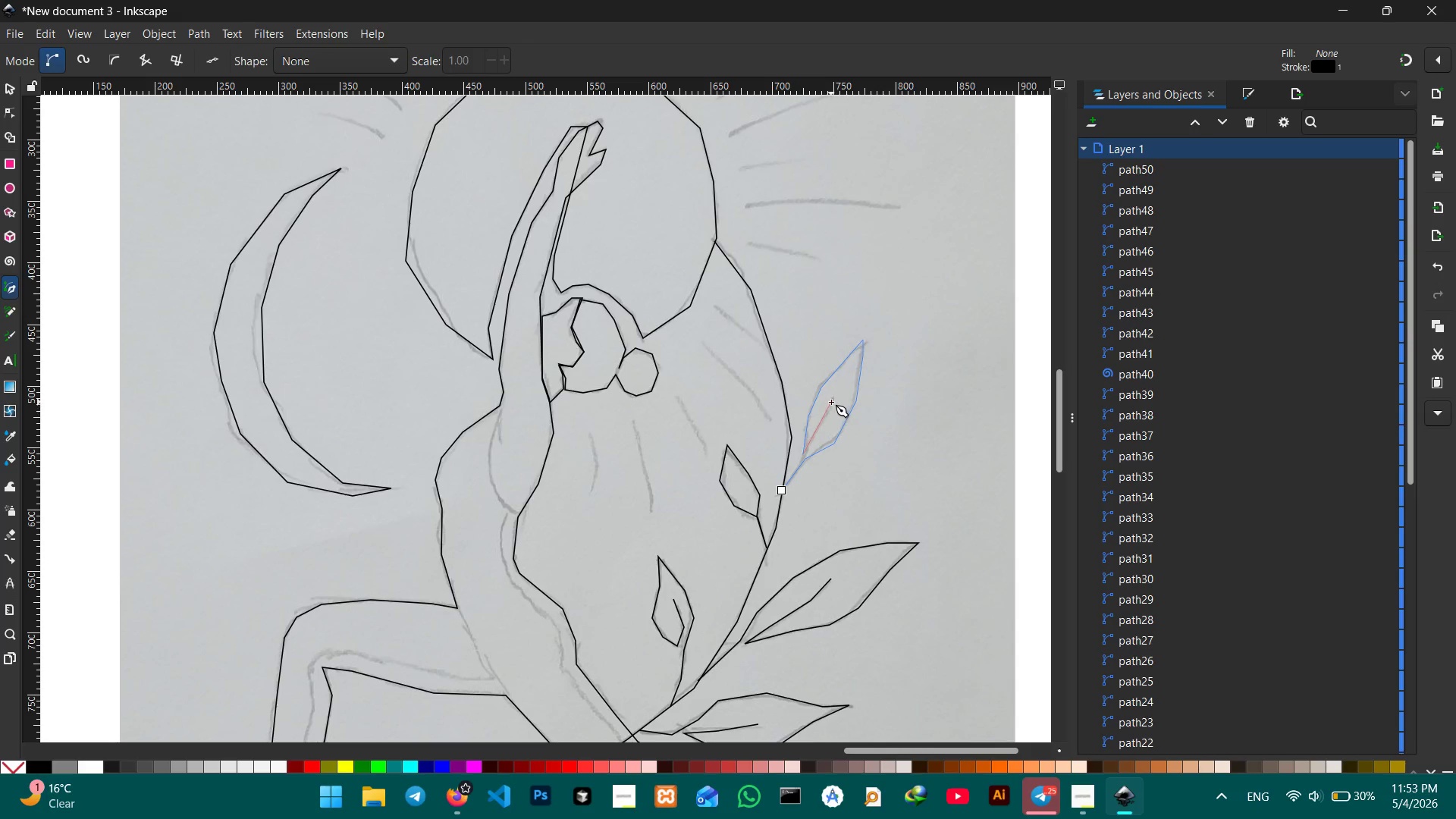 
left_click([831, 402])
 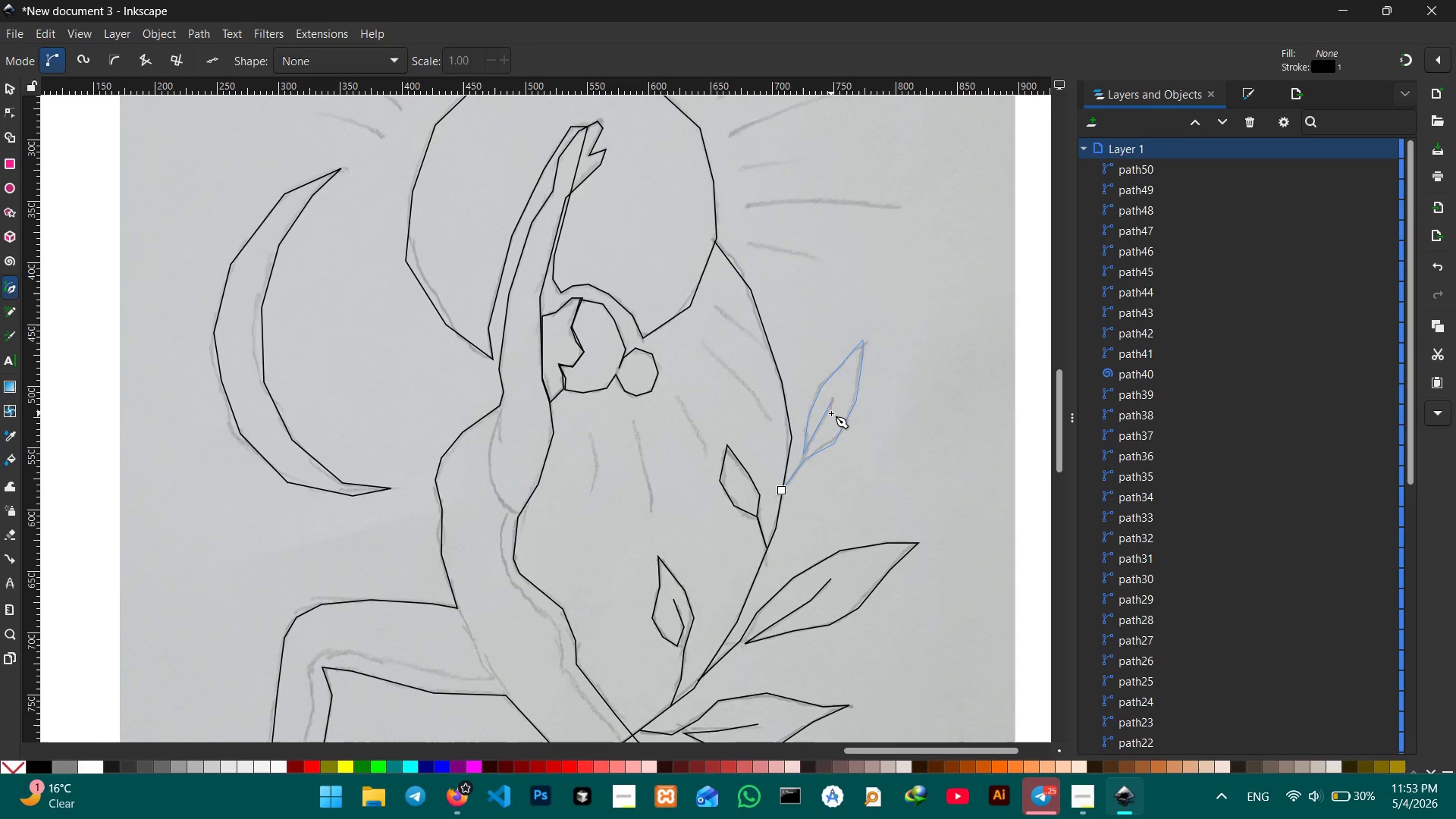 
key(Space)
 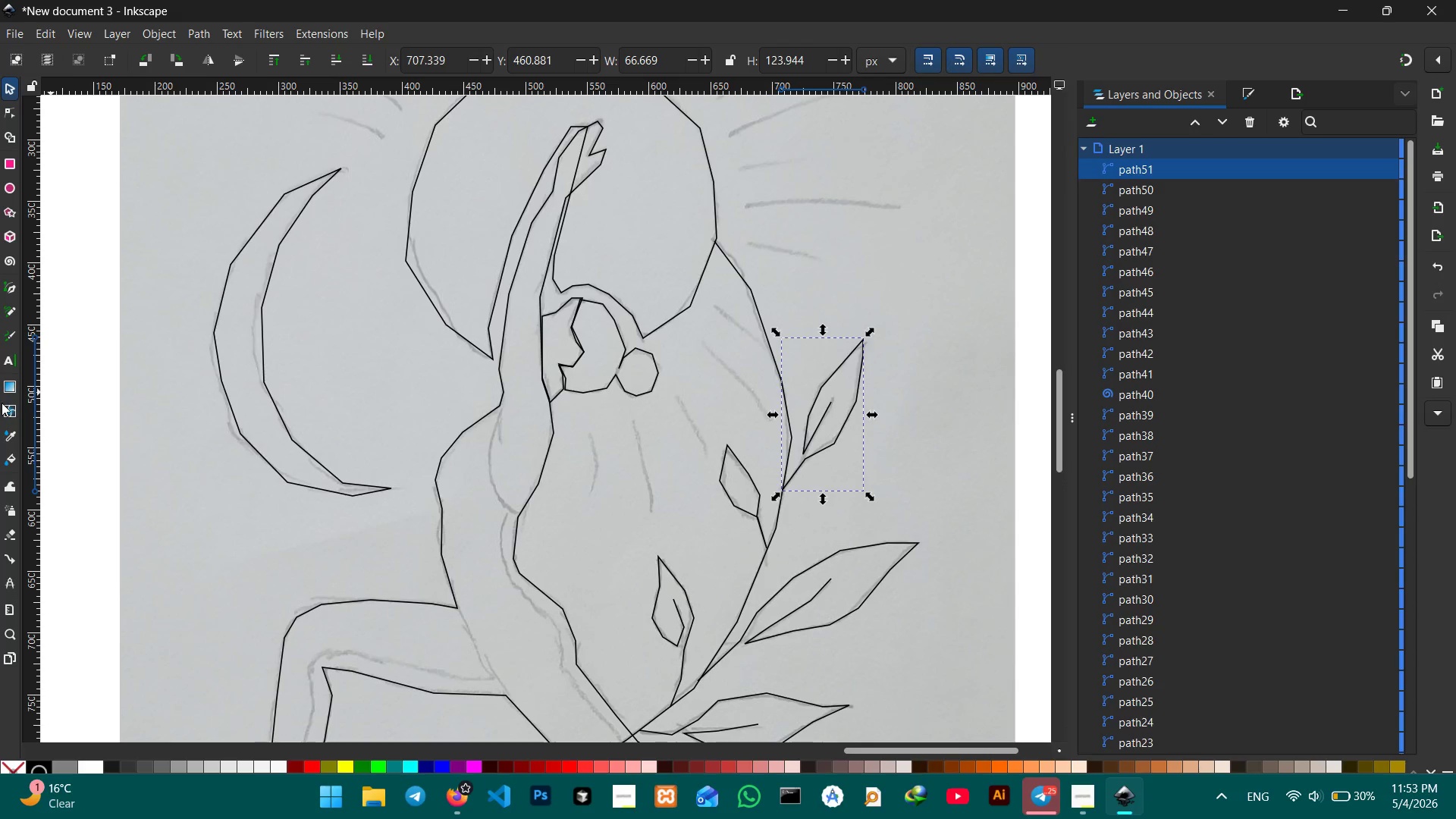 
left_click([12, 287])
 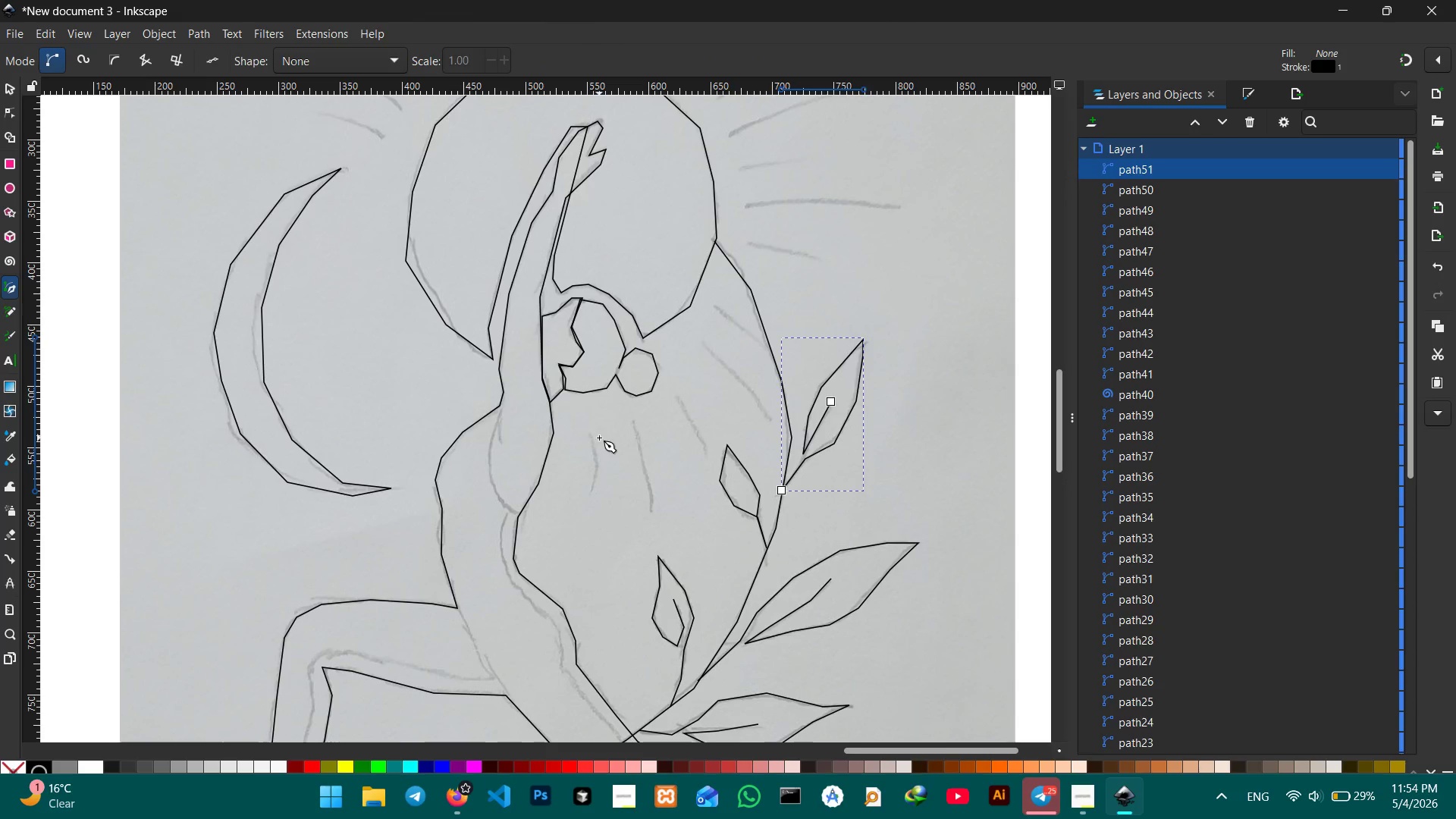 
left_click([592, 435])
 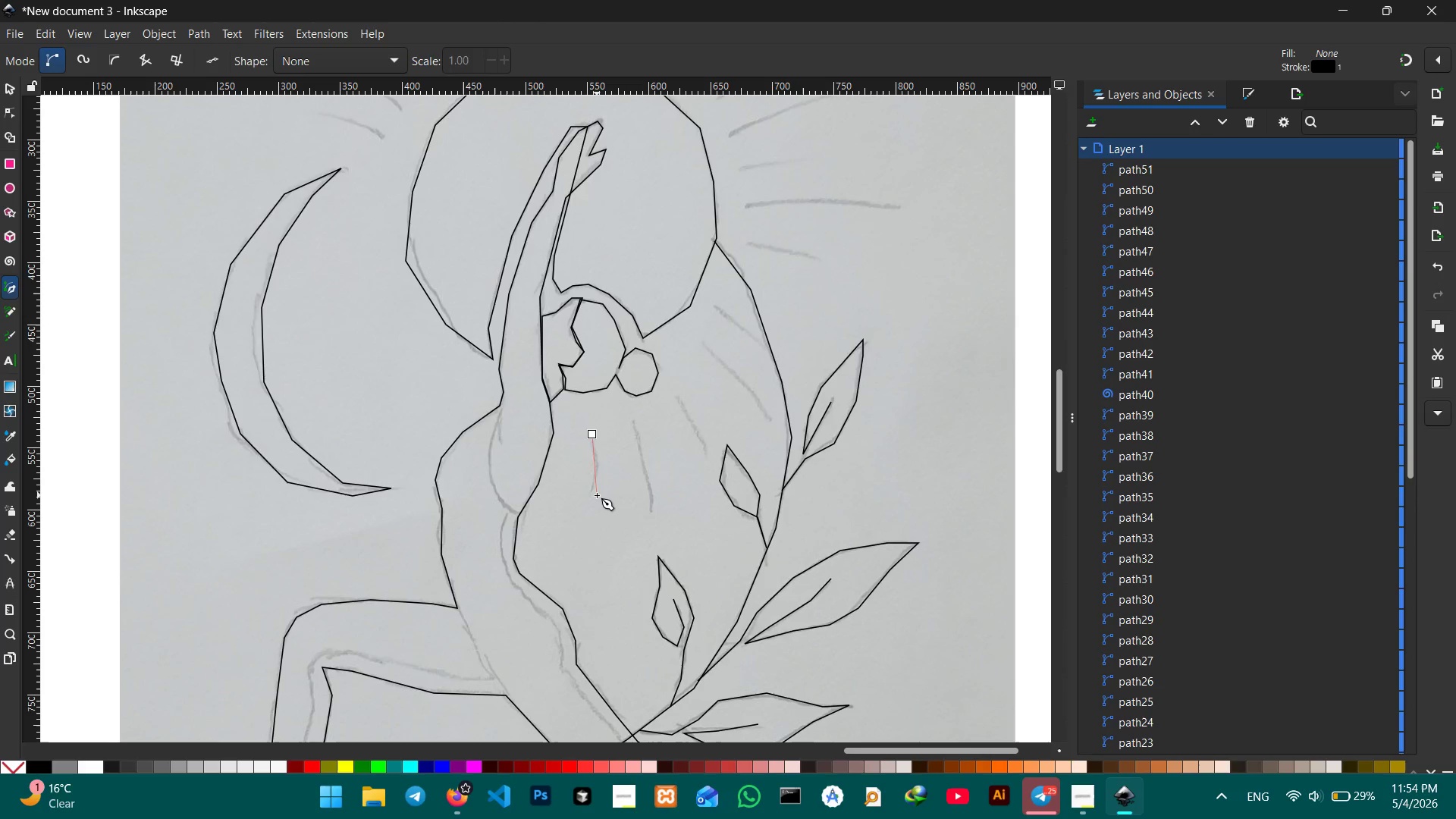 
left_click([597, 495])
 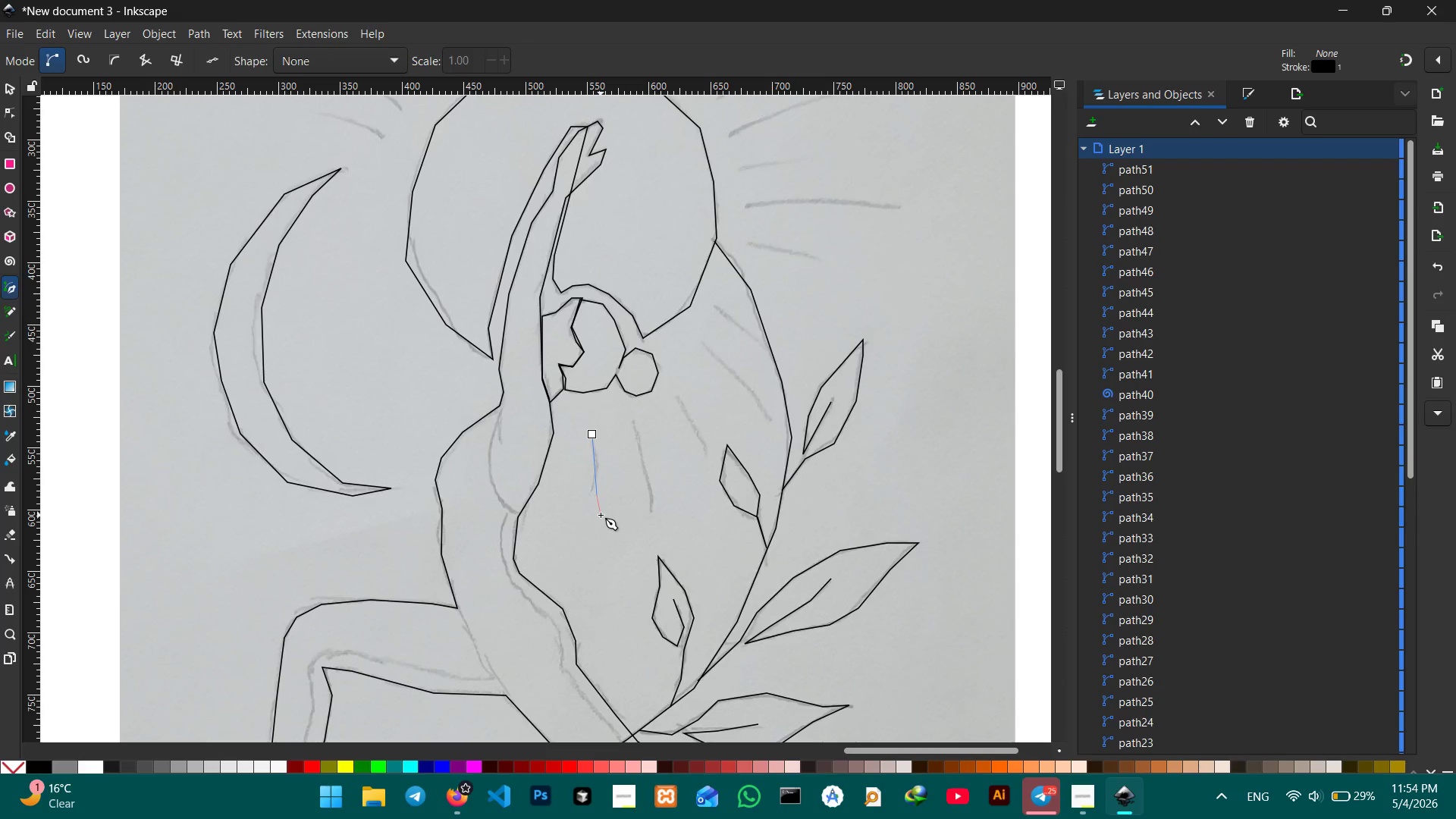 
key(Space)
 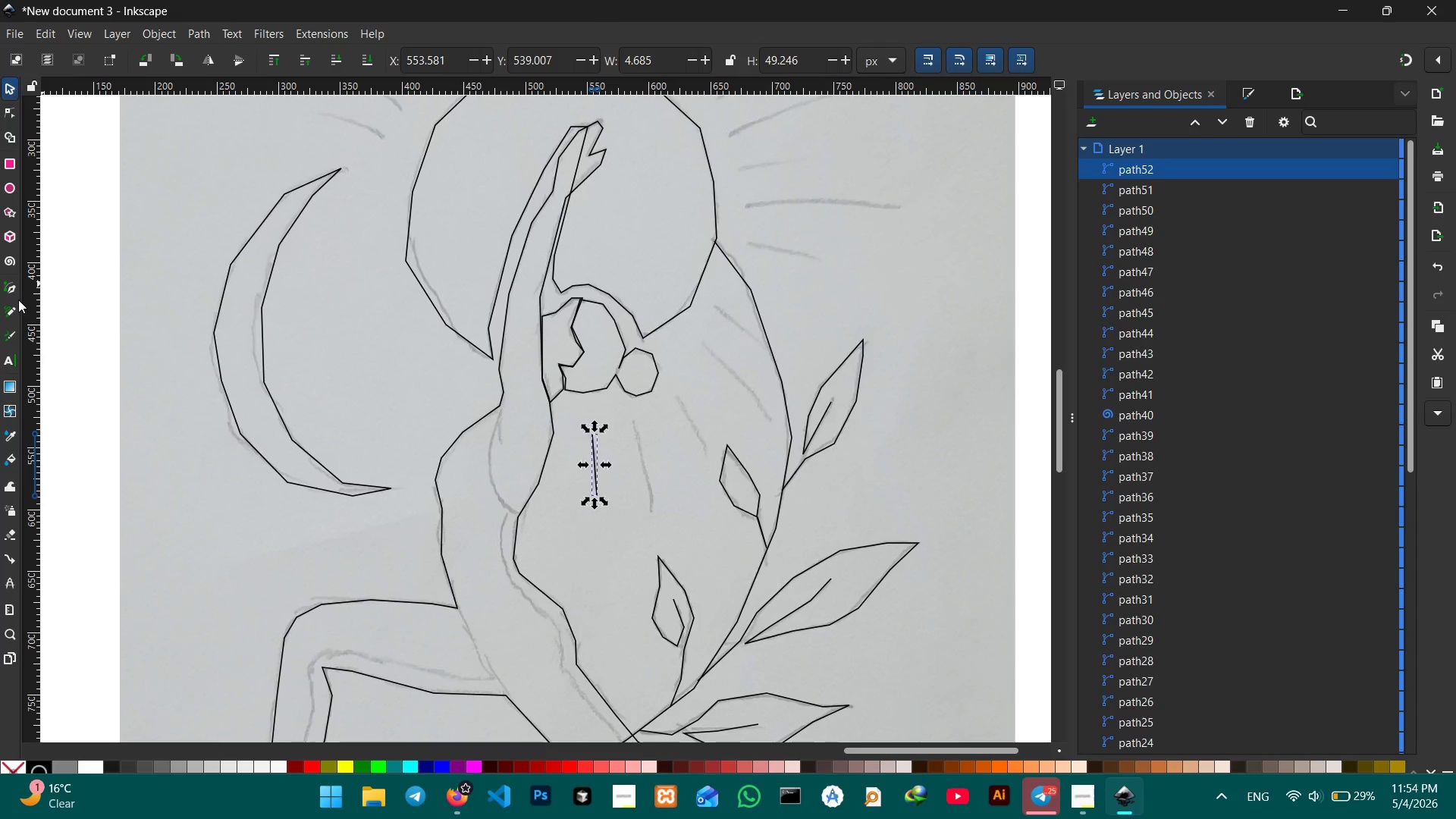 
left_click([17, 286])
 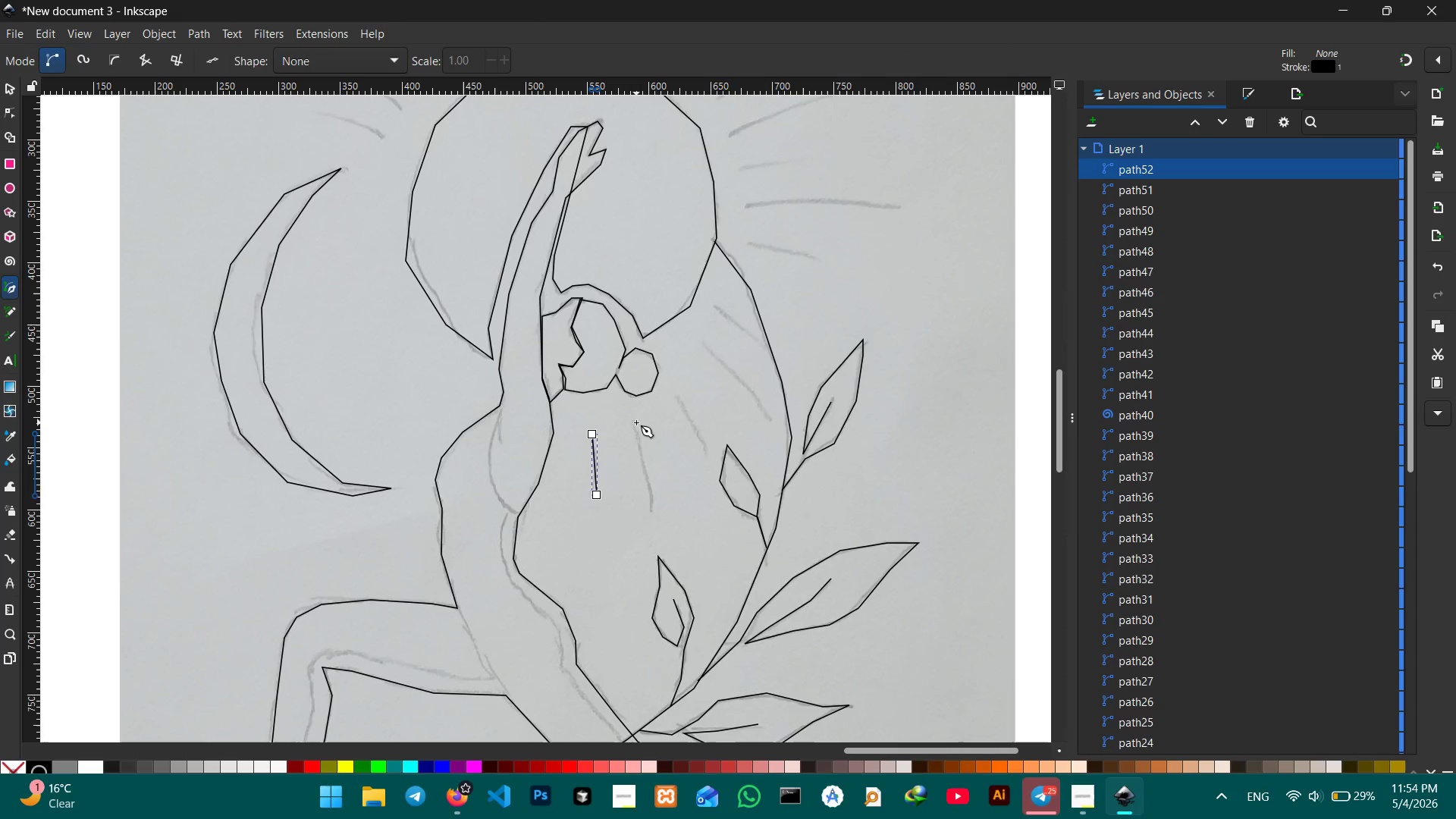 
left_click([634, 422])
 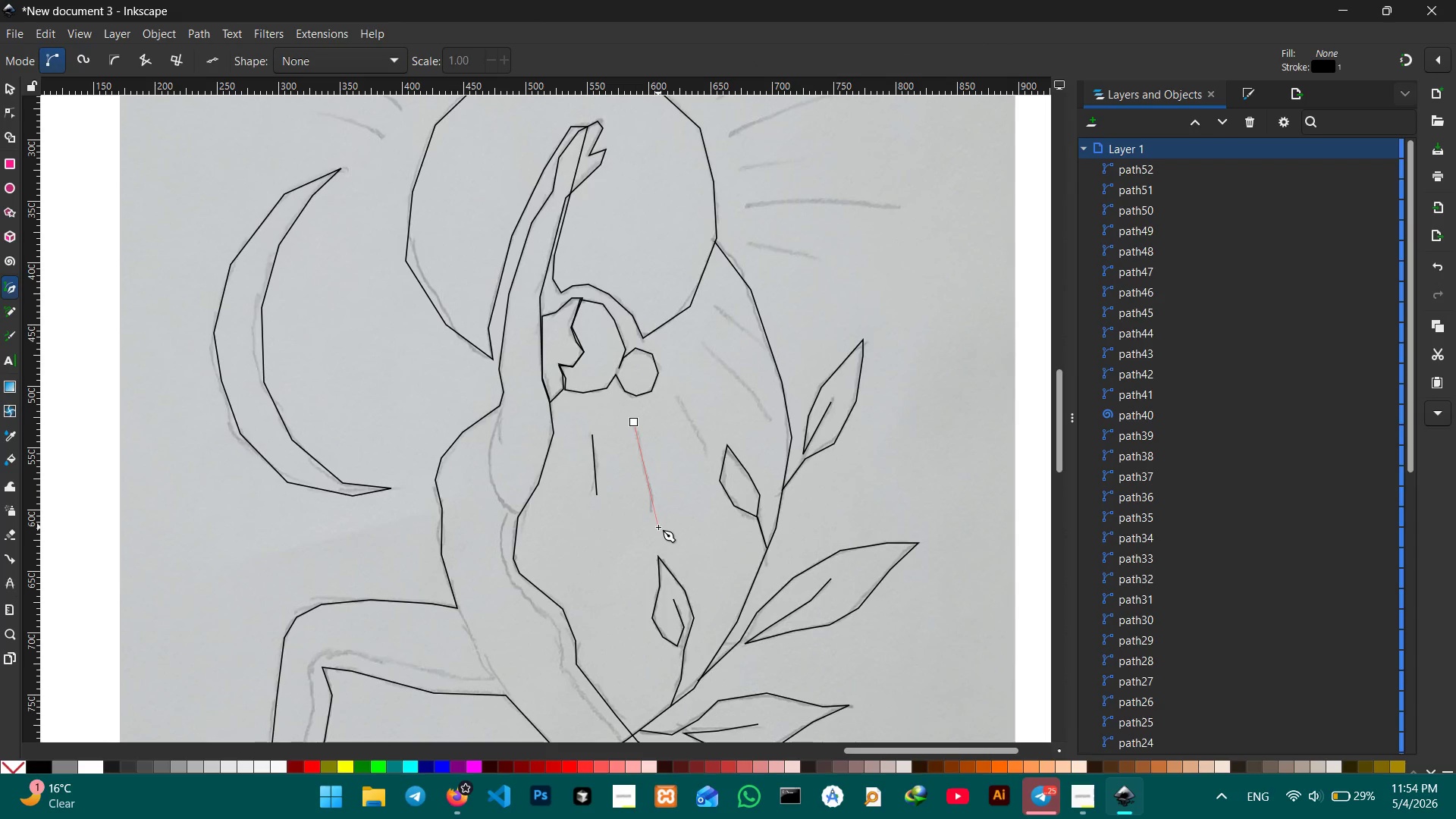 
left_click([658, 527])
 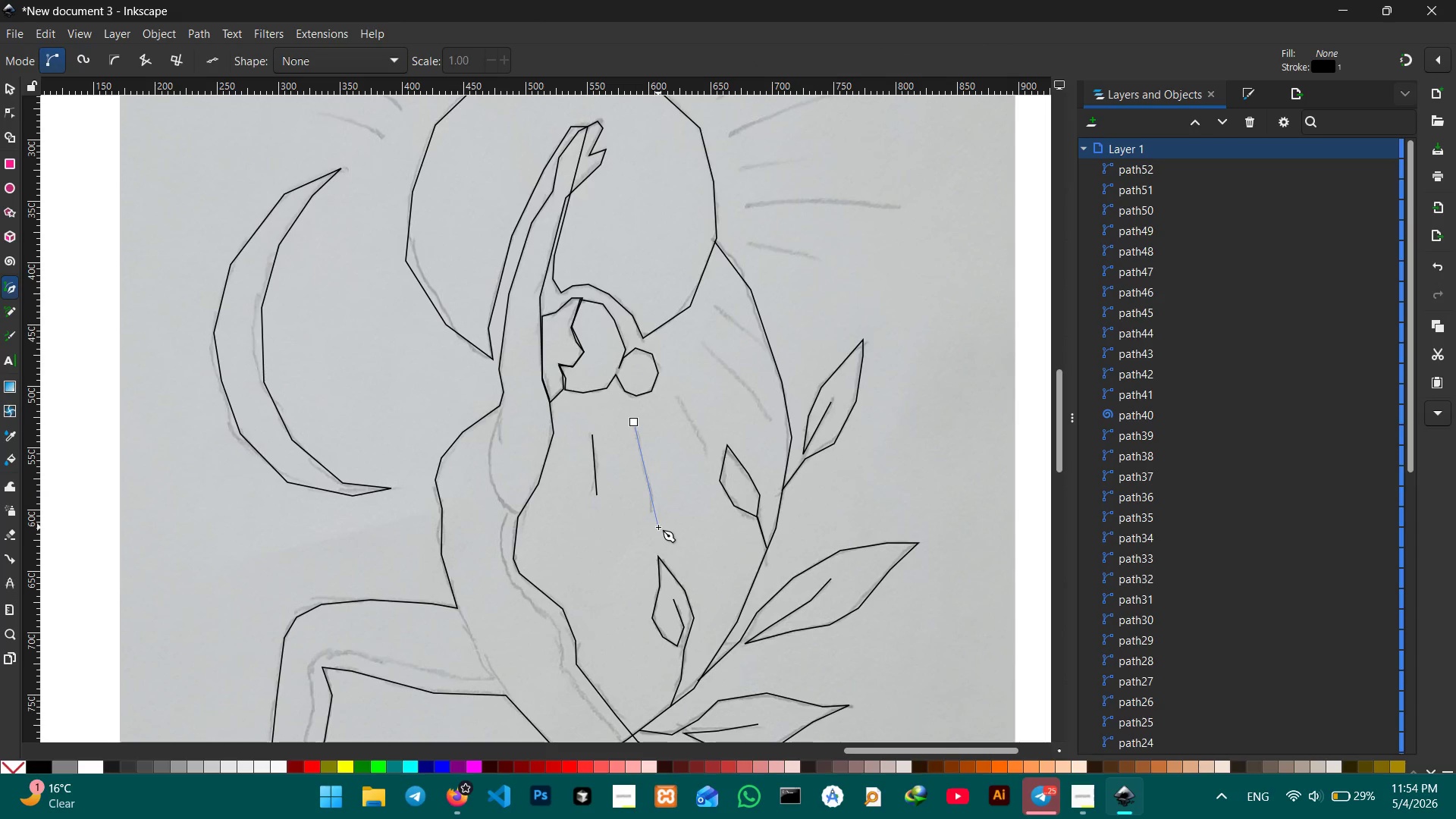 
key(Space)
 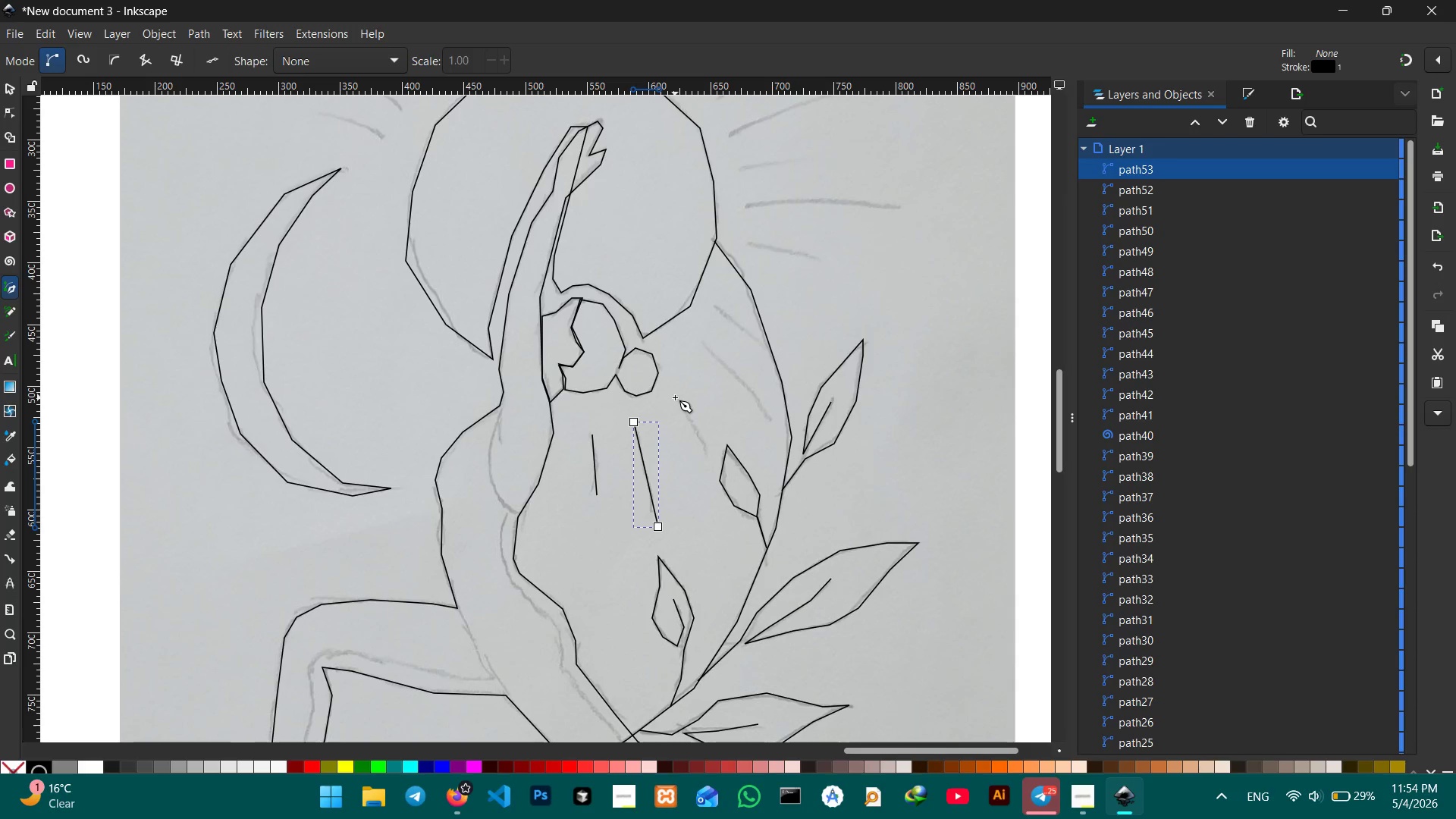 
left_click([710, 456])
 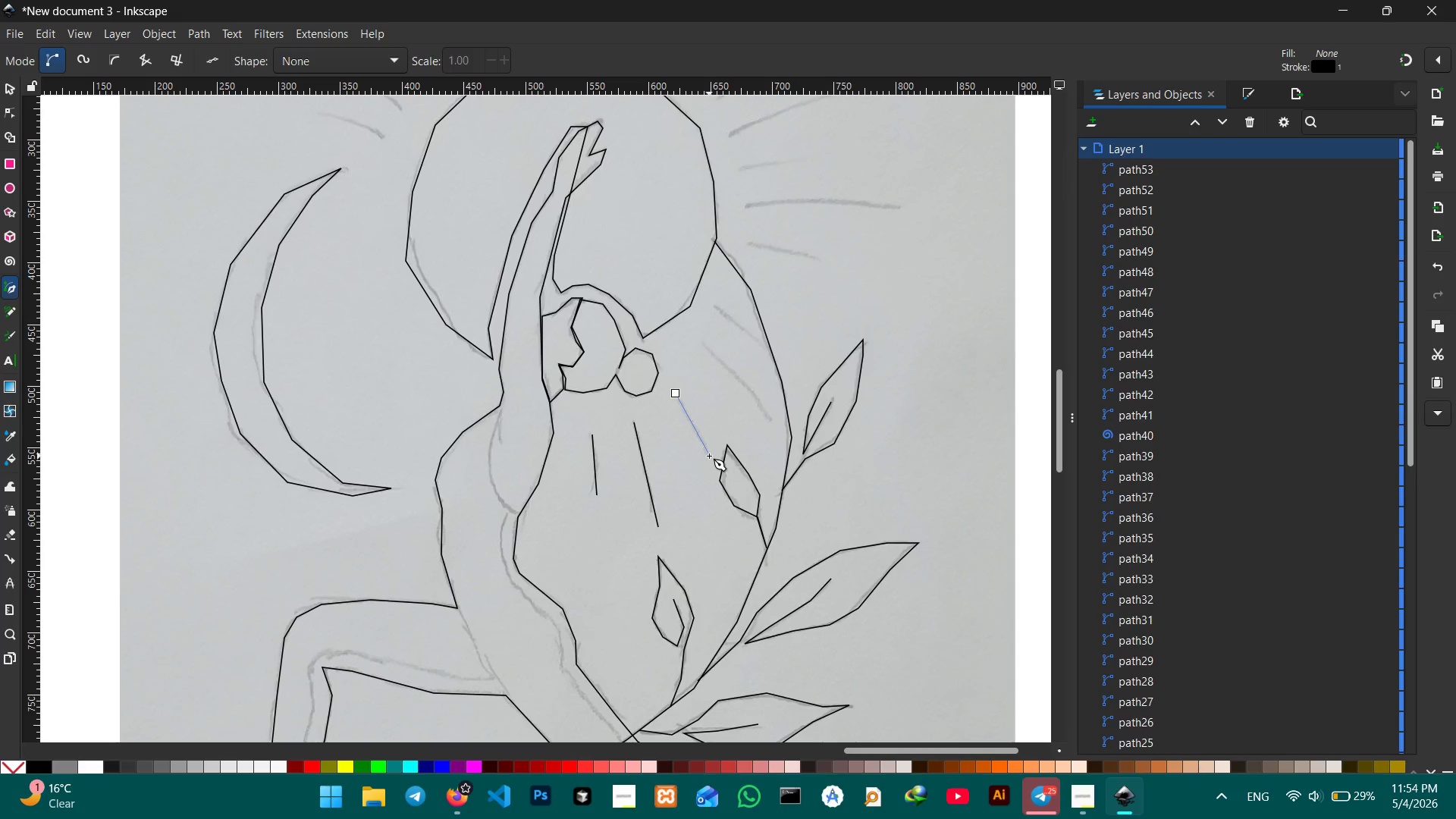 
key(Space)
 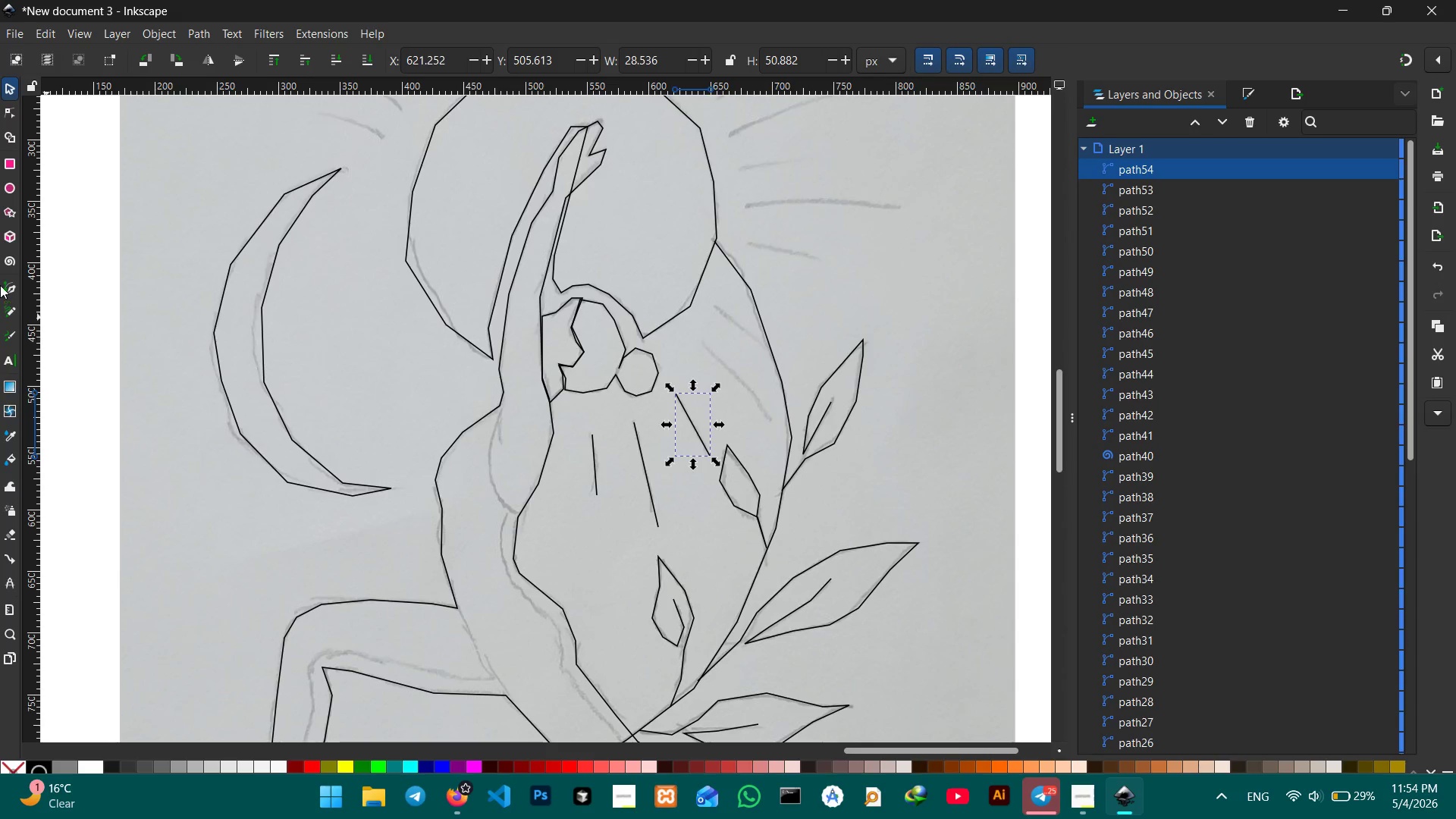 
left_click([0, 286])
 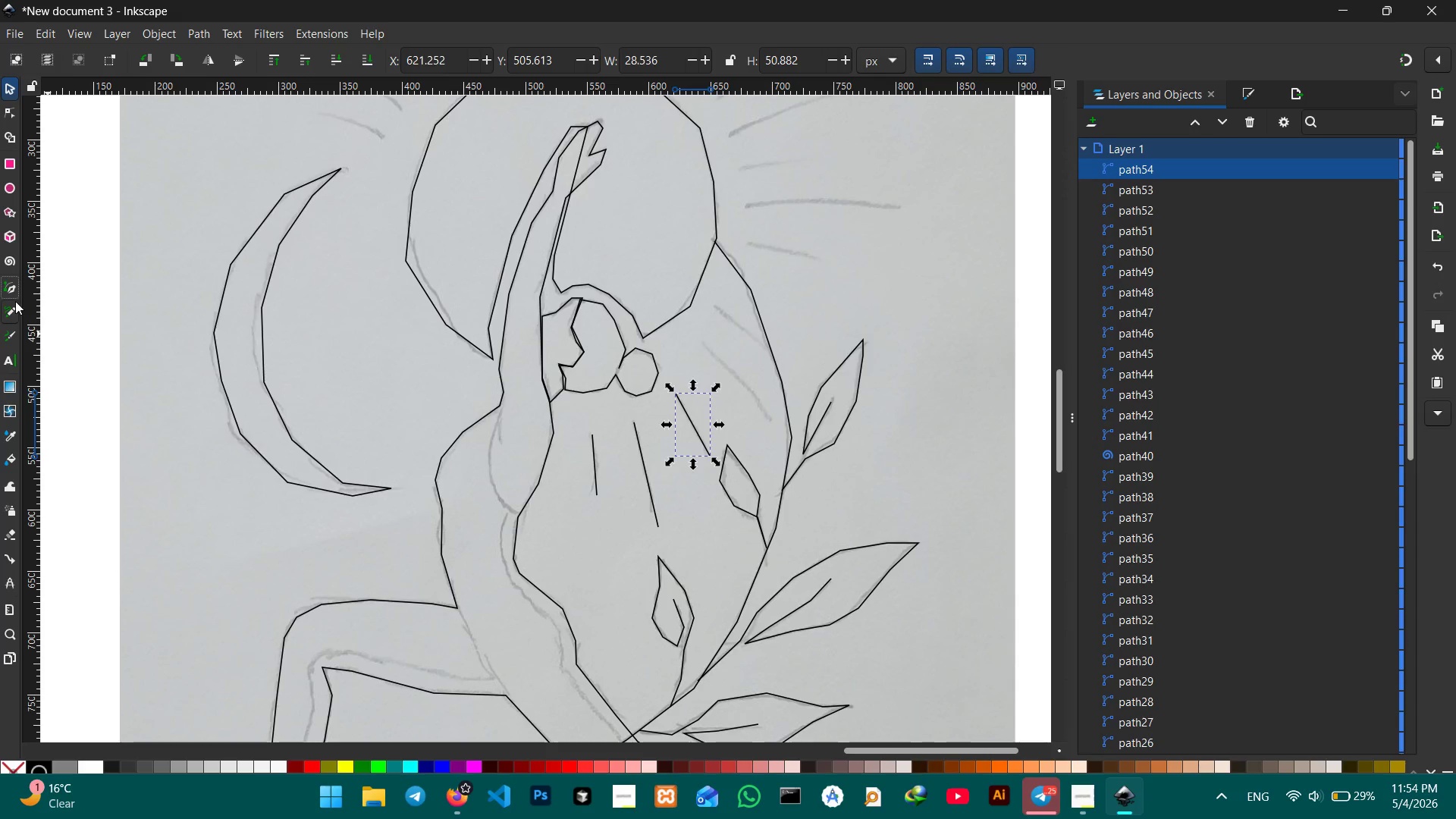 
left_click([14, 294])
 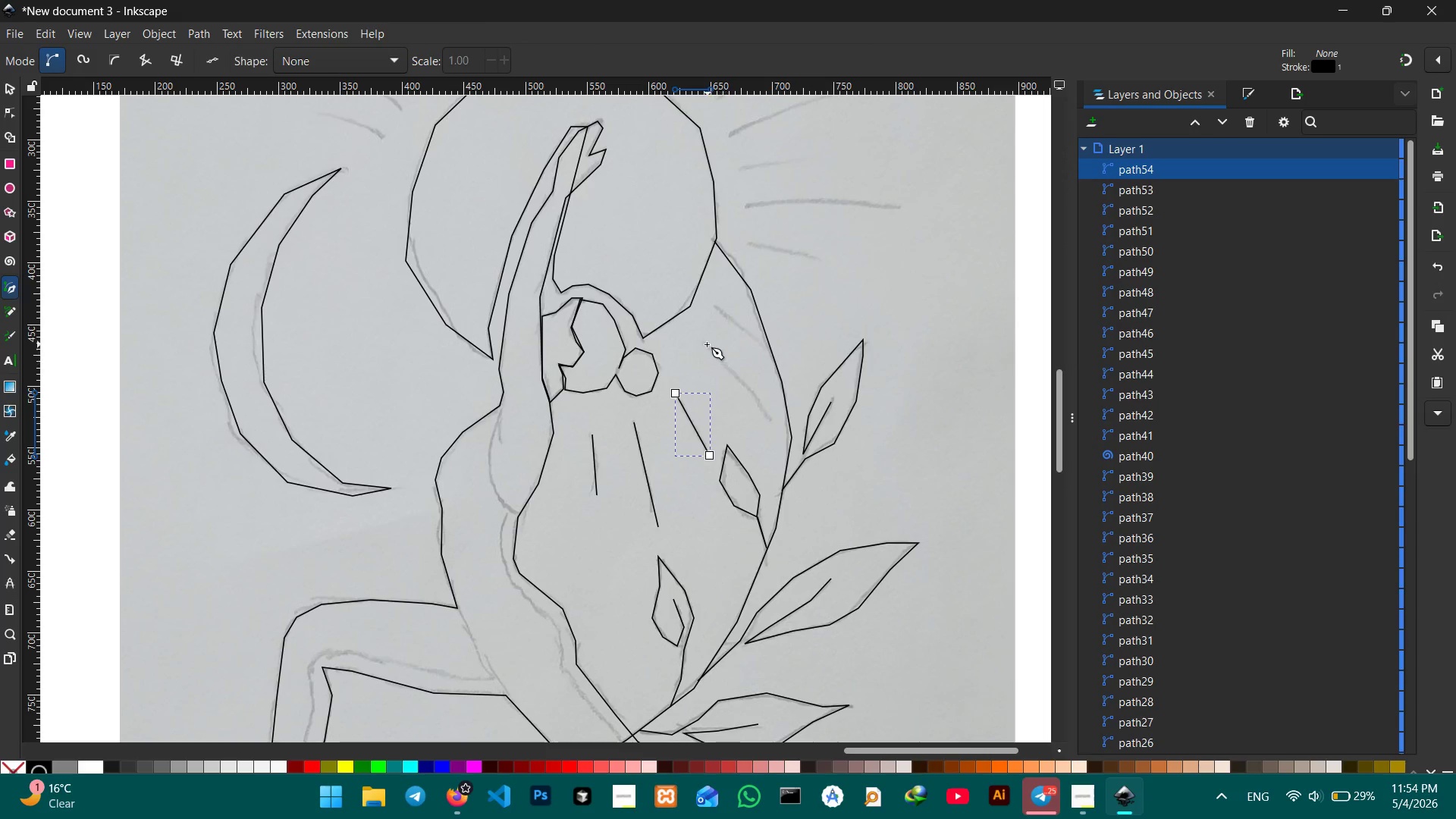 
left_click([707, 344])
 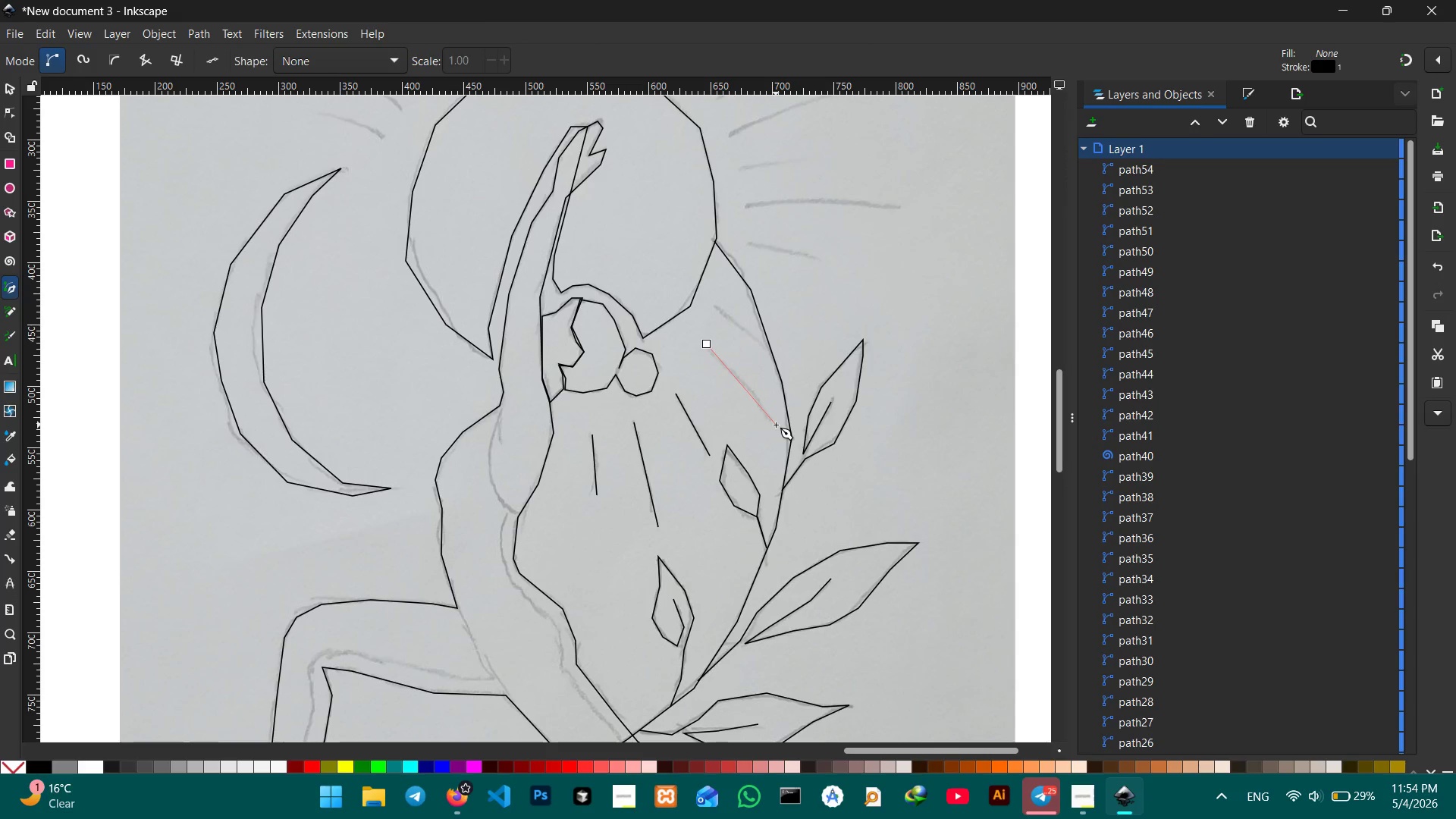 
left_click([776, 425])
 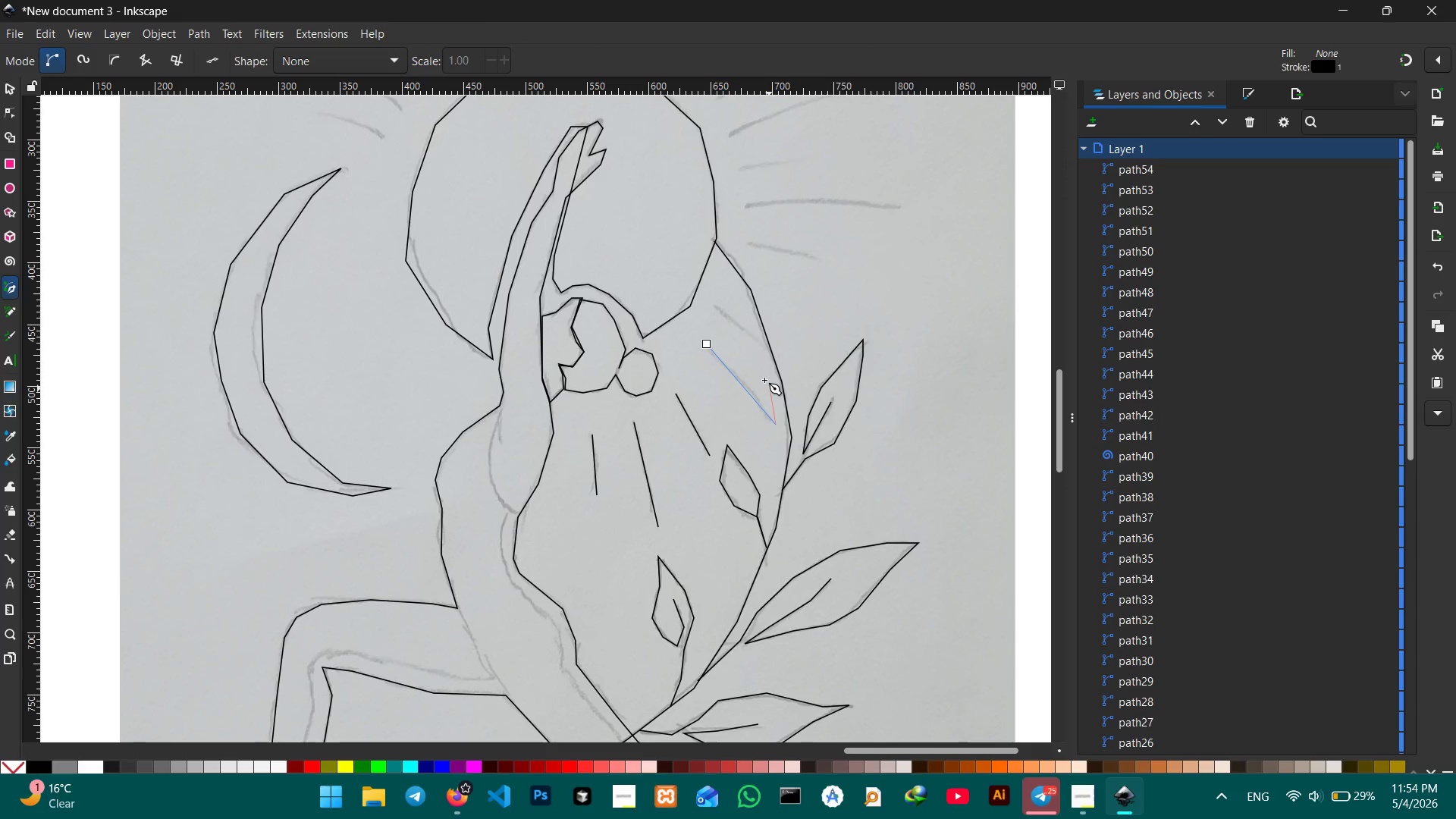 
key(Space)
 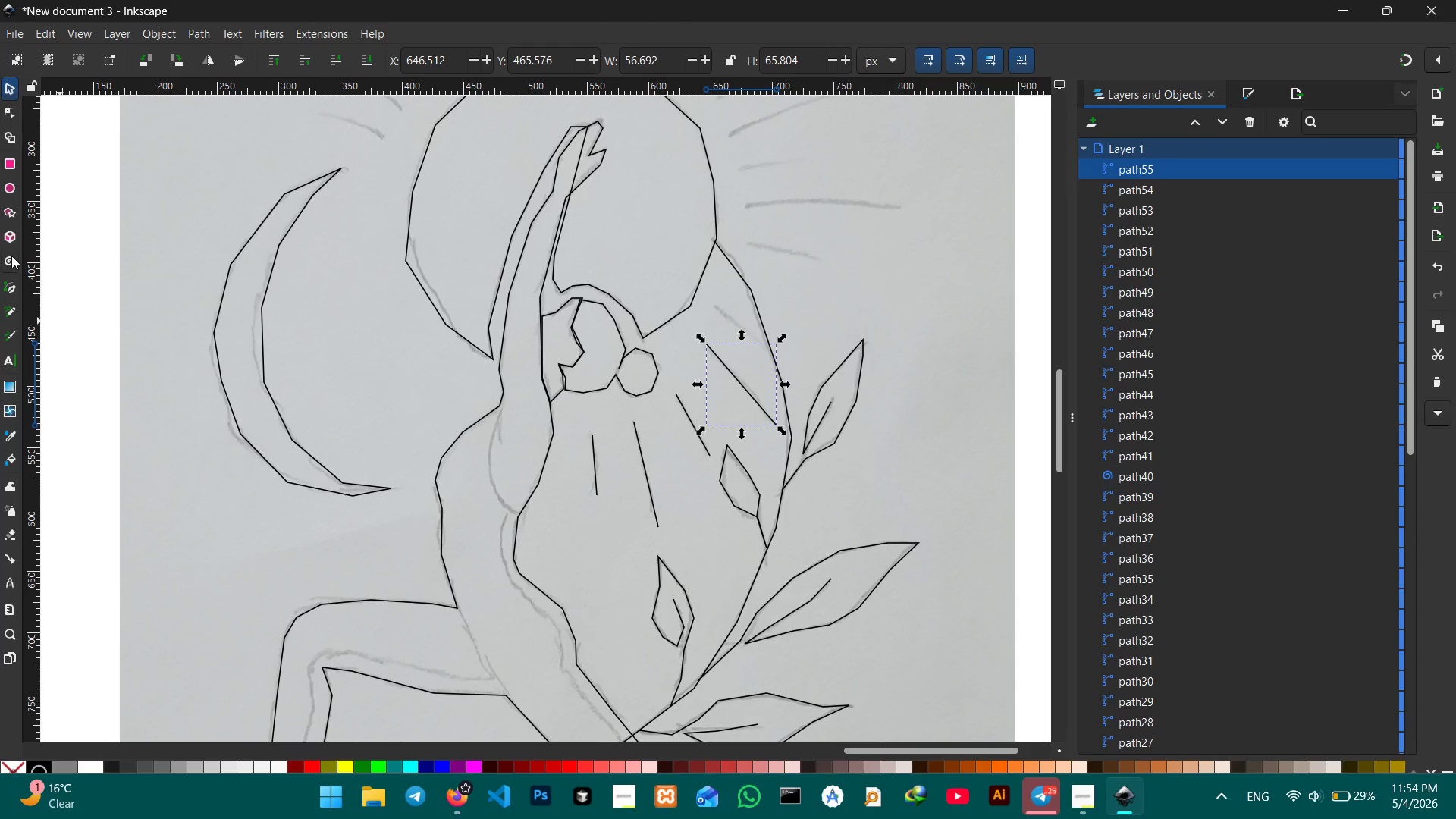 
left_click([6, 281])
 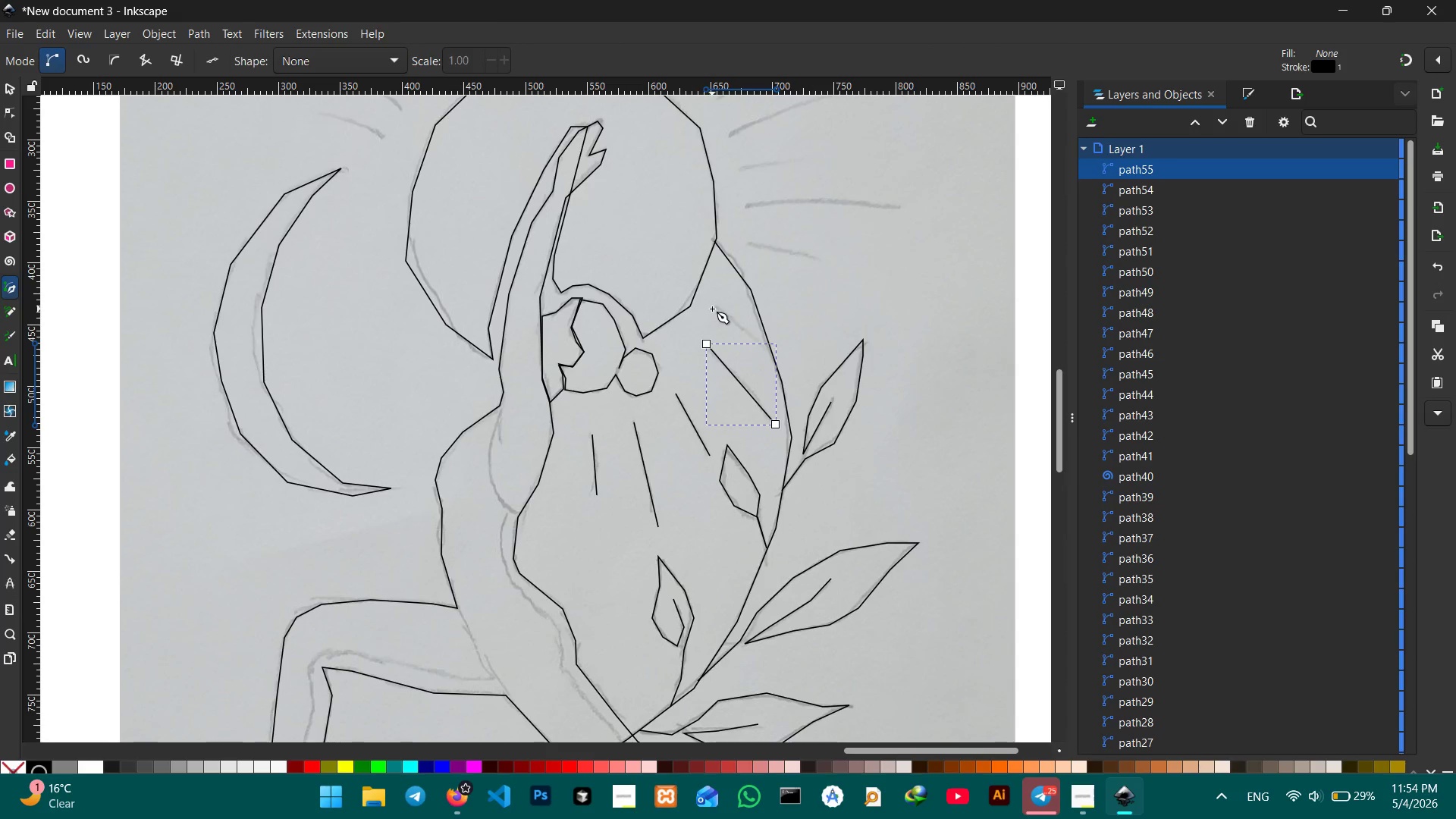 
left_click([716, 308])
 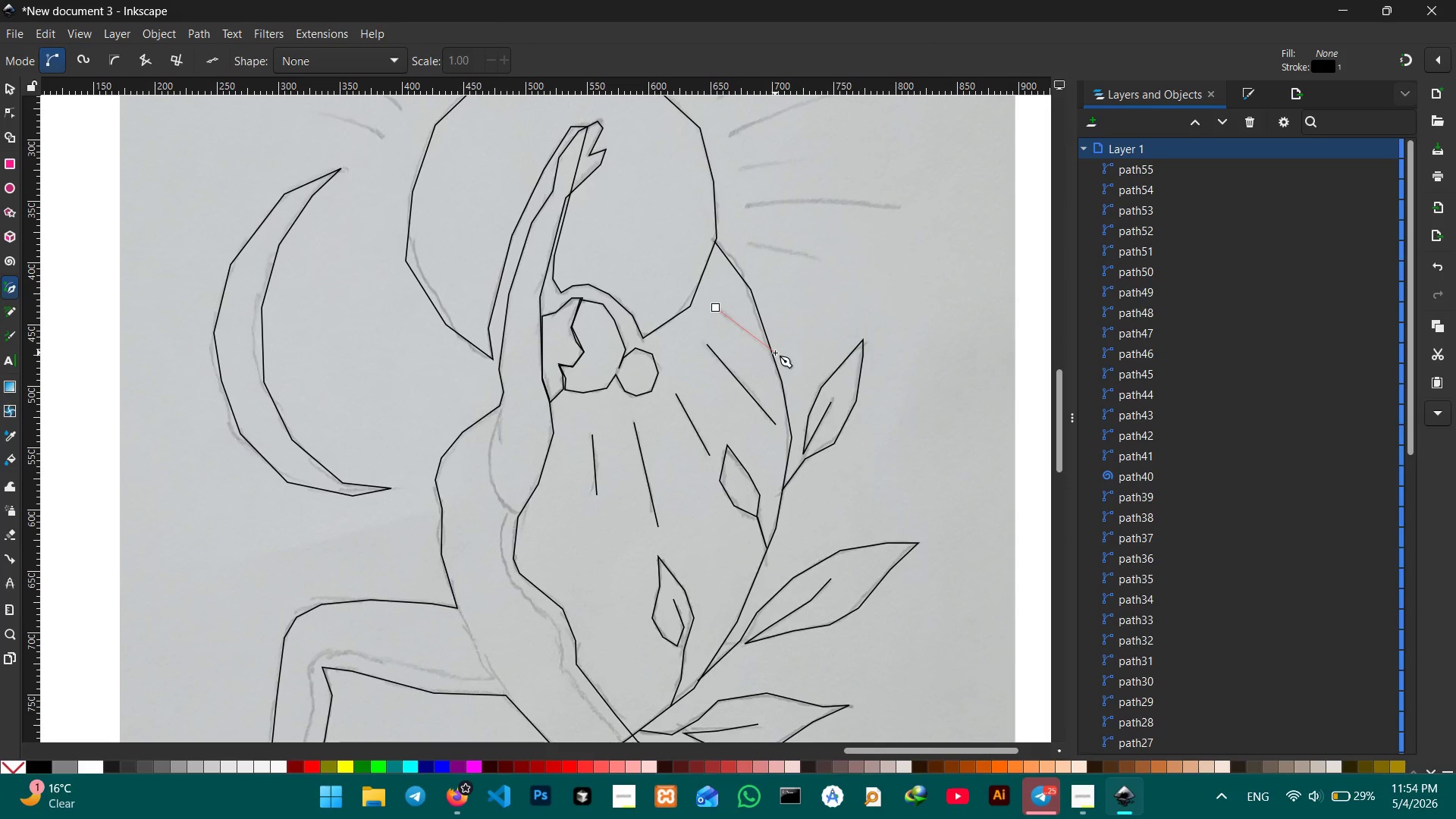 
left_click([775, 353])
 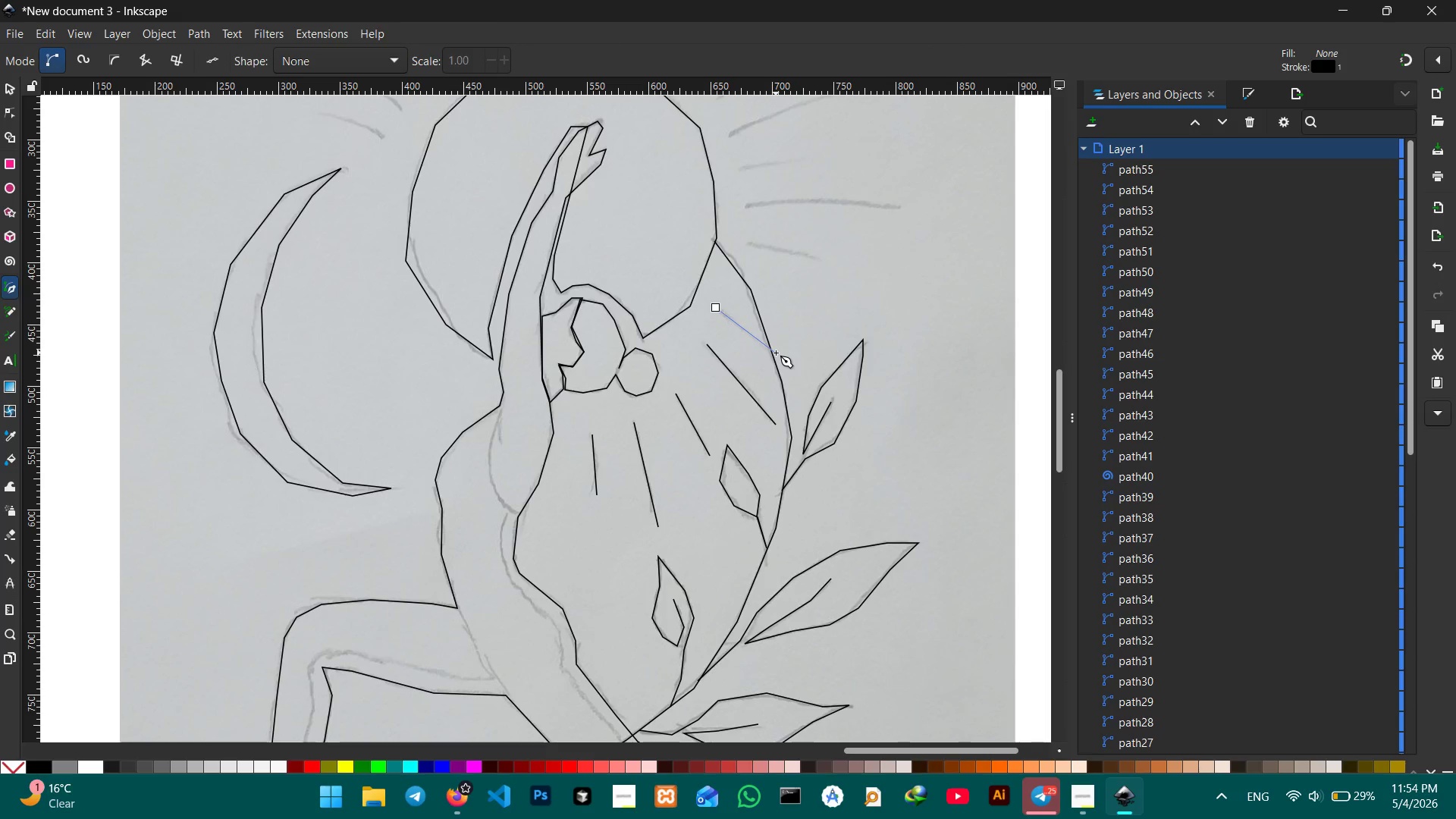 
key(Space)
 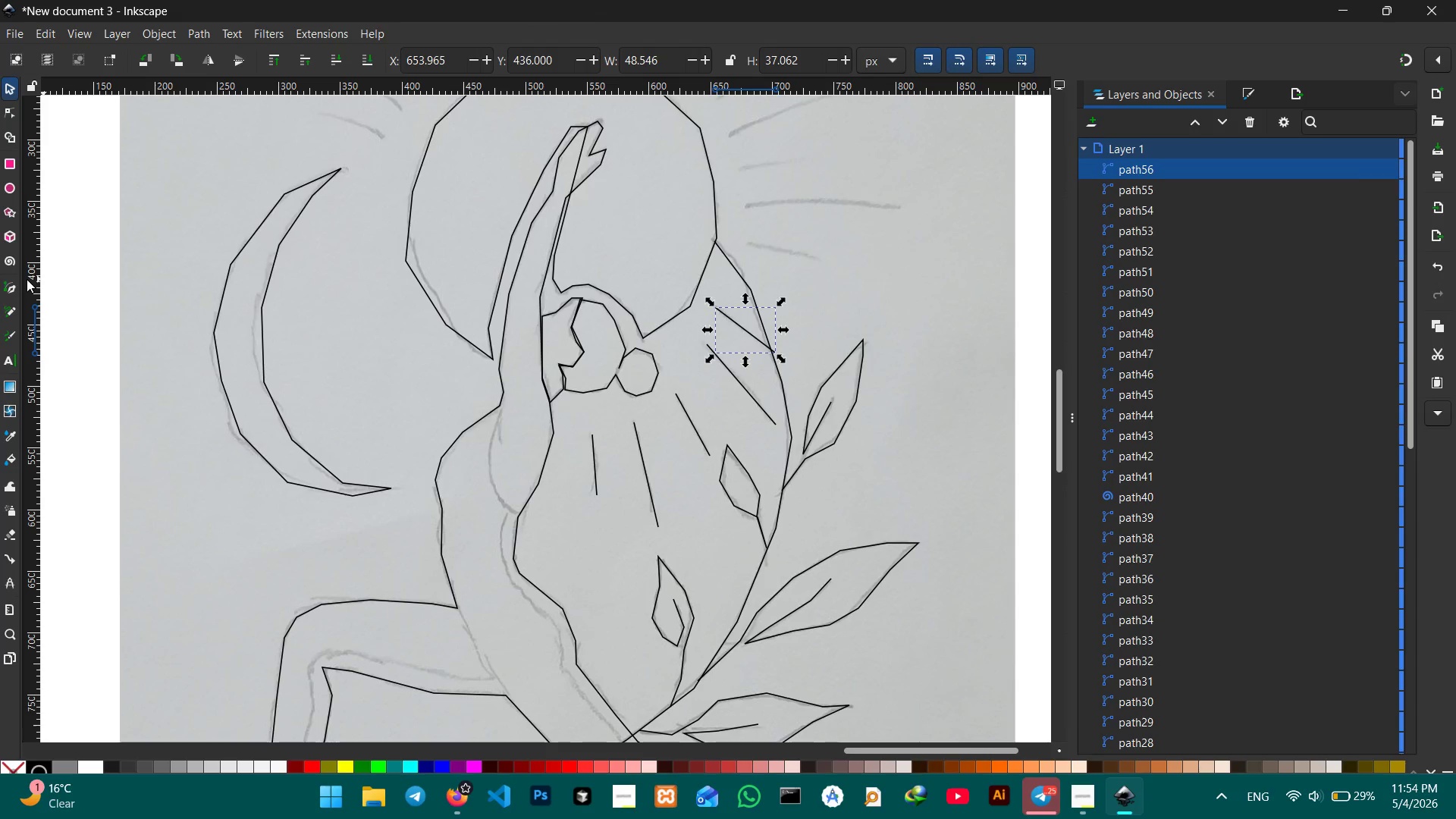 
left_click([5, 283])
 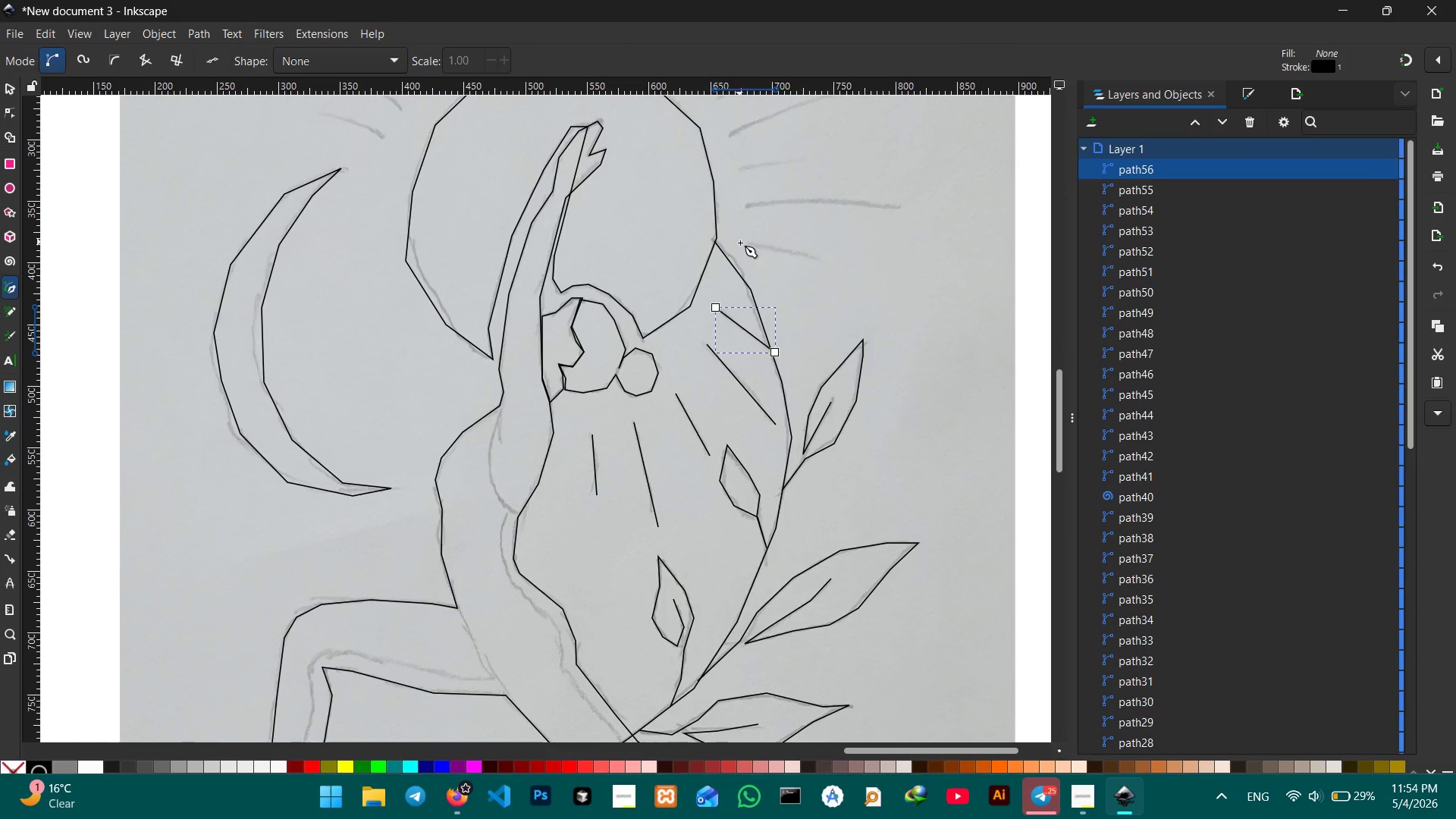 
left_click([747, 245])
 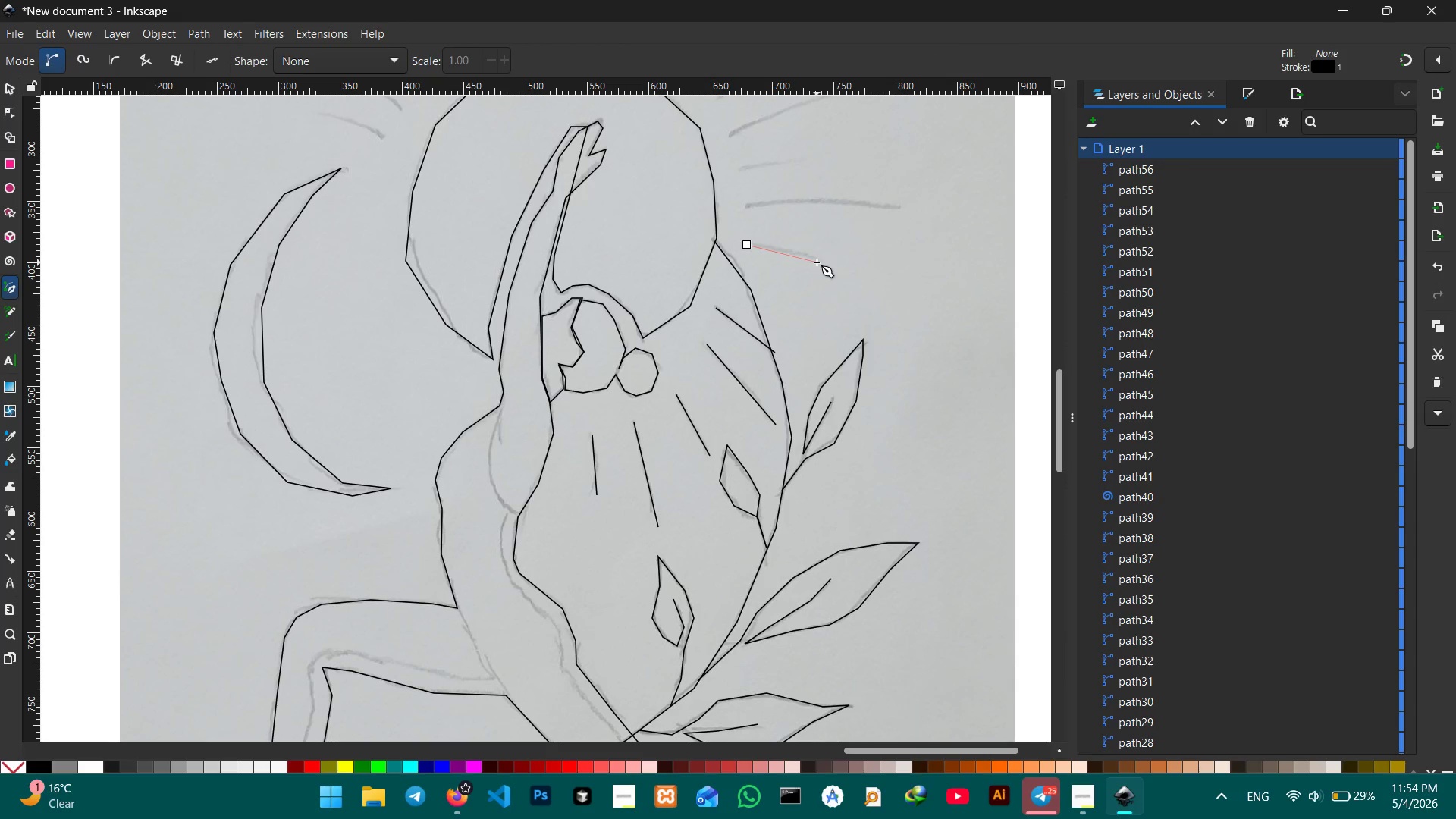 
left_click([817, 259])
 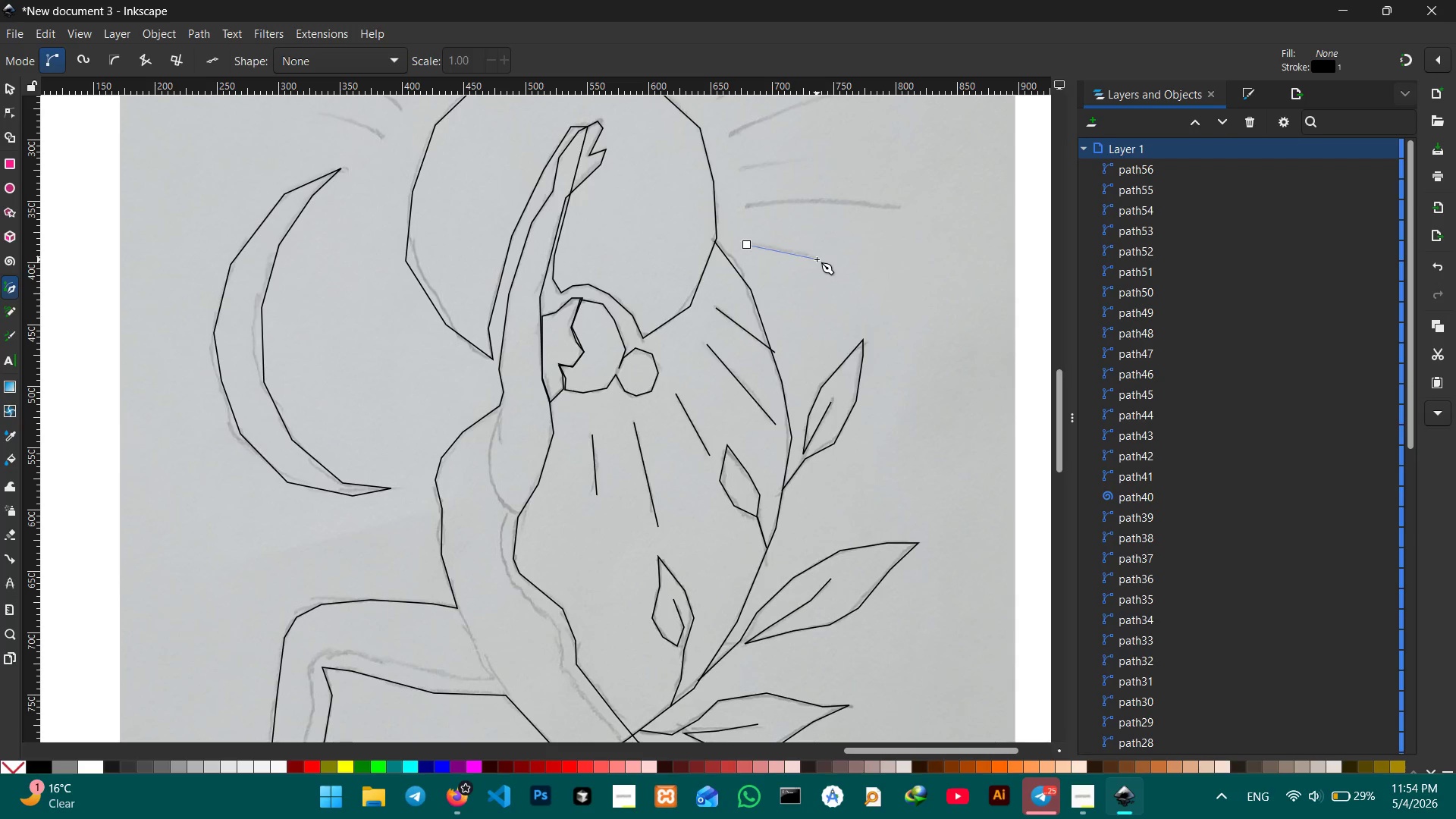 
key(Space)
 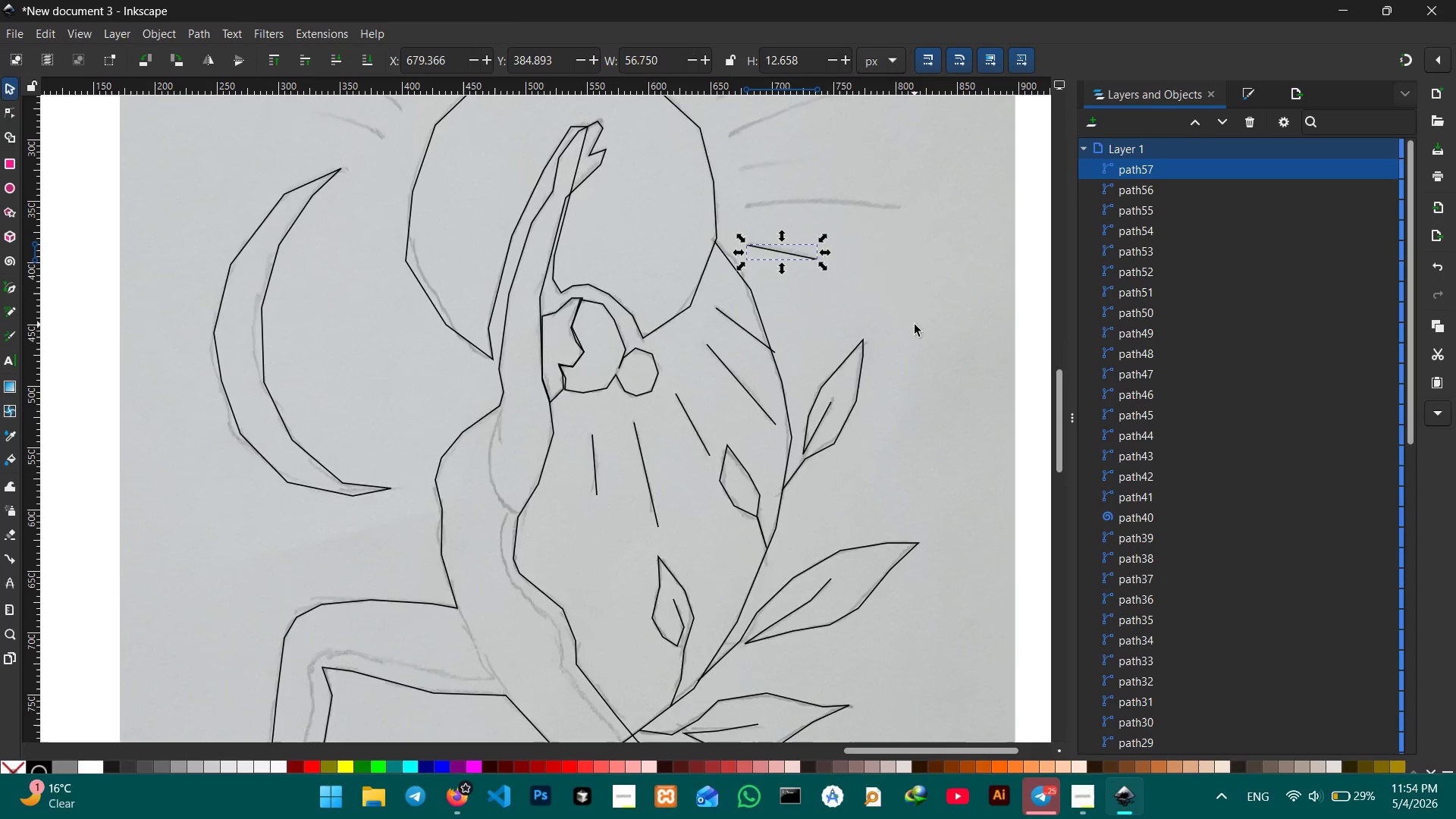 
scroll: coordinate [915, 325], scroll_direction: up, amount: 2.0
 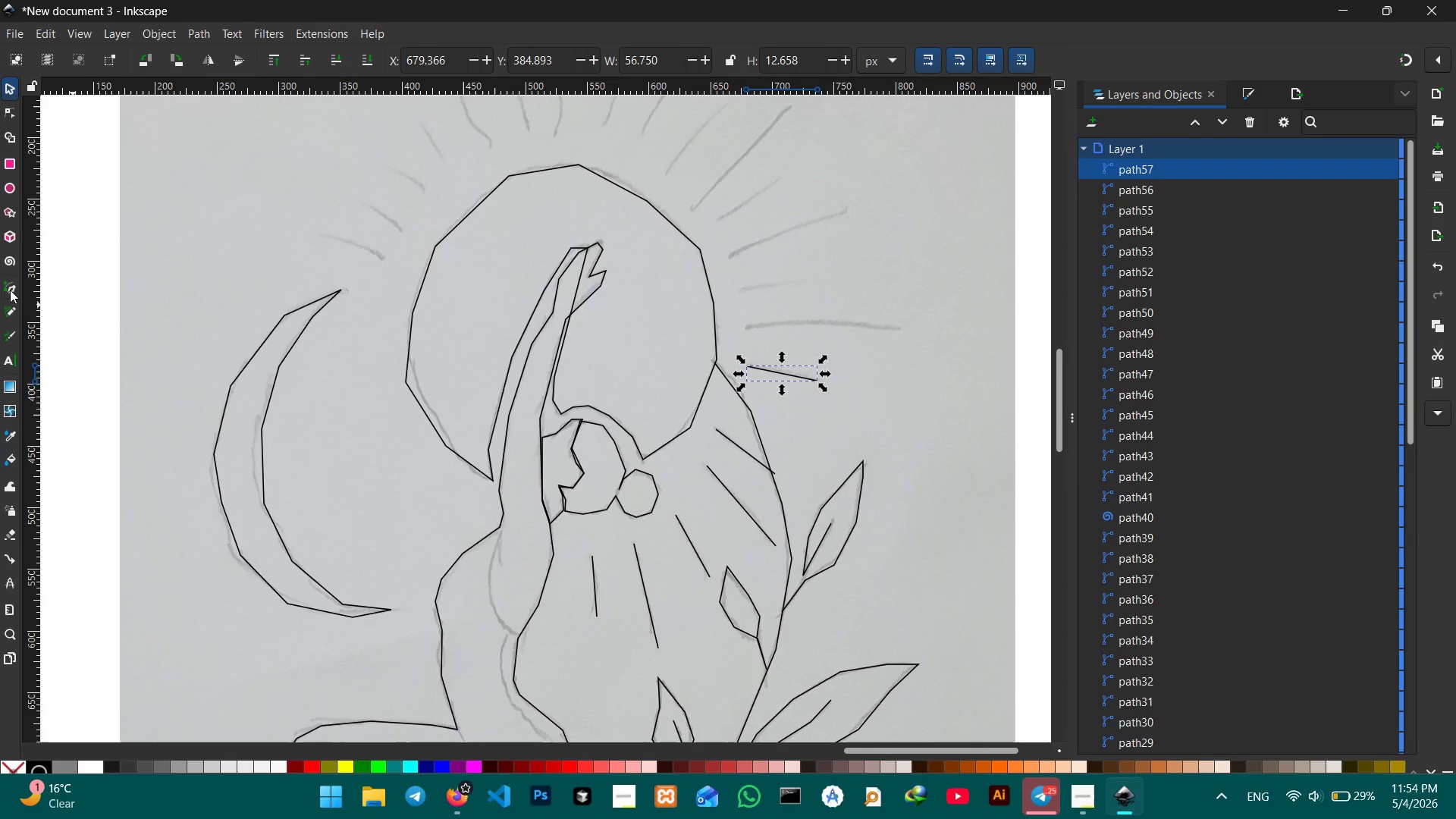 
left_click([9, 290])
 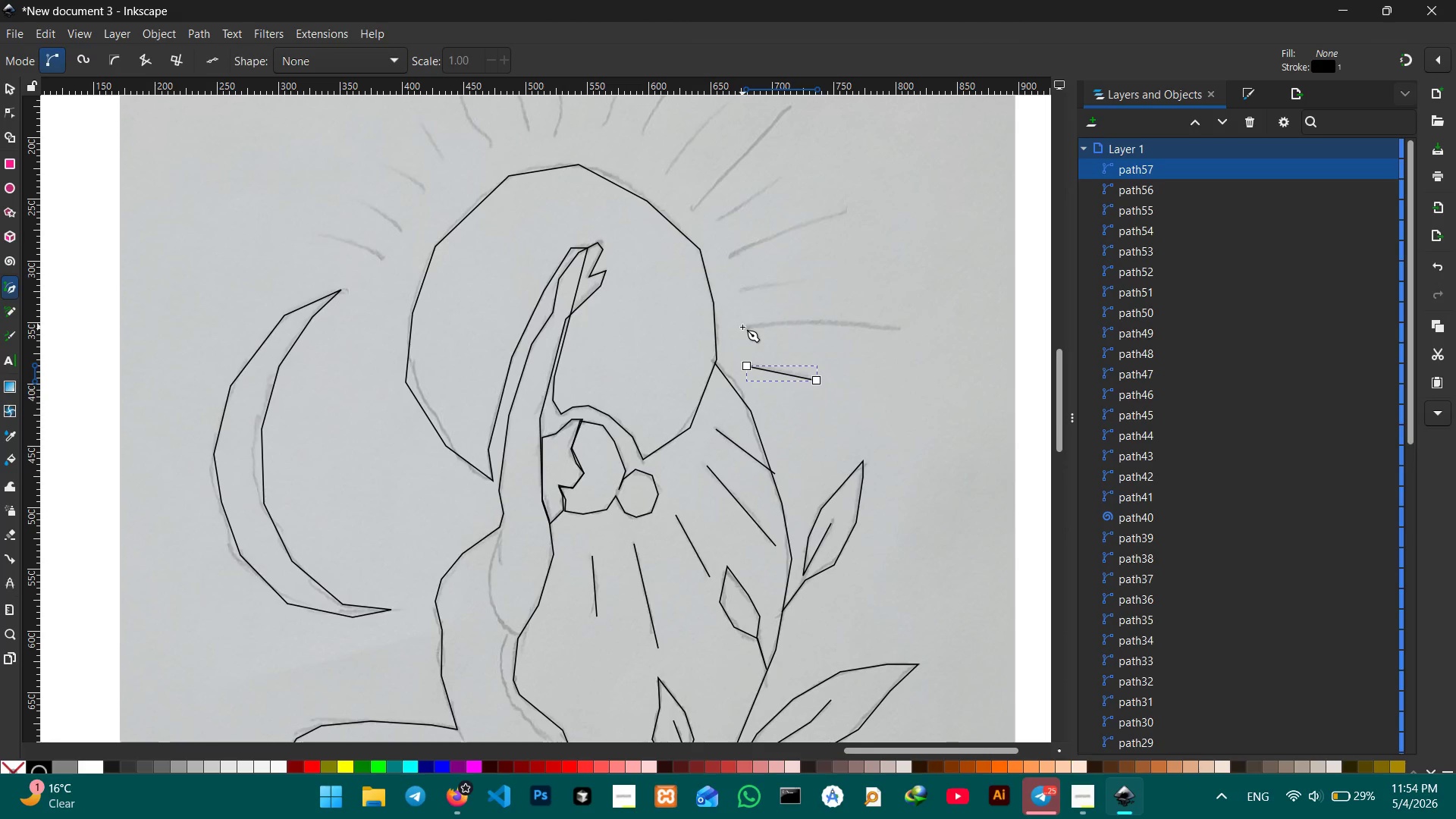 
left_click([747, 328])
 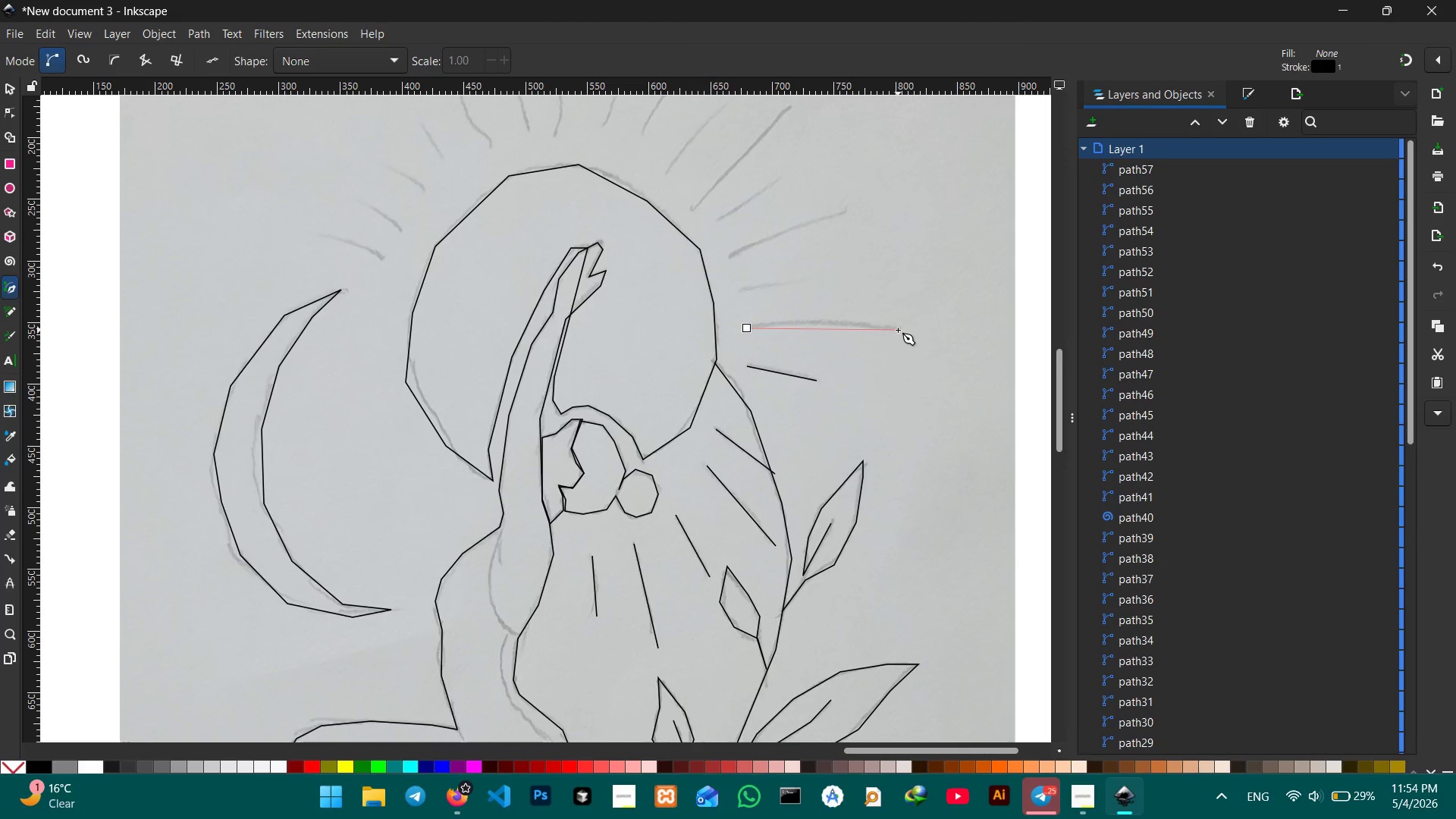 
left_click([898, 330])
 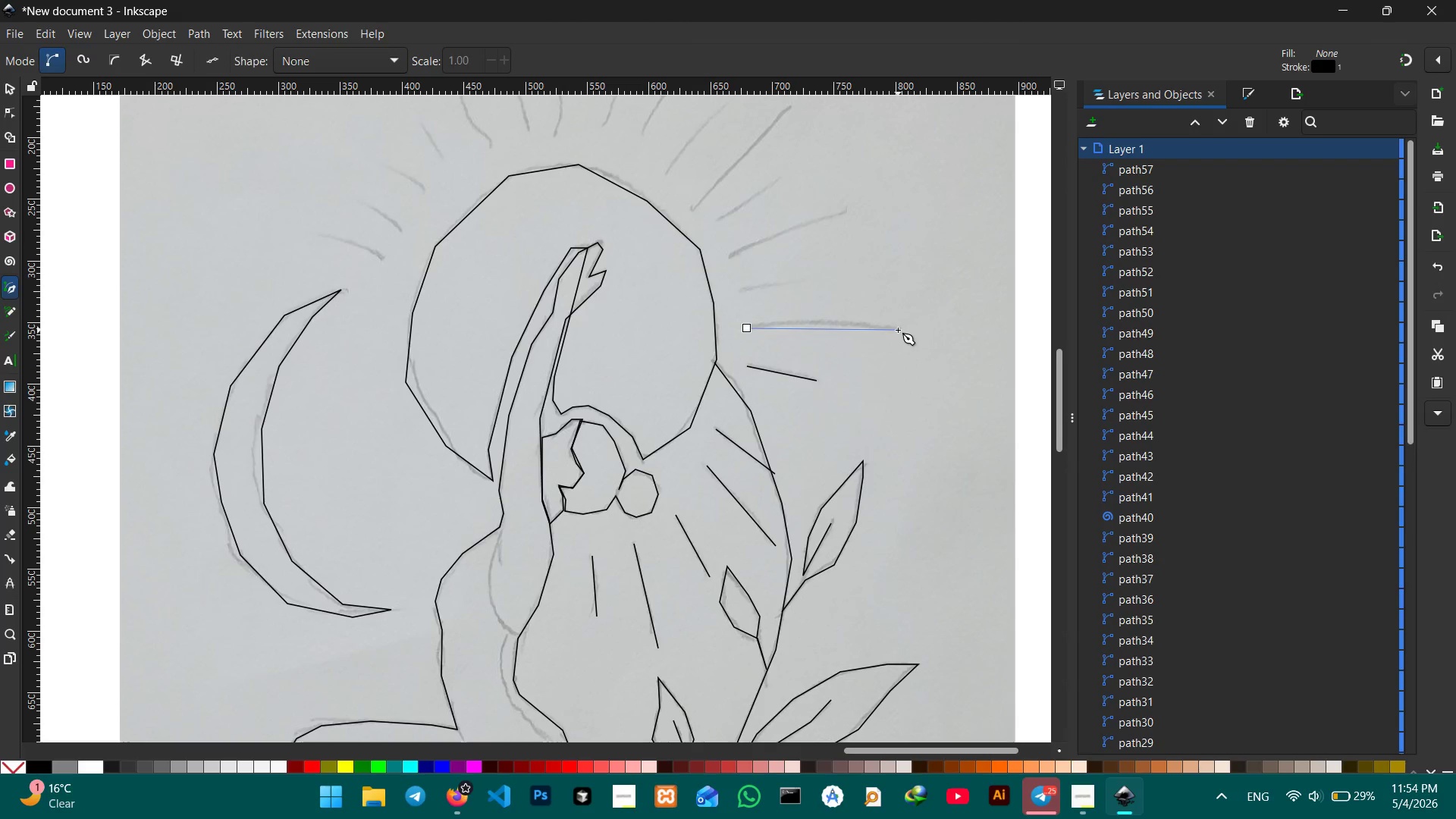 
key(Space)
 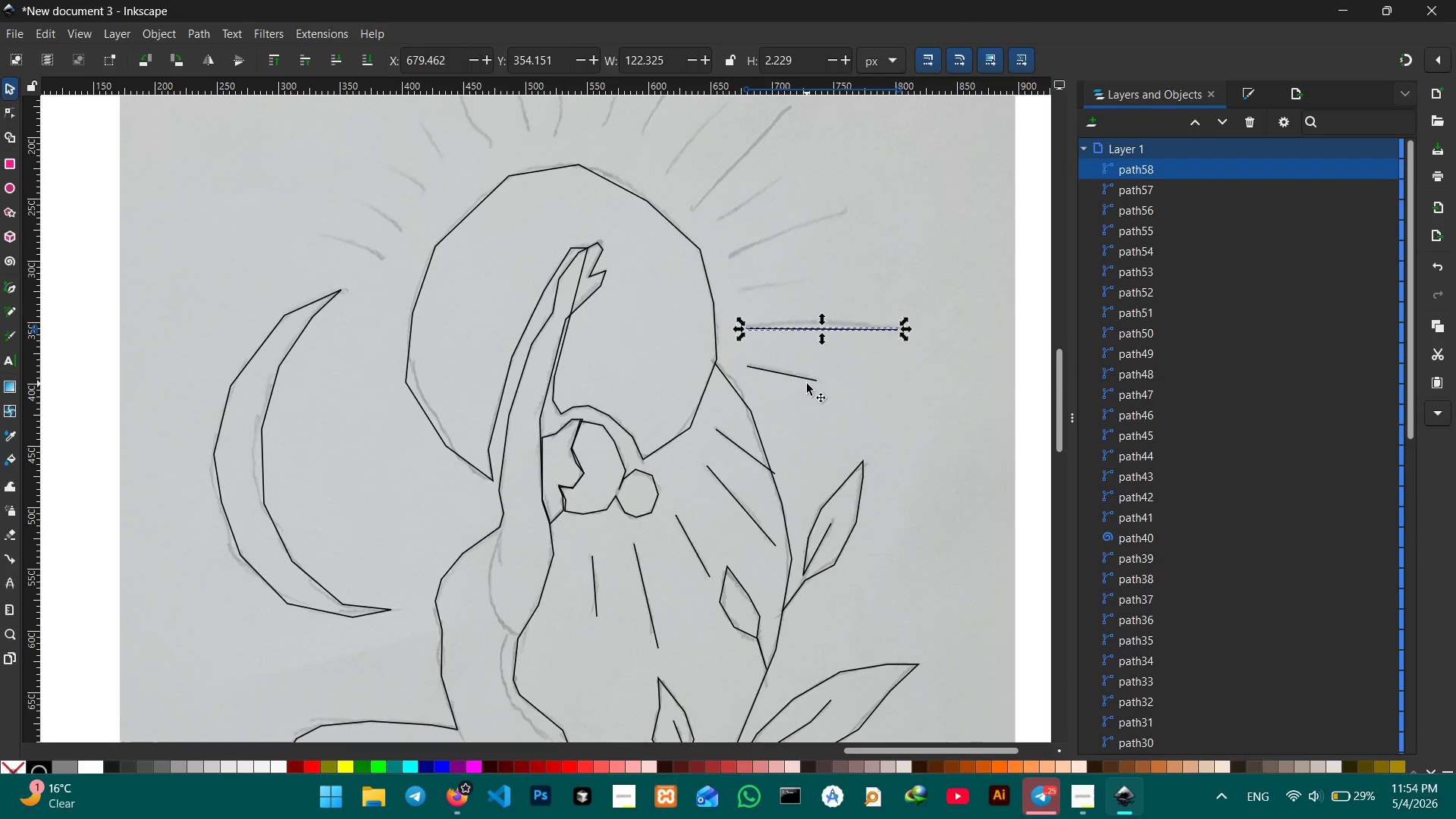 
scroll: coordinate [807, 384], scroll_direction: up, amount: 2.0
 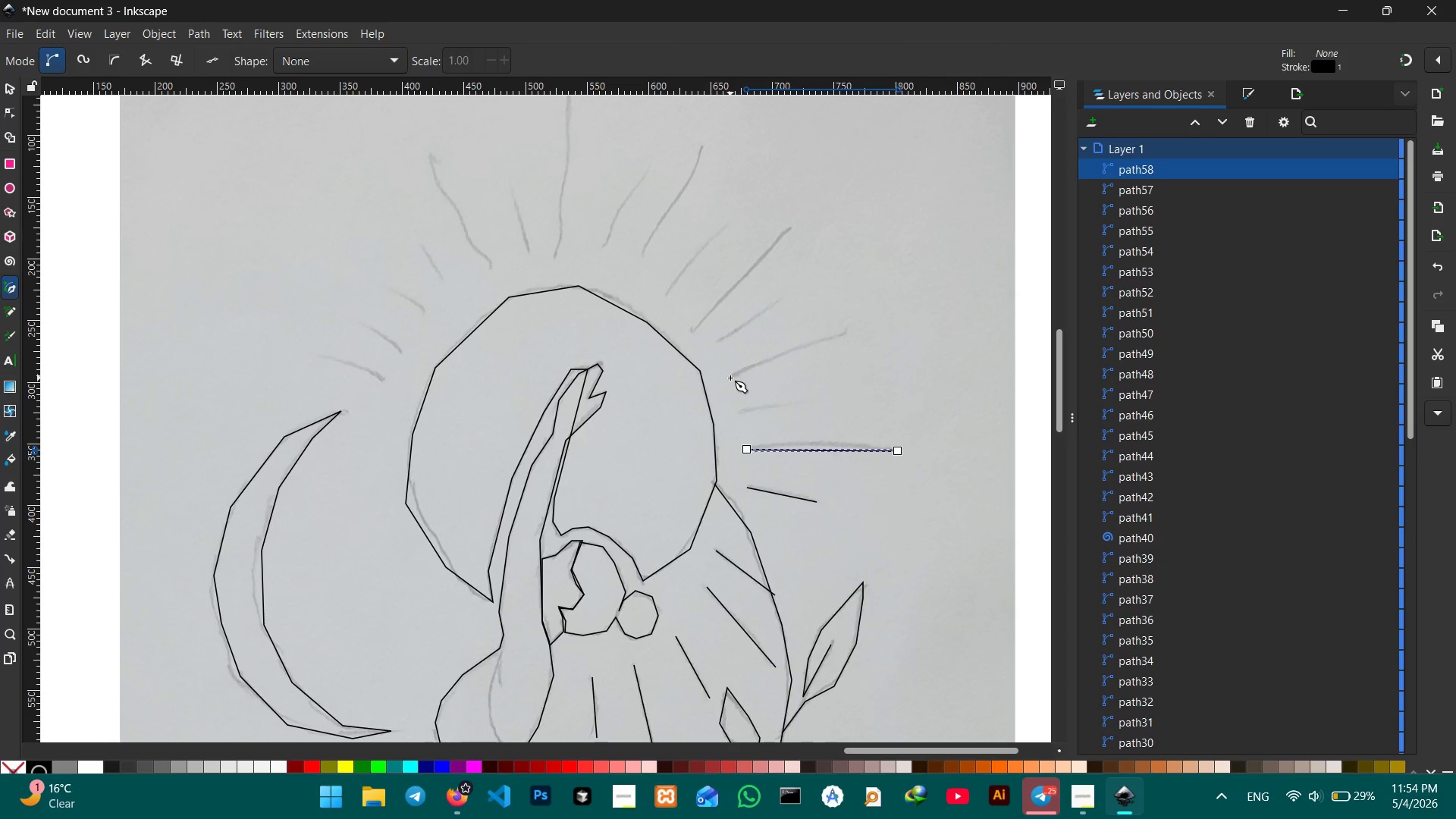 
wait(7.33)
 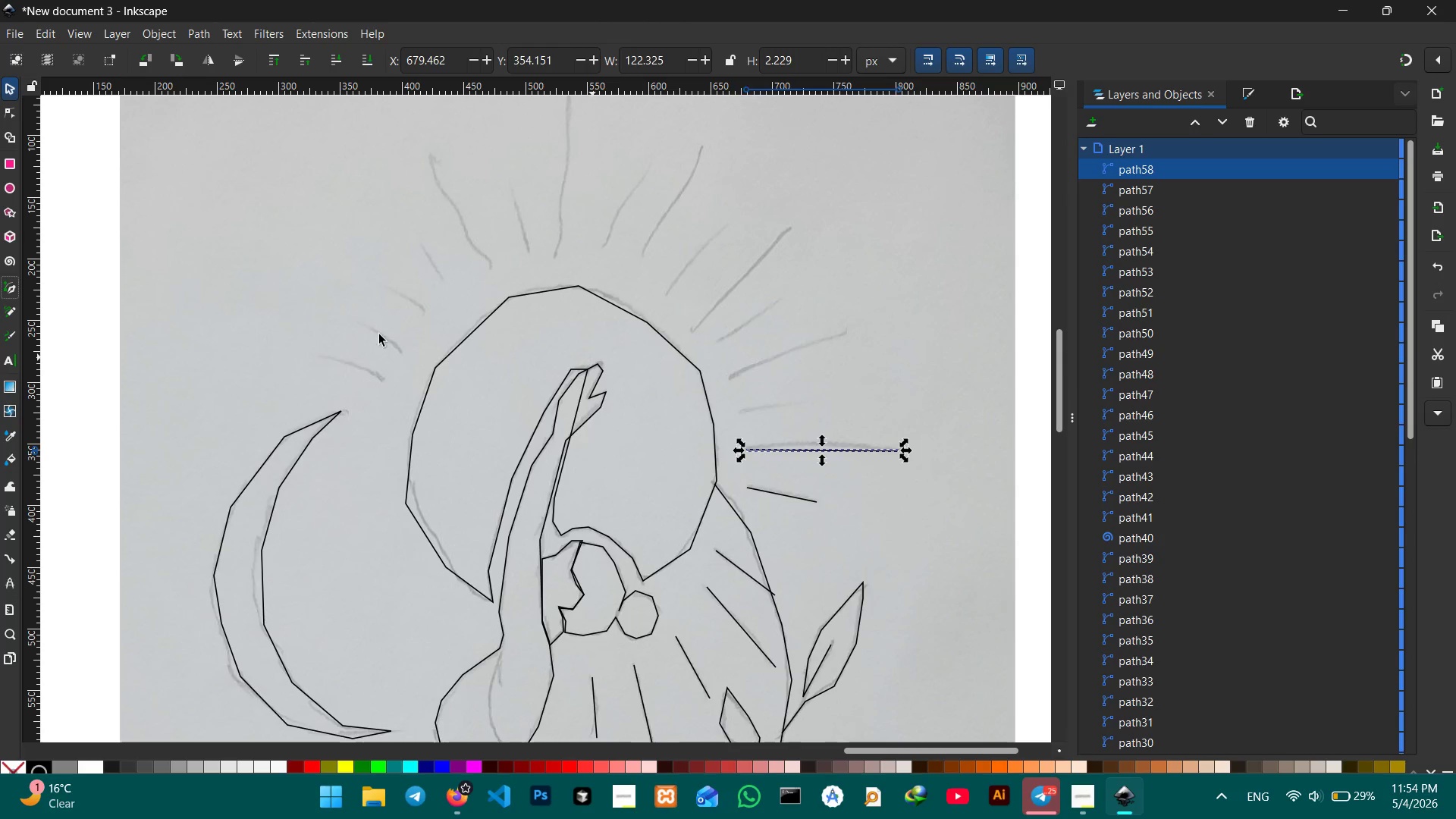 
left_click([733, 377])
 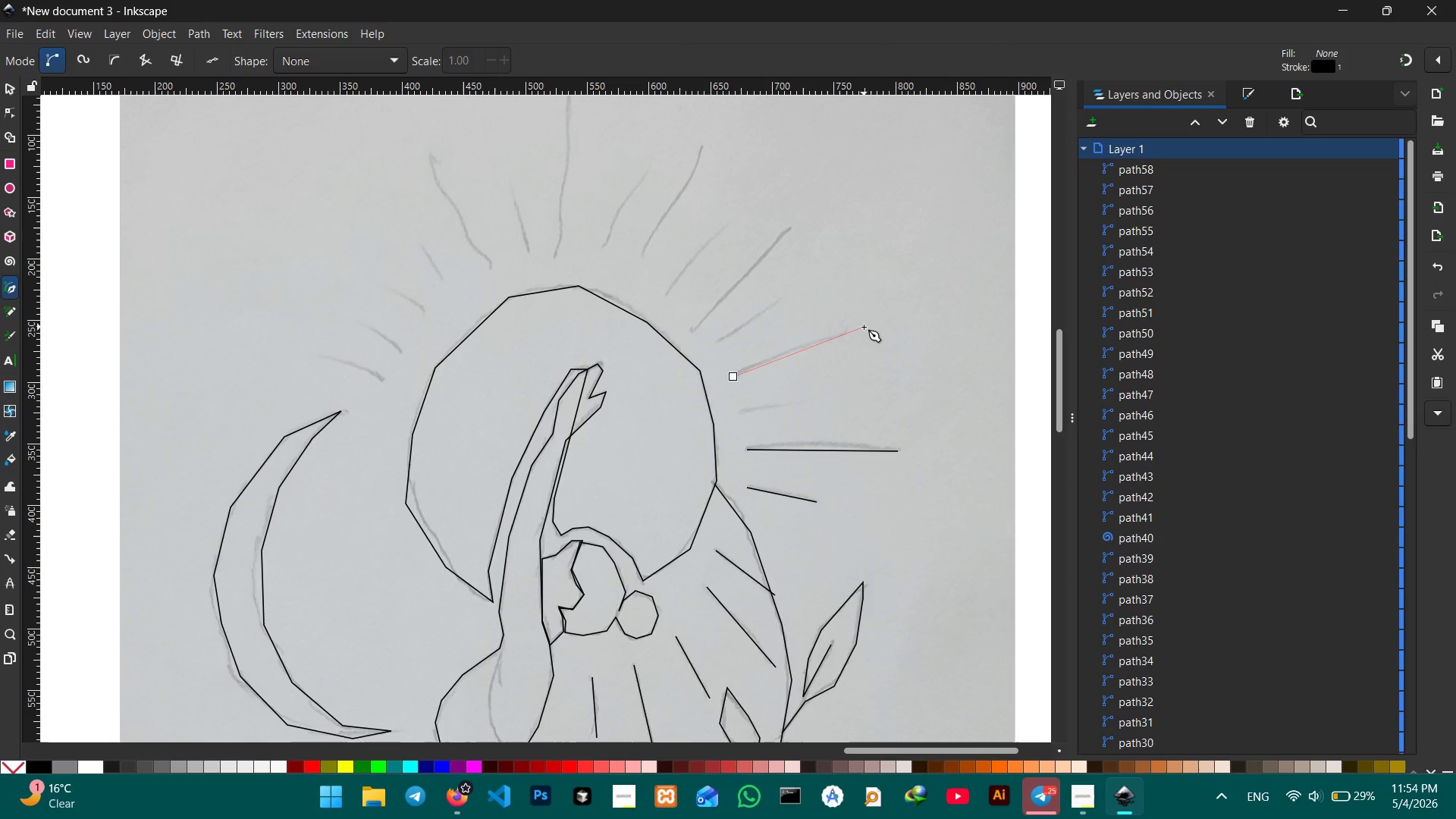 
left_click([864, 327])
 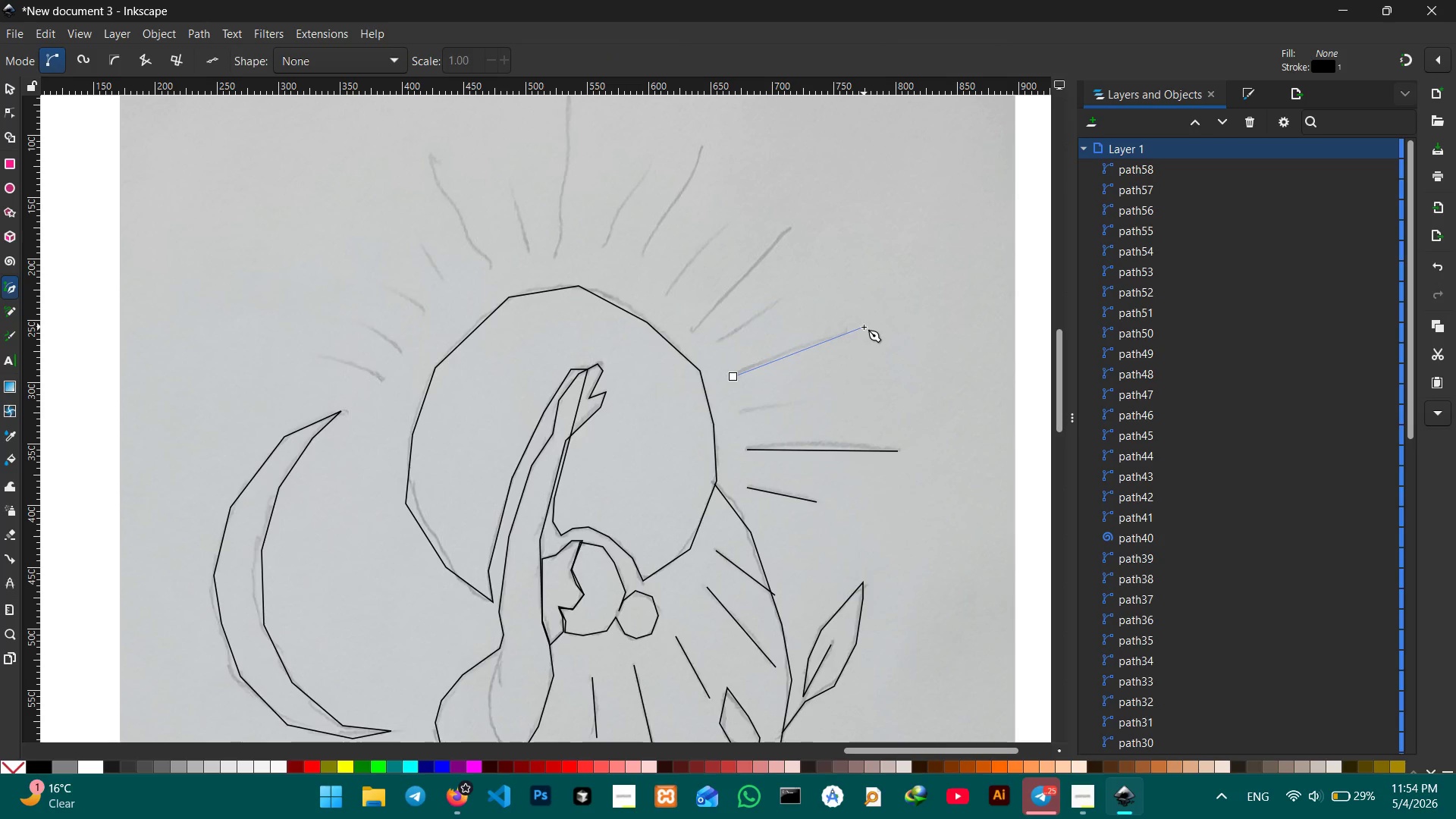 
key(Space)
 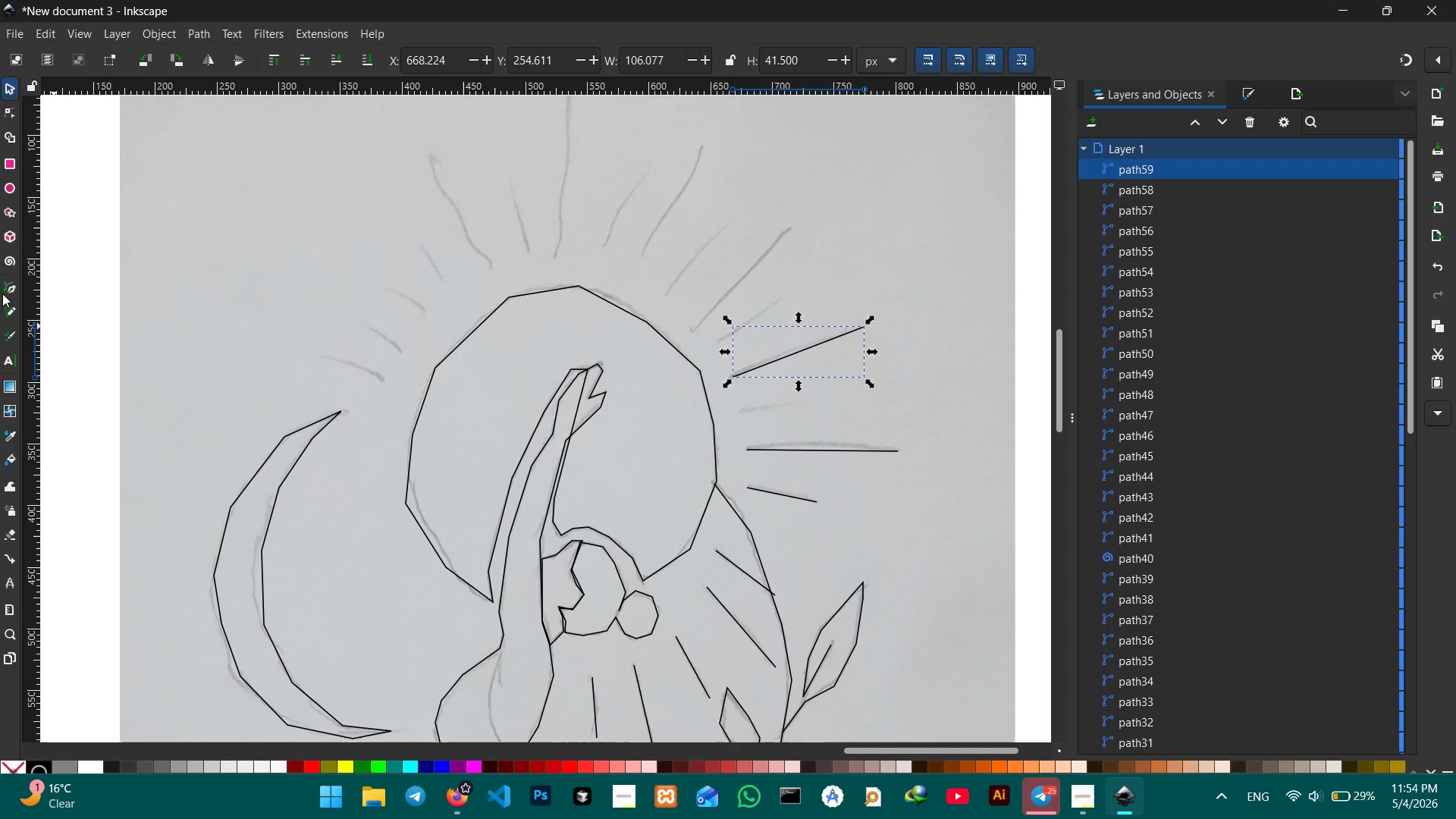 
left_click([5, 281])
 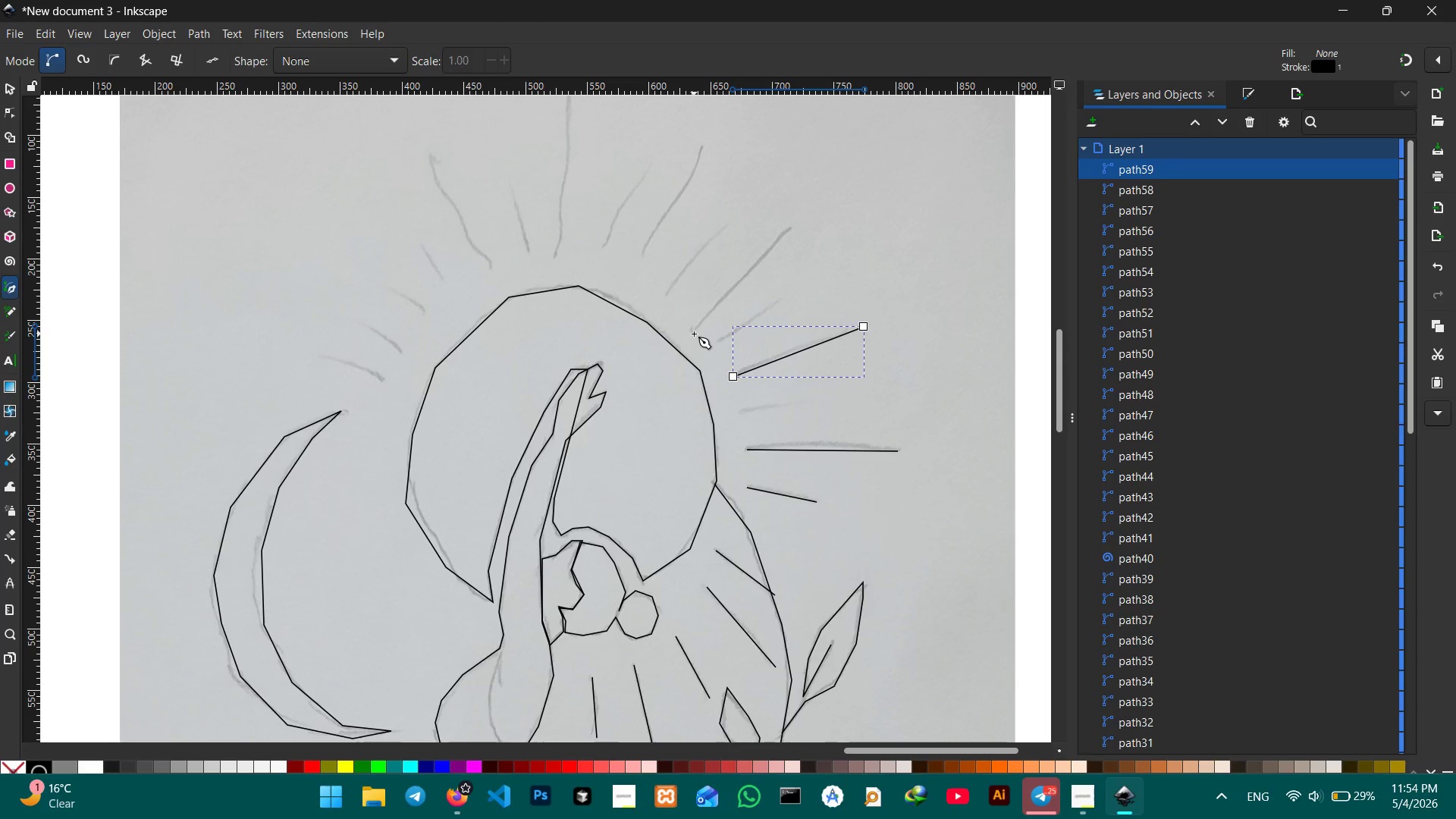 
left_click([694, 331])
 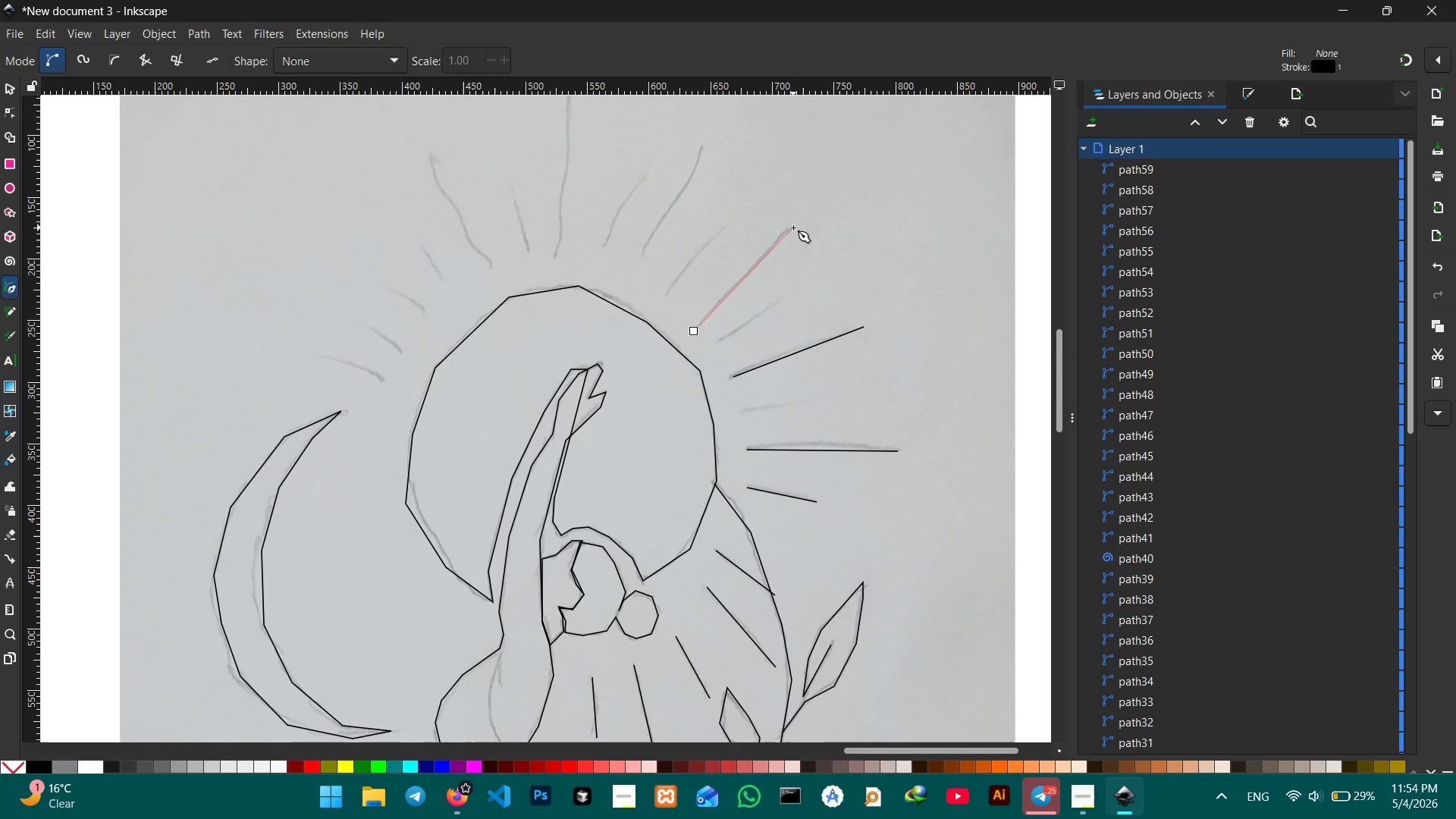 
left_click([793, 228])
 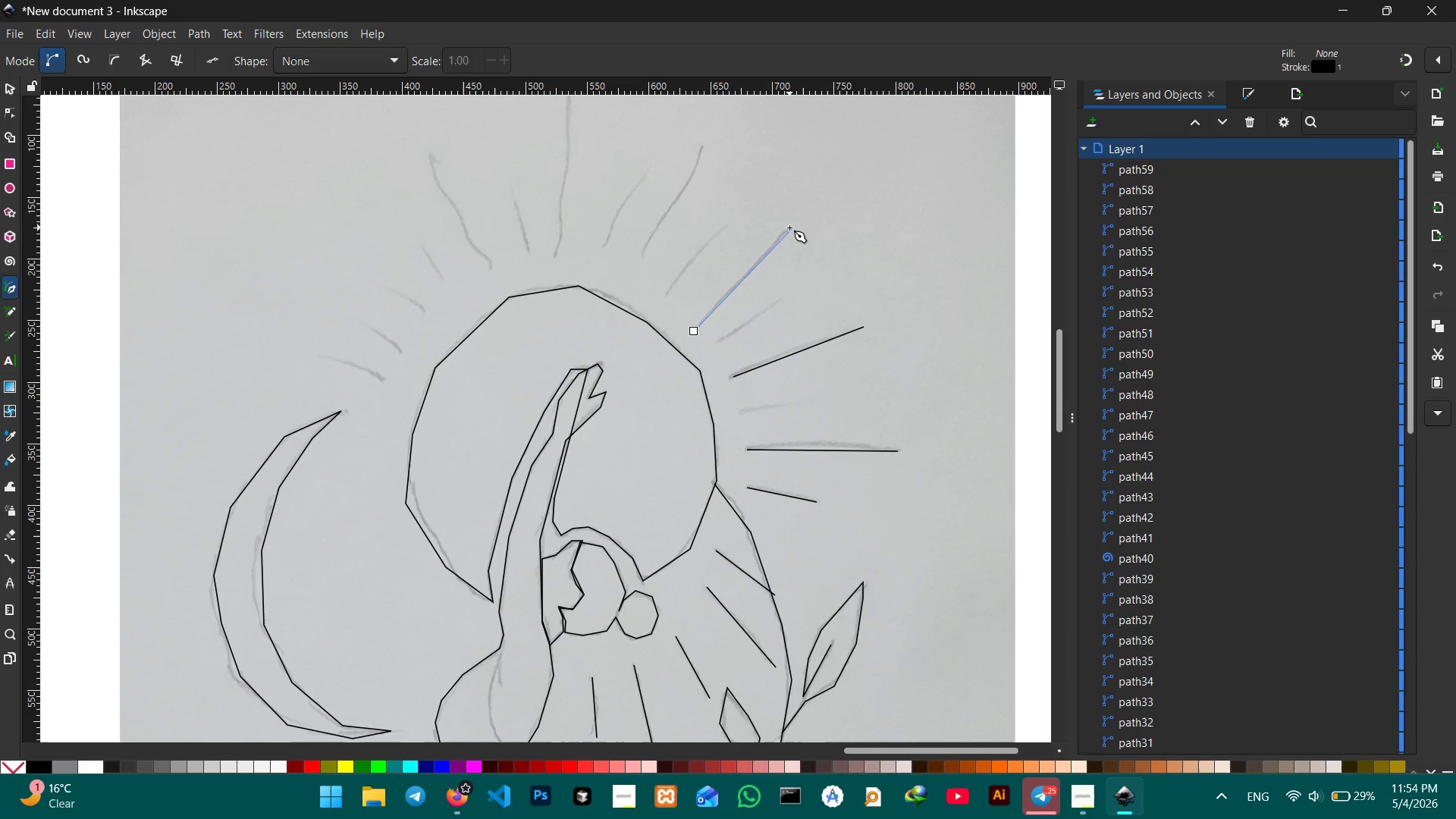 
key(Space)
 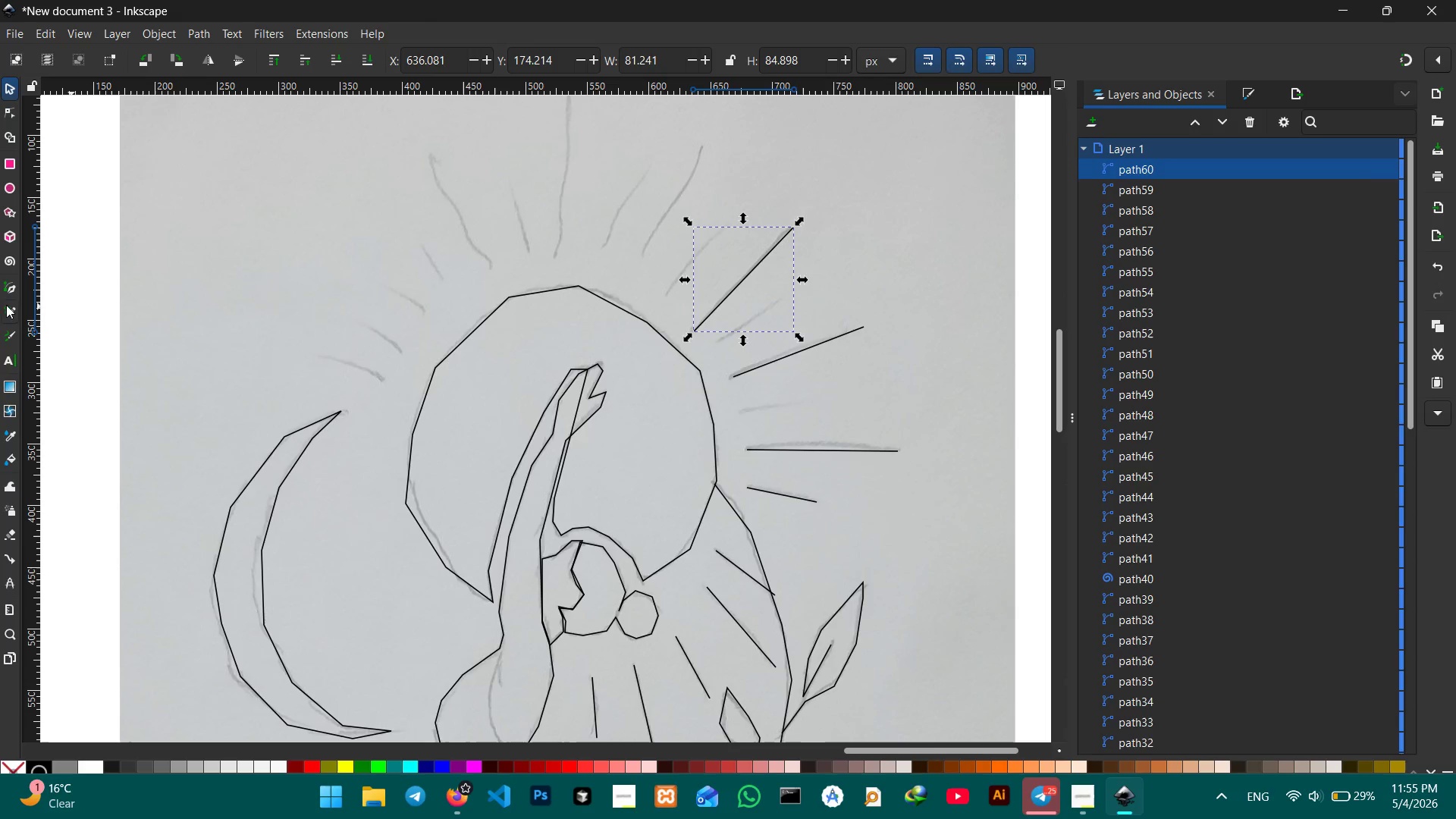 
left_click([5, 292])
 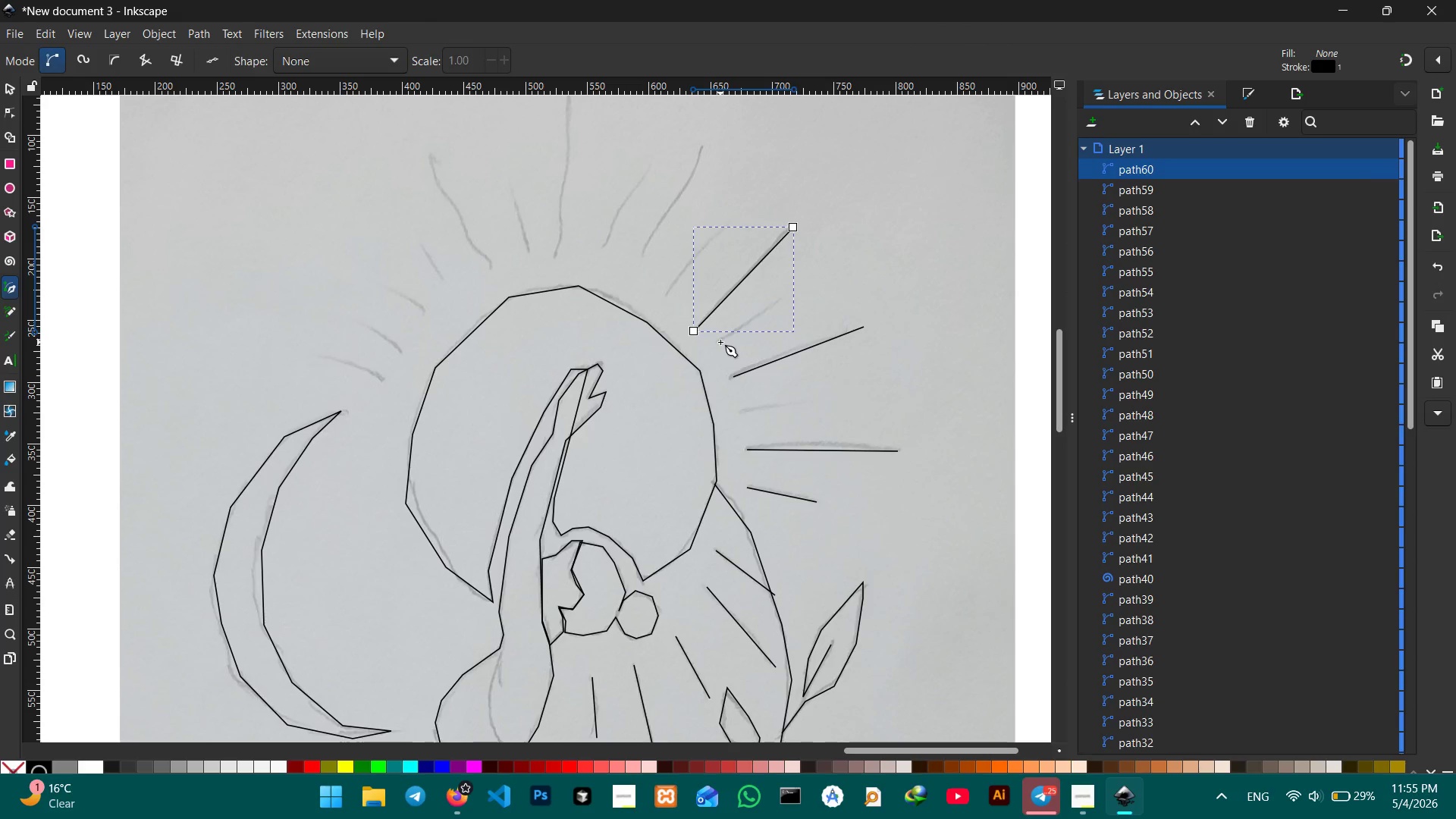 
left_click([720, 342])
 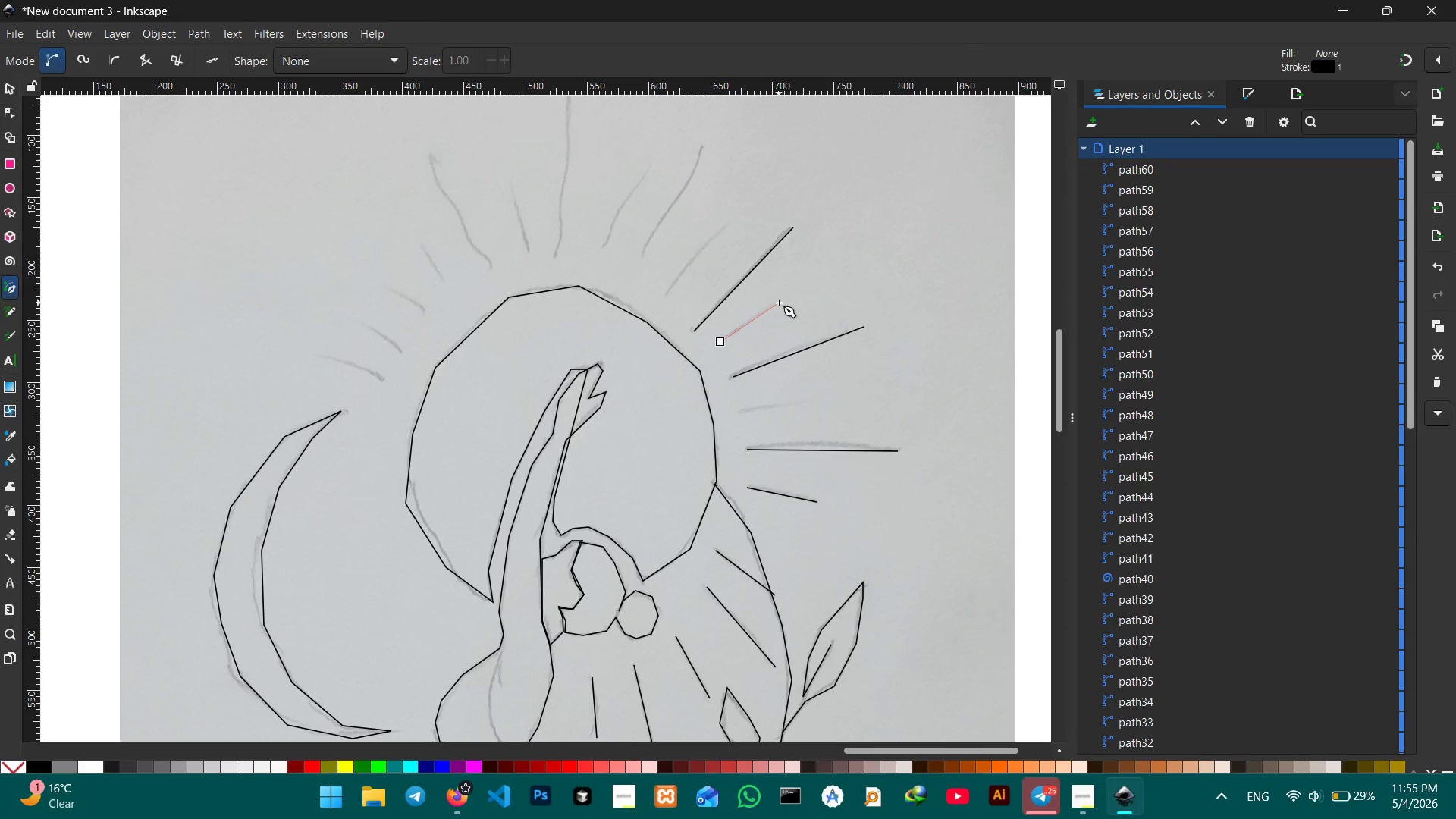 
left_click([783, 303])
 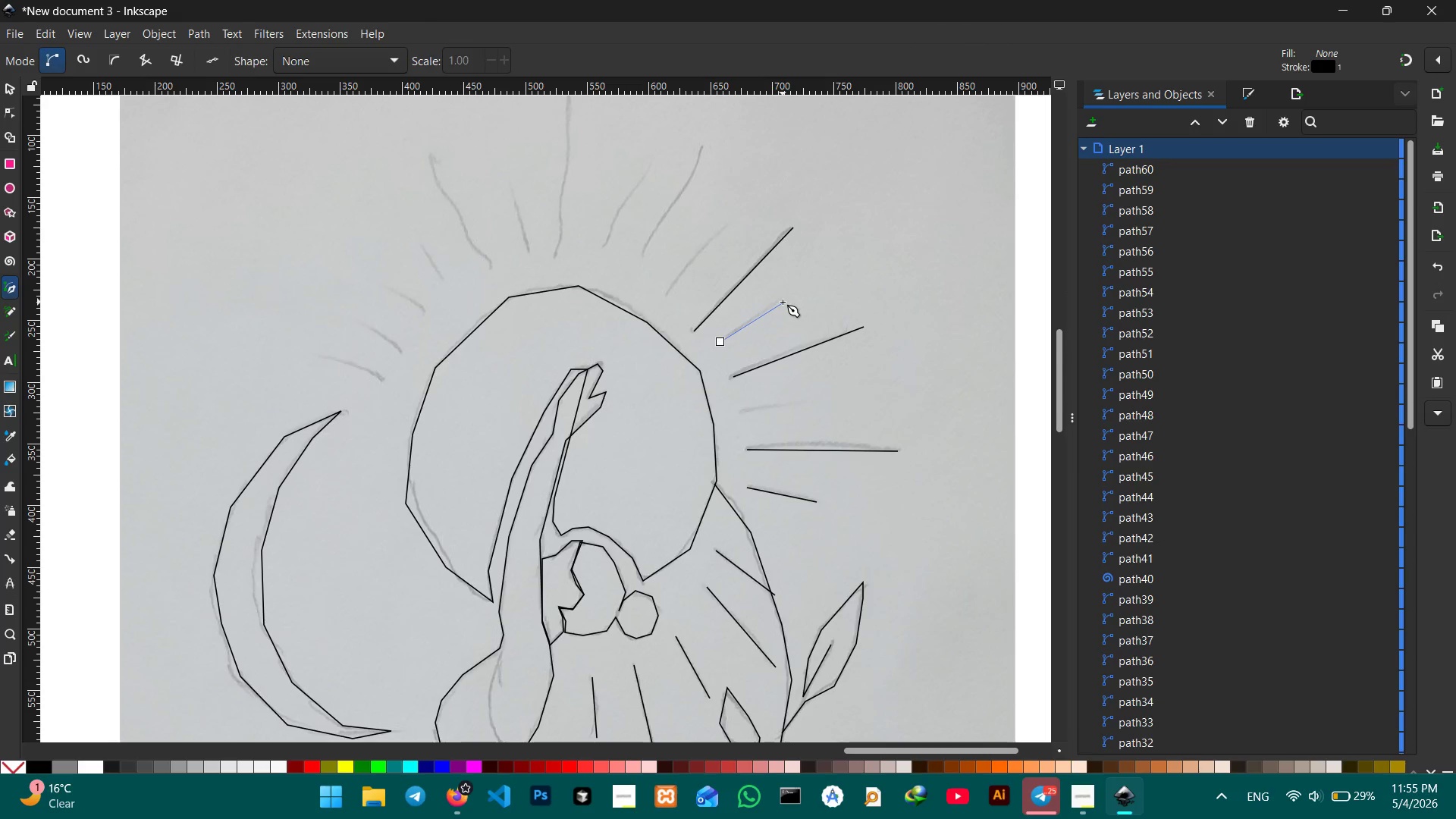 
key(Space)
 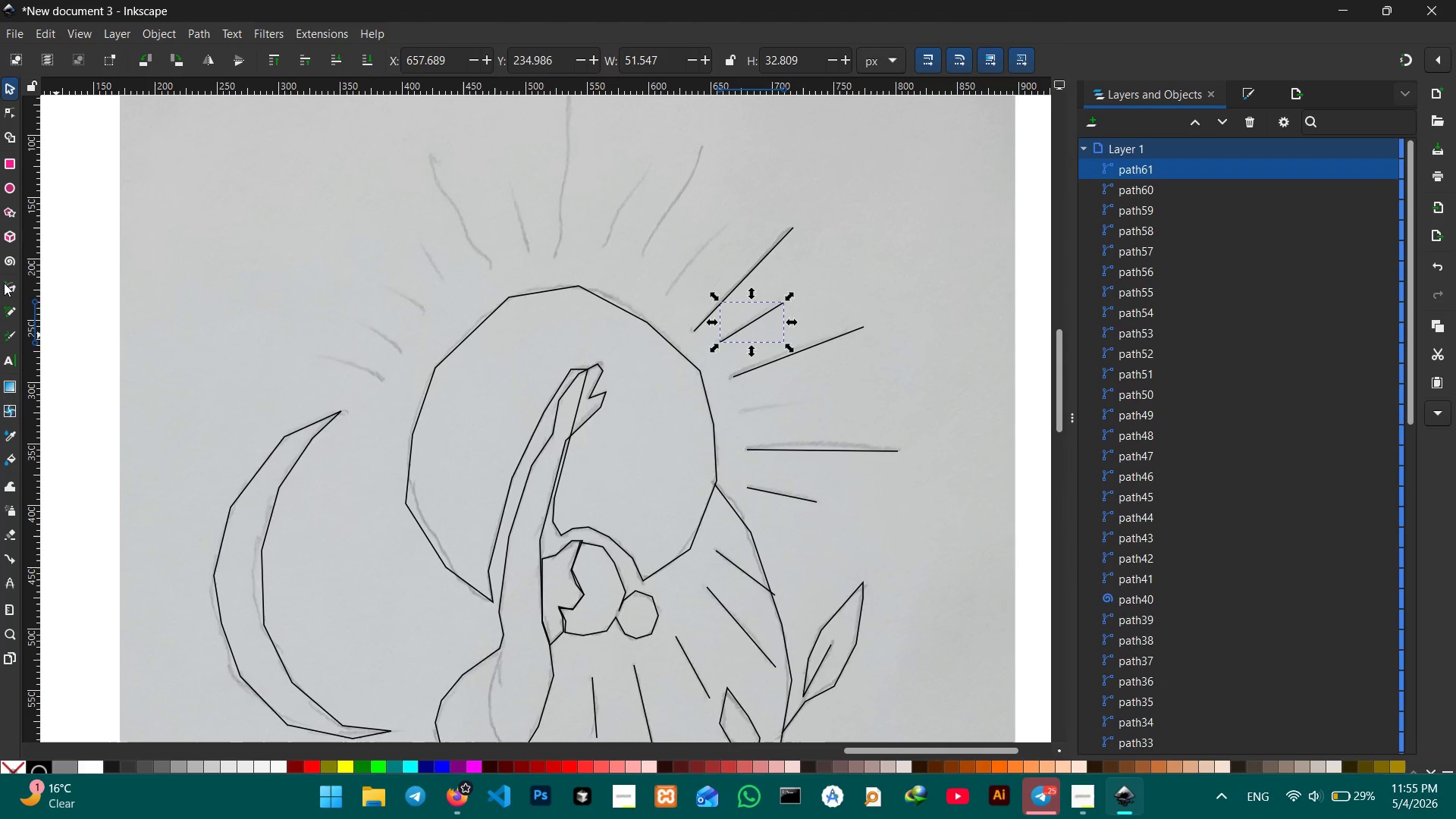 
left_click([5, 283])
 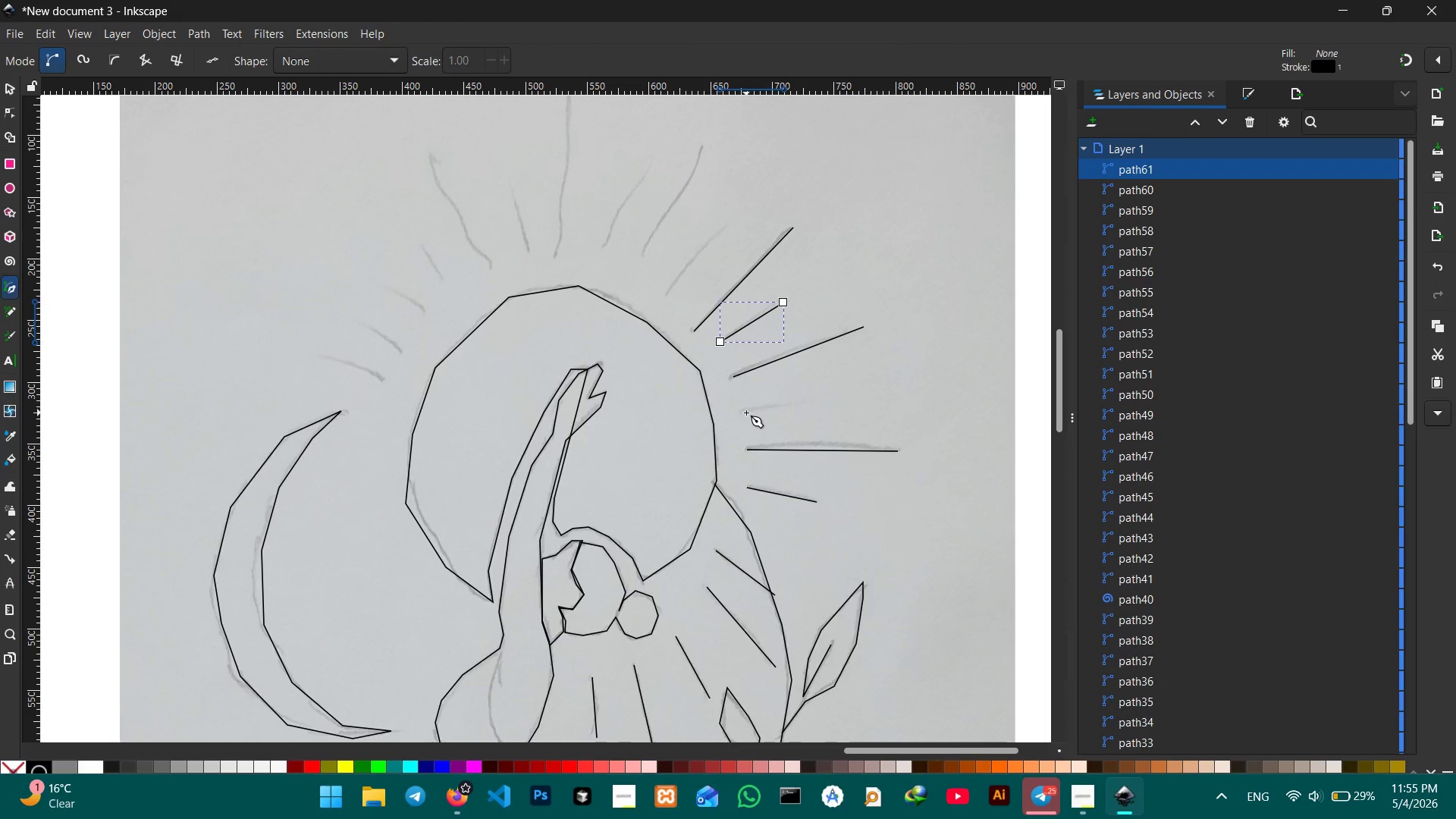 
left_click([741, 412])
 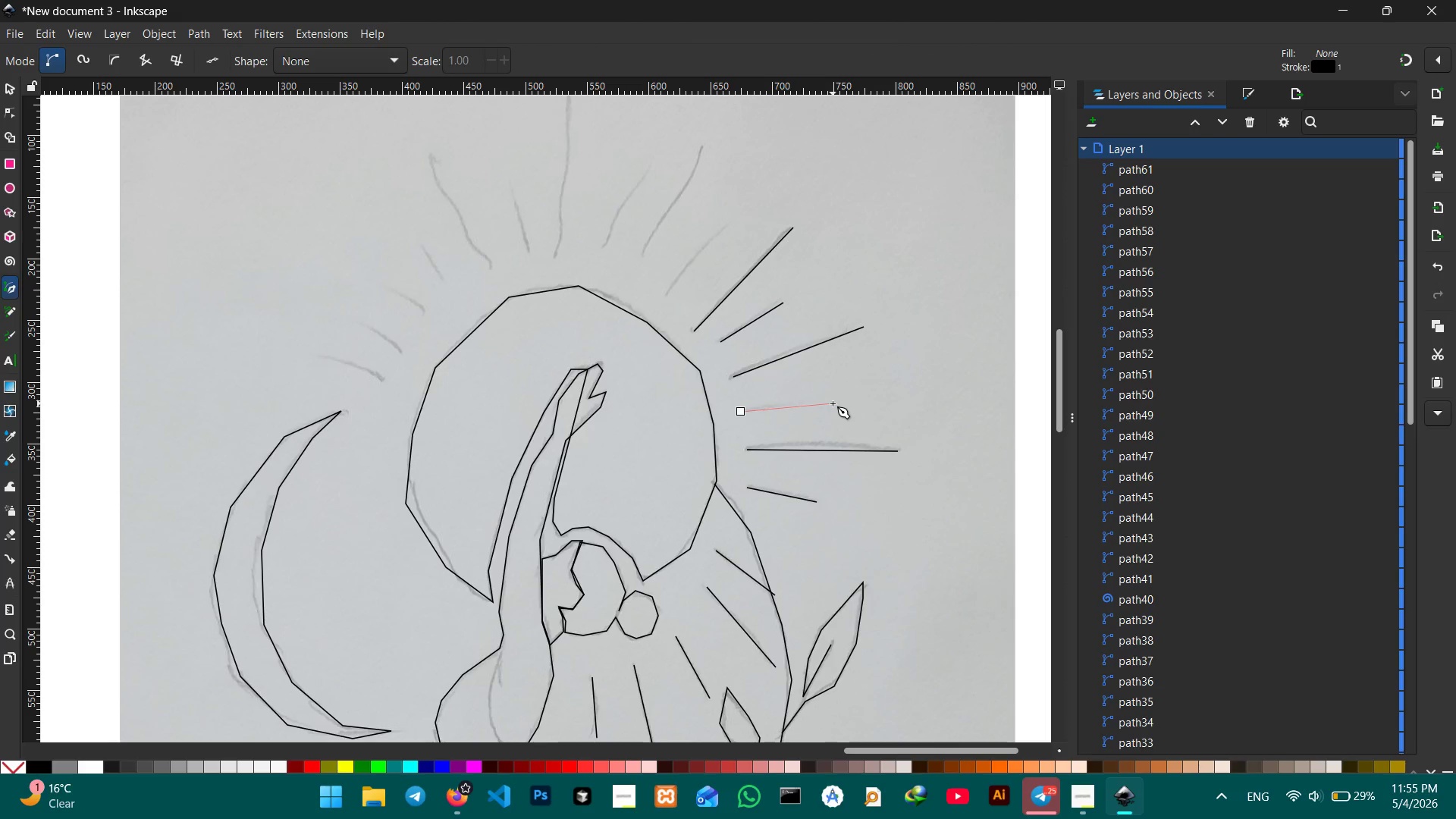 
left_click([833, 403])
 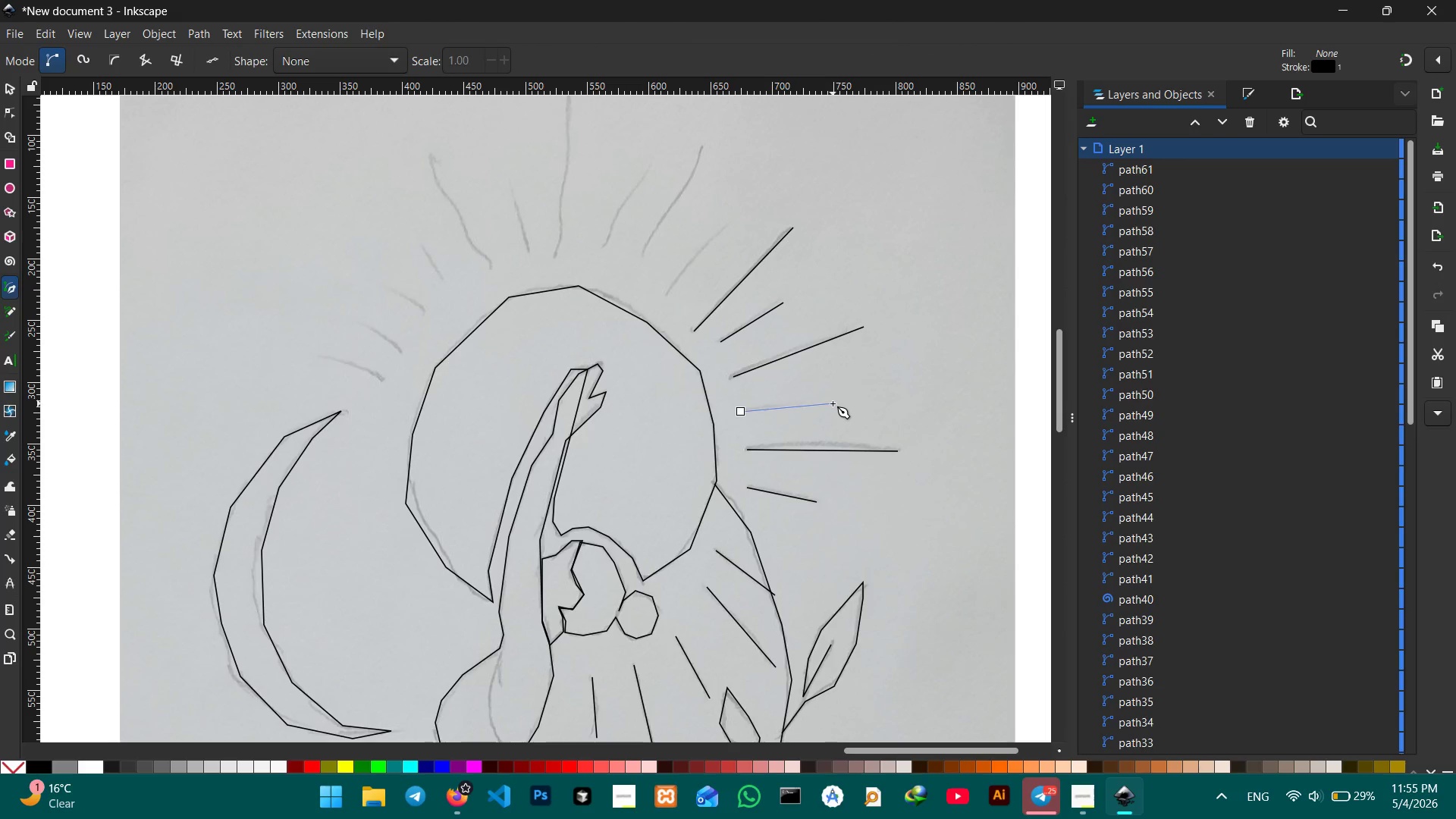 
key(Space)
 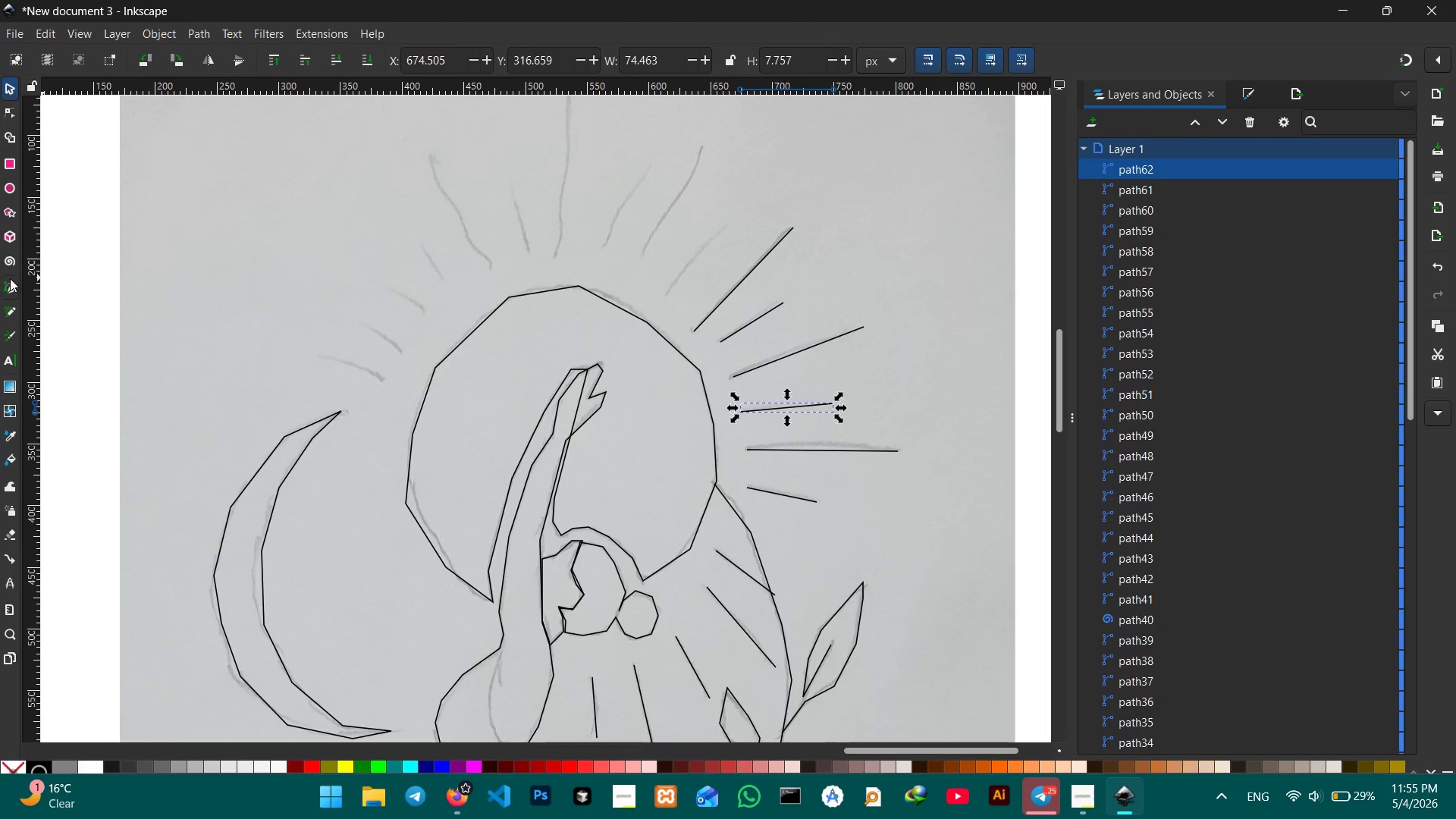 
left_click([5, 294])
 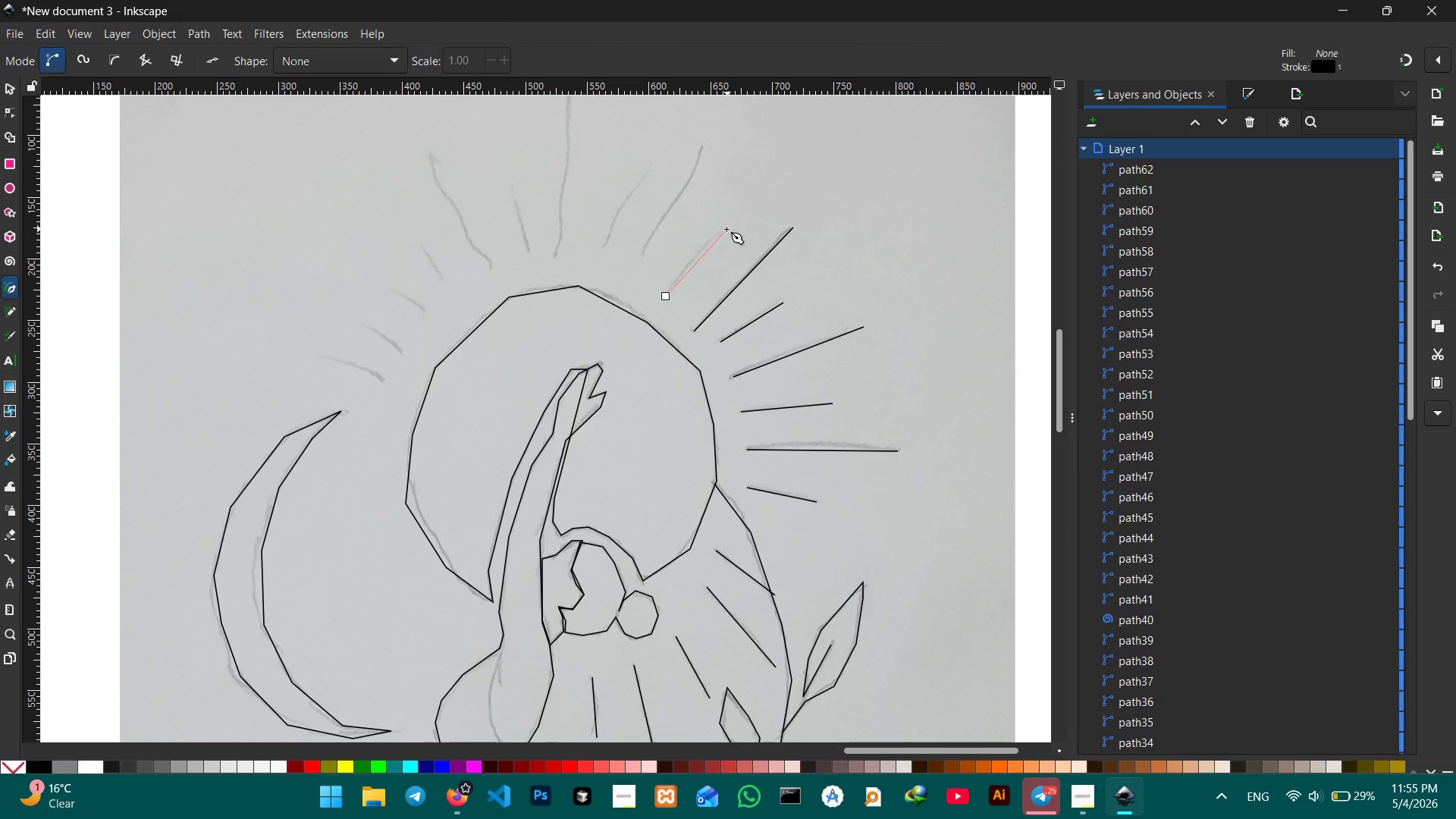 
left_click([724, 228])
 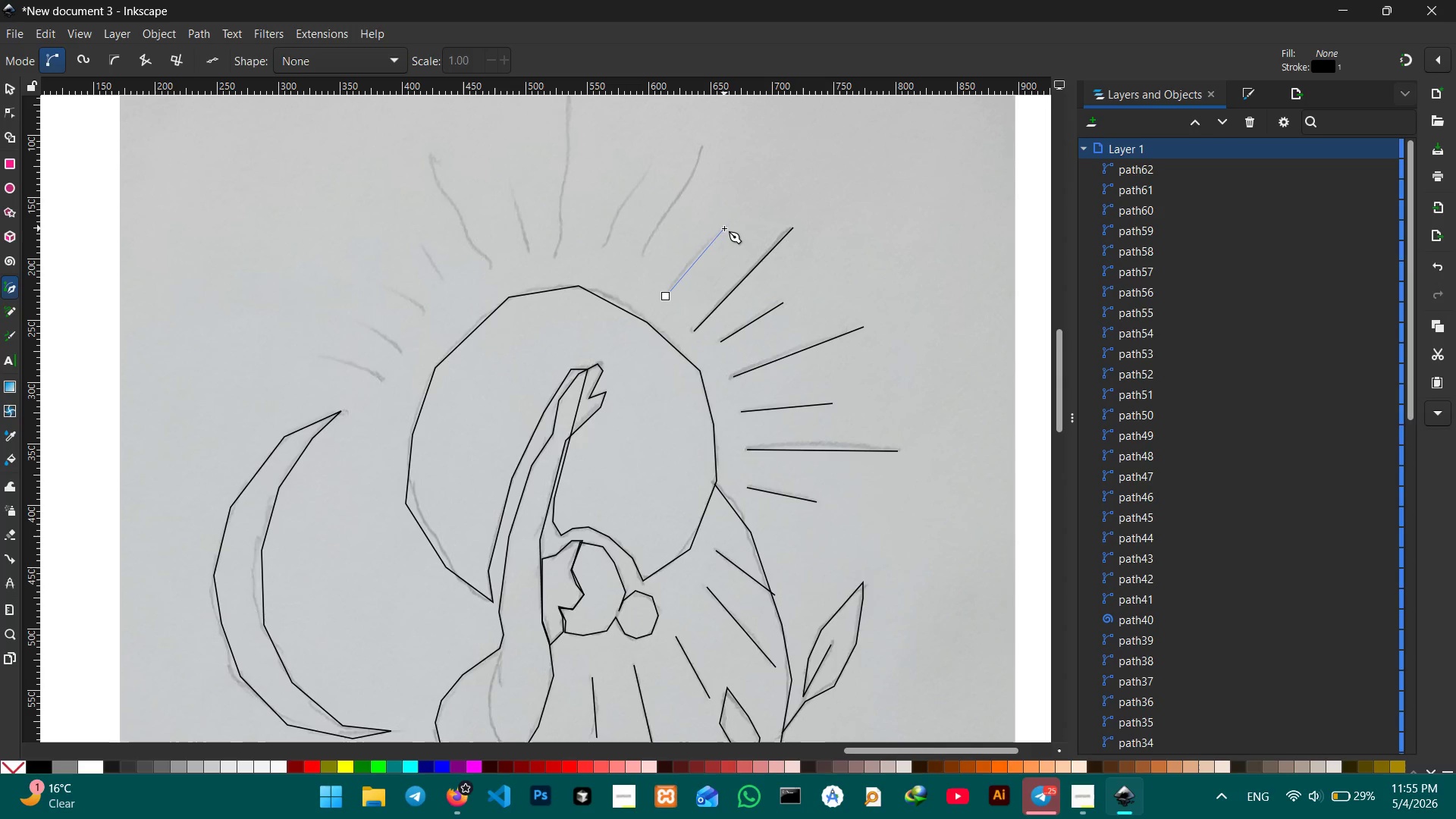 
key(Space)
 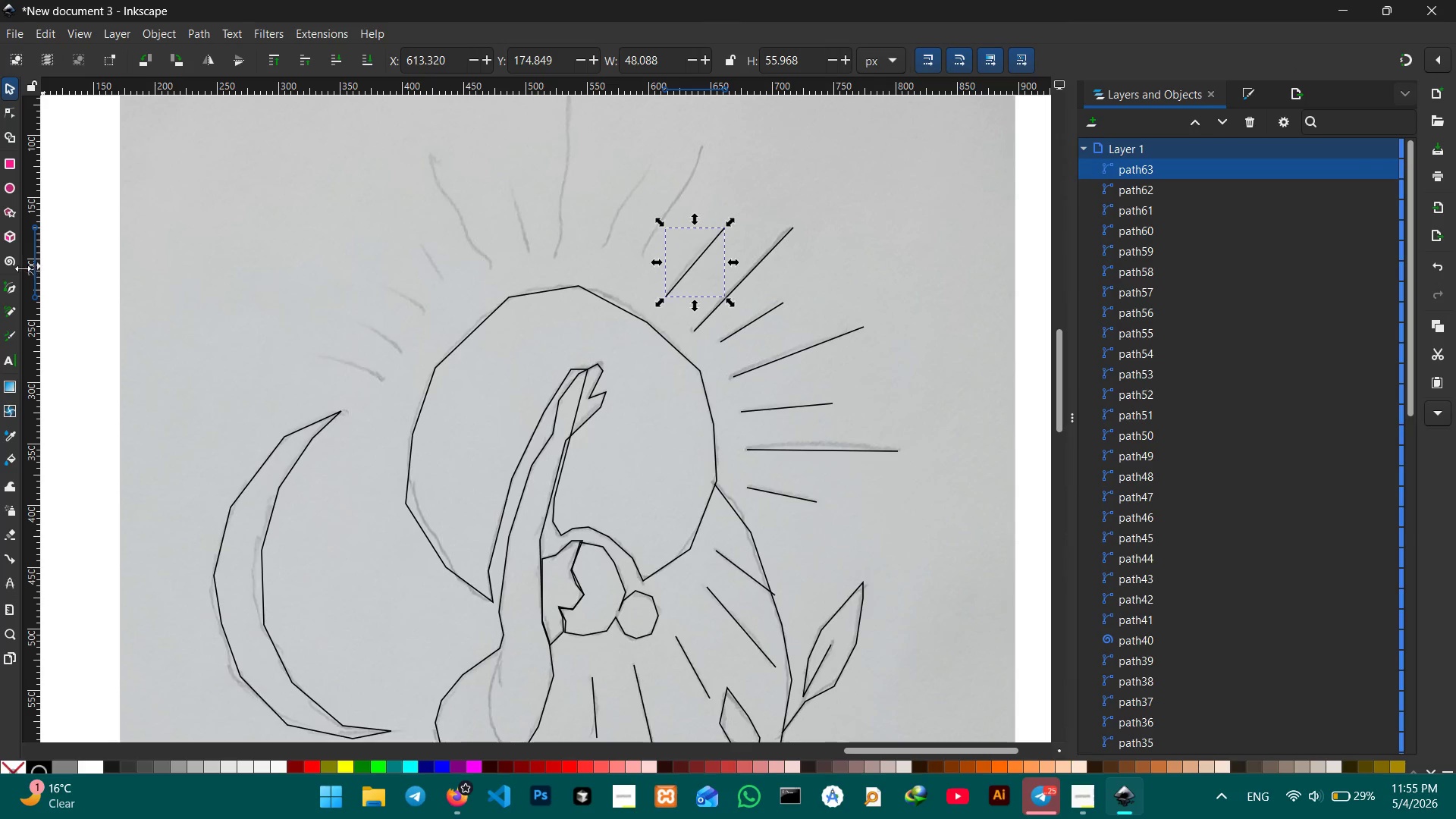 
left_click([11, 283])
 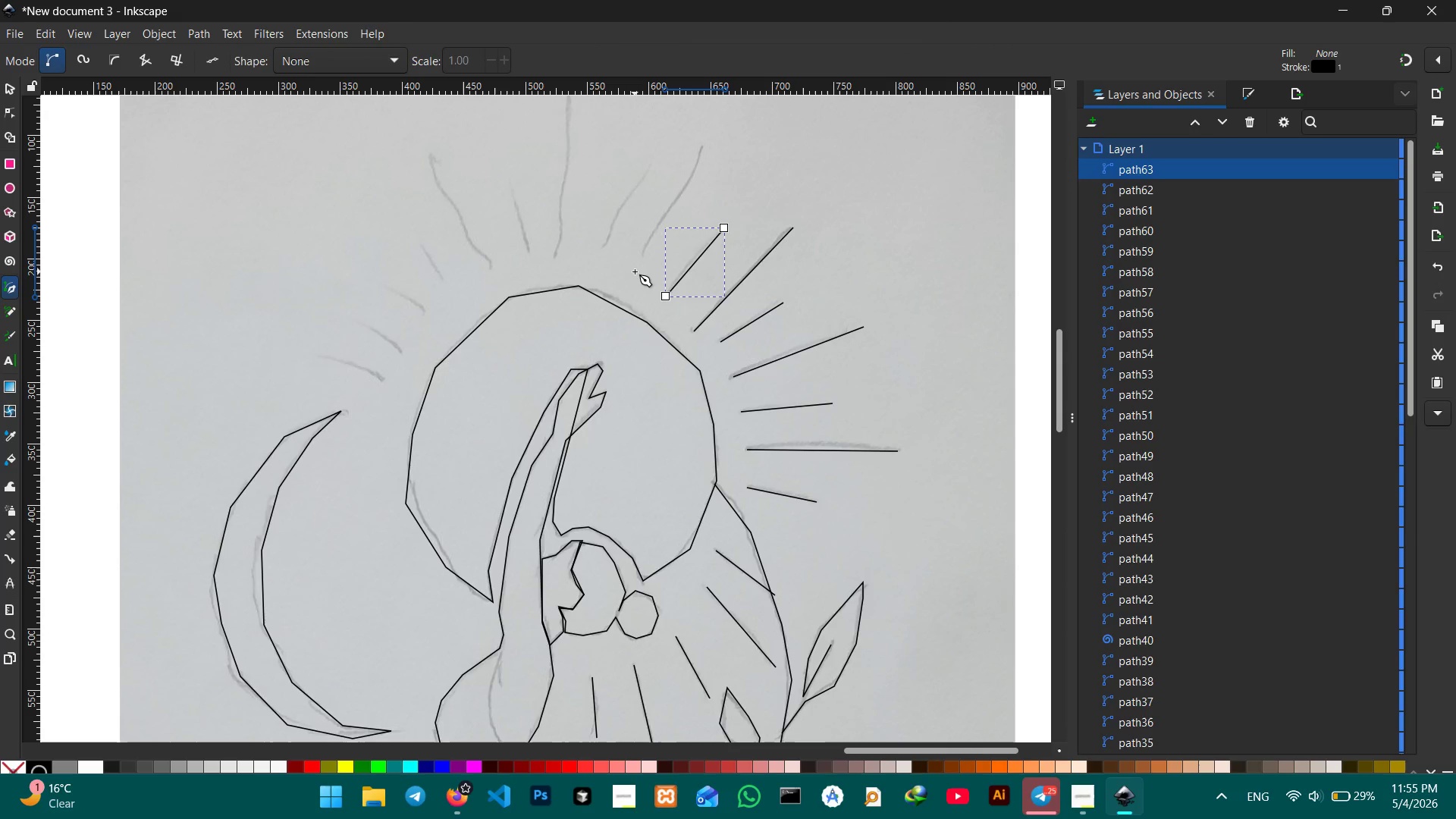 
left_click([634, 273])
 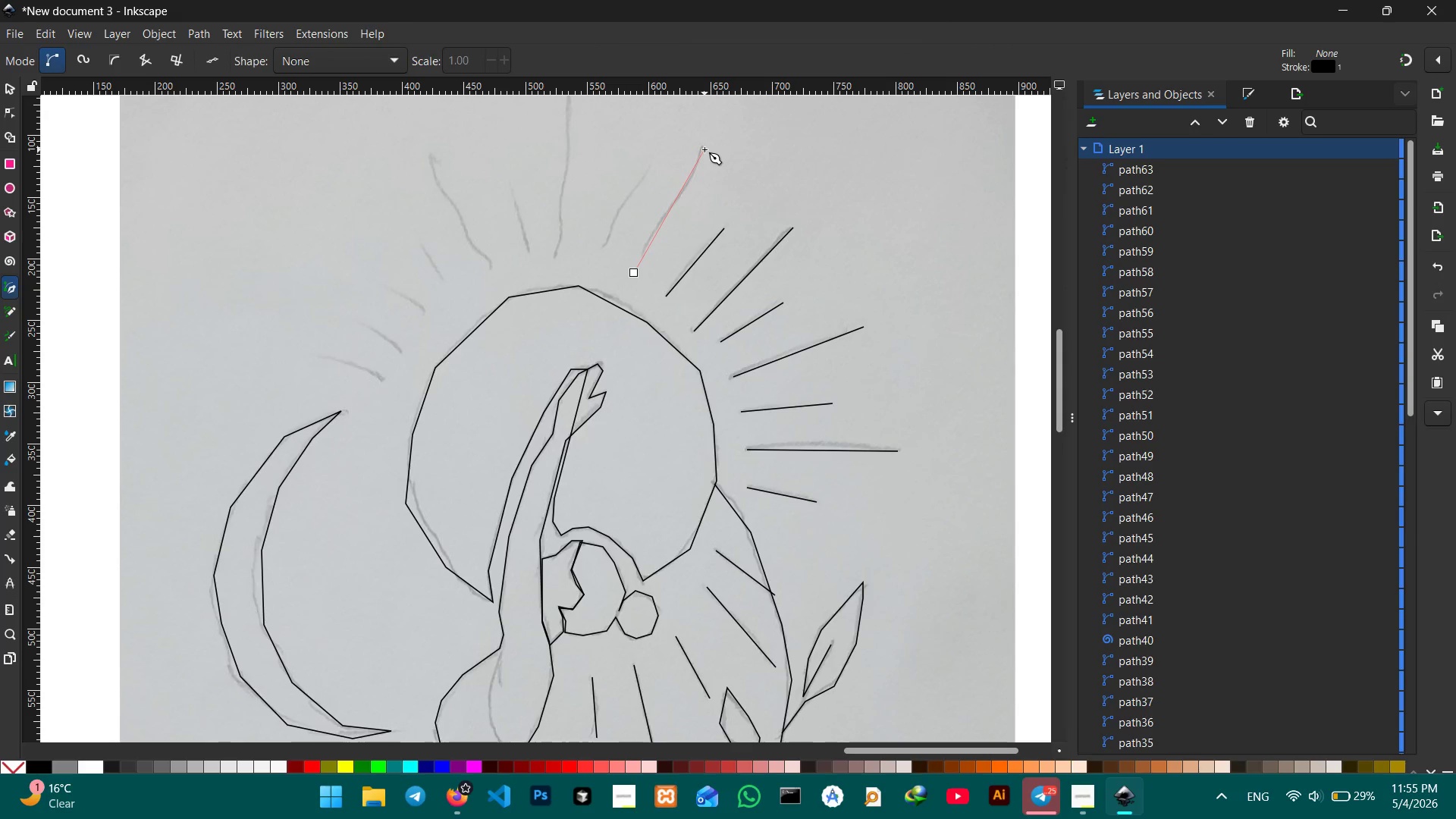 
left_click([704, 147])
 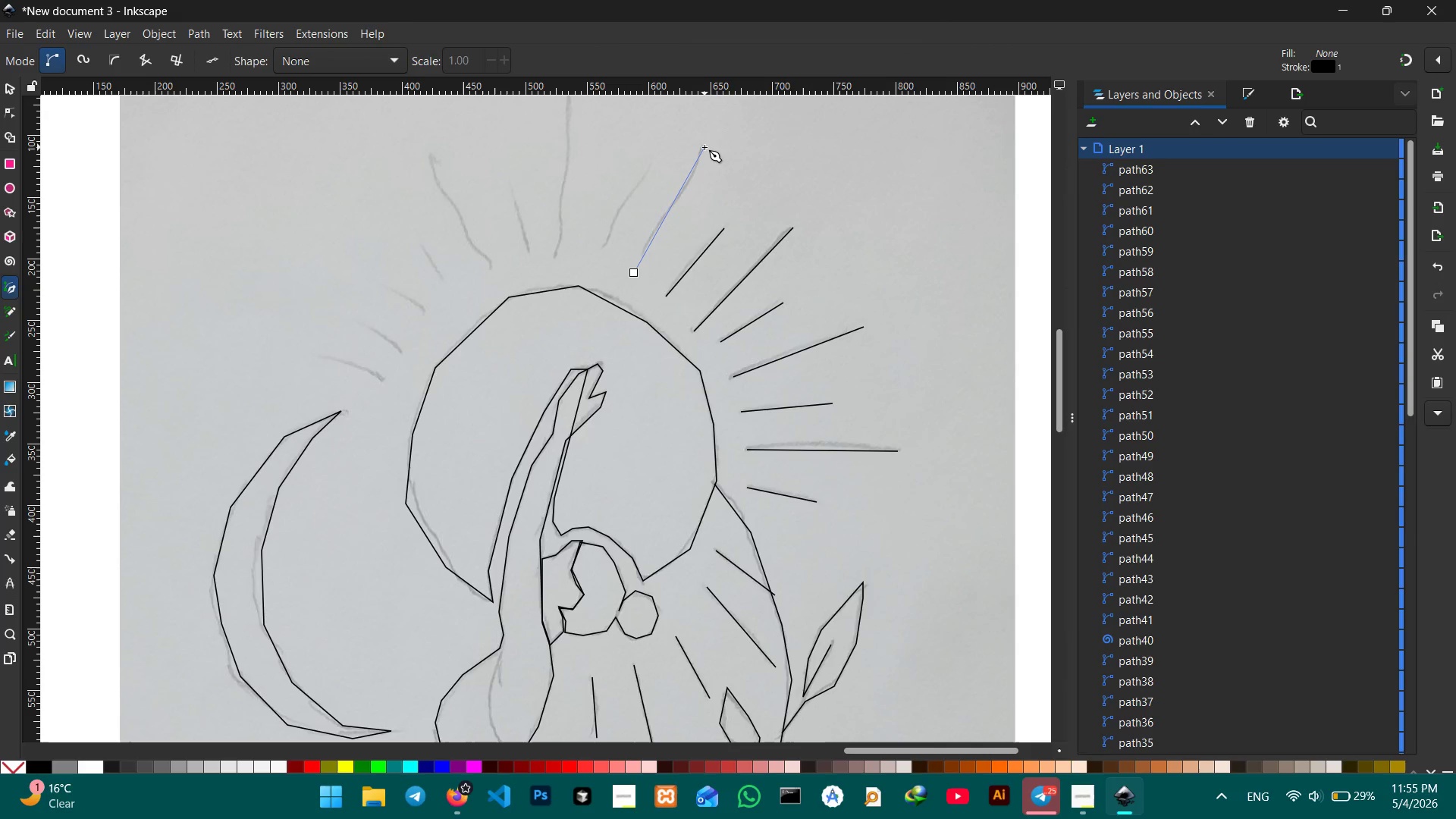 
key(Space)
 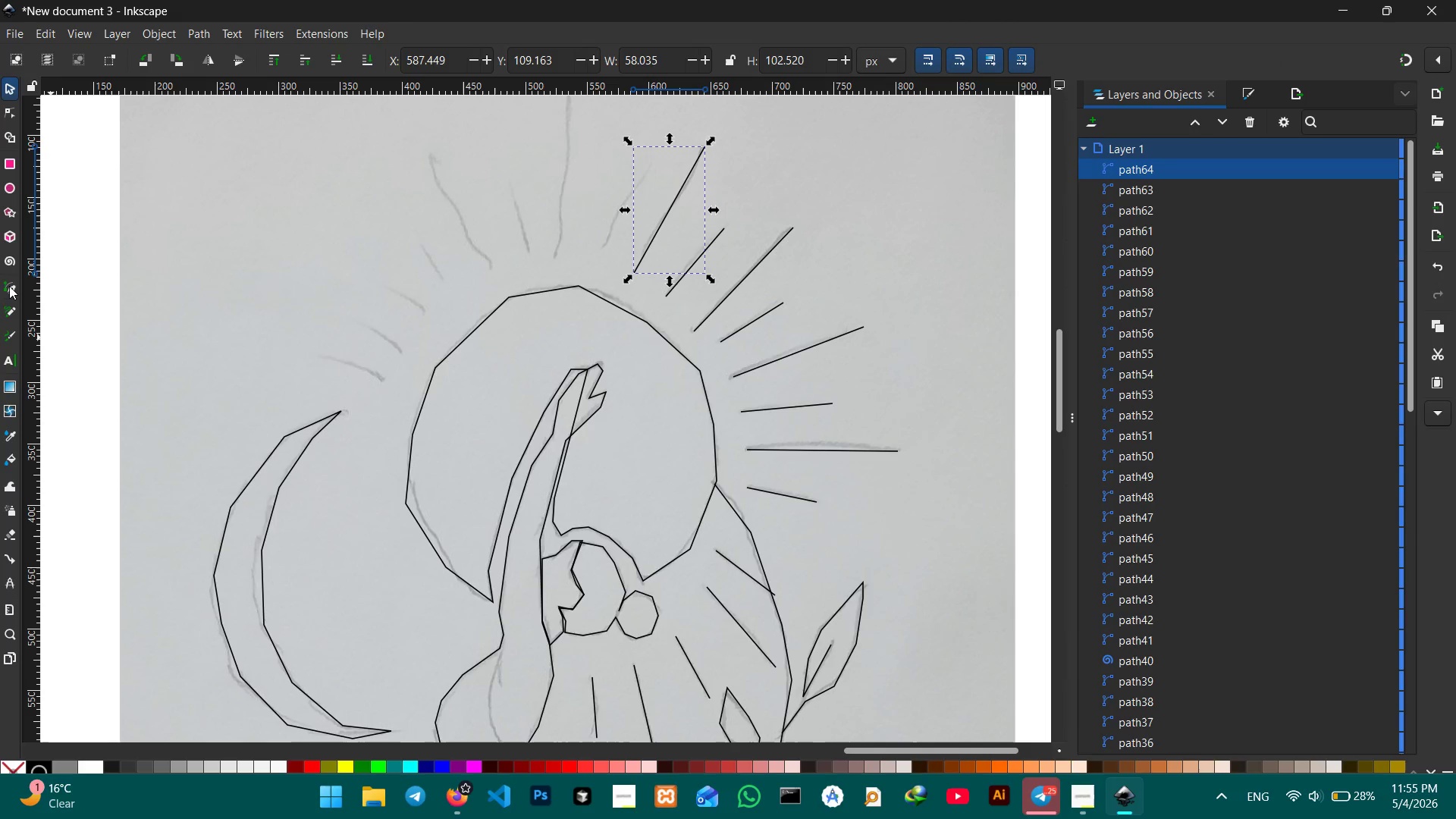 
left_click([9, 285])
 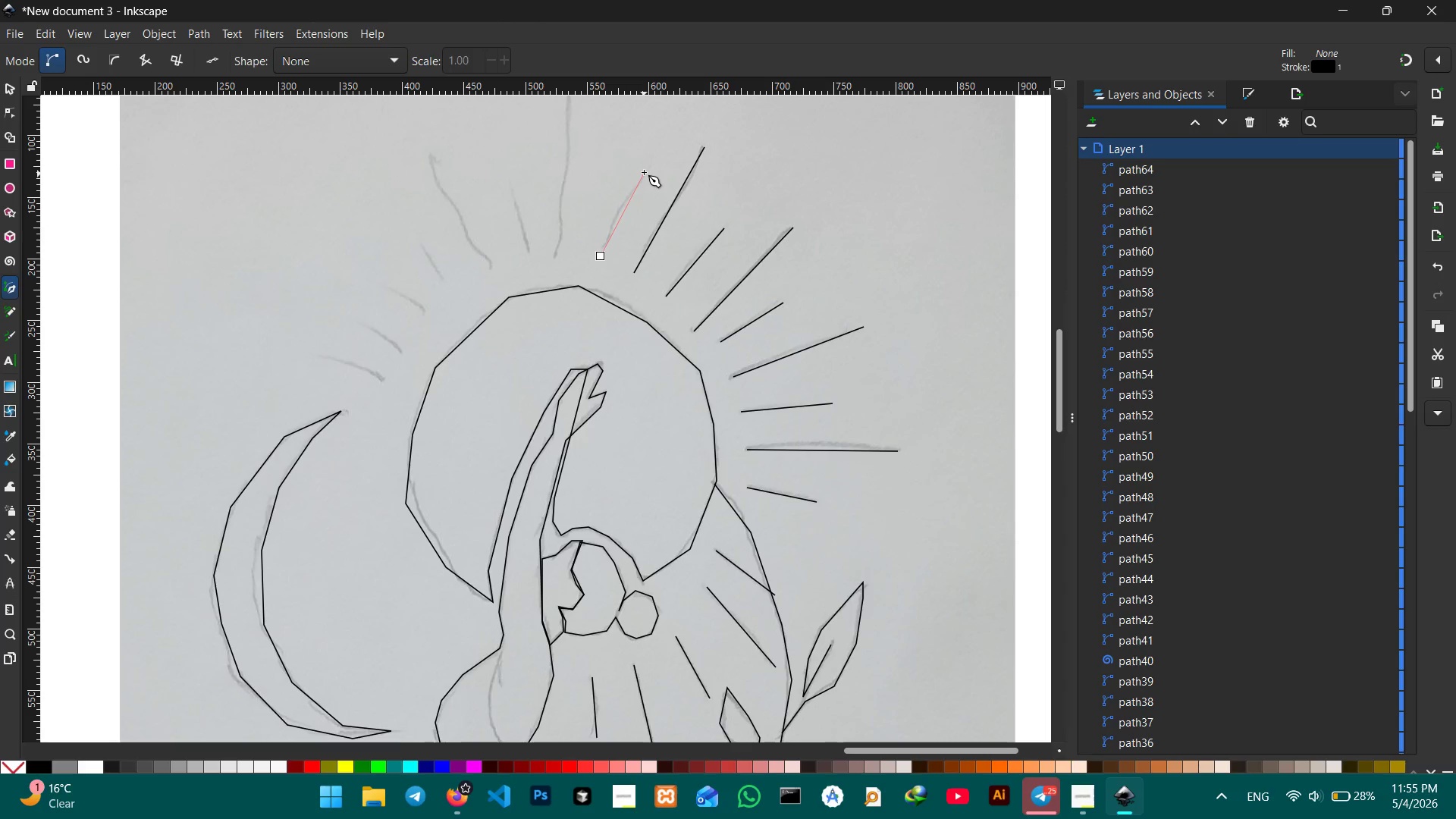 
left_click([632, 165])
 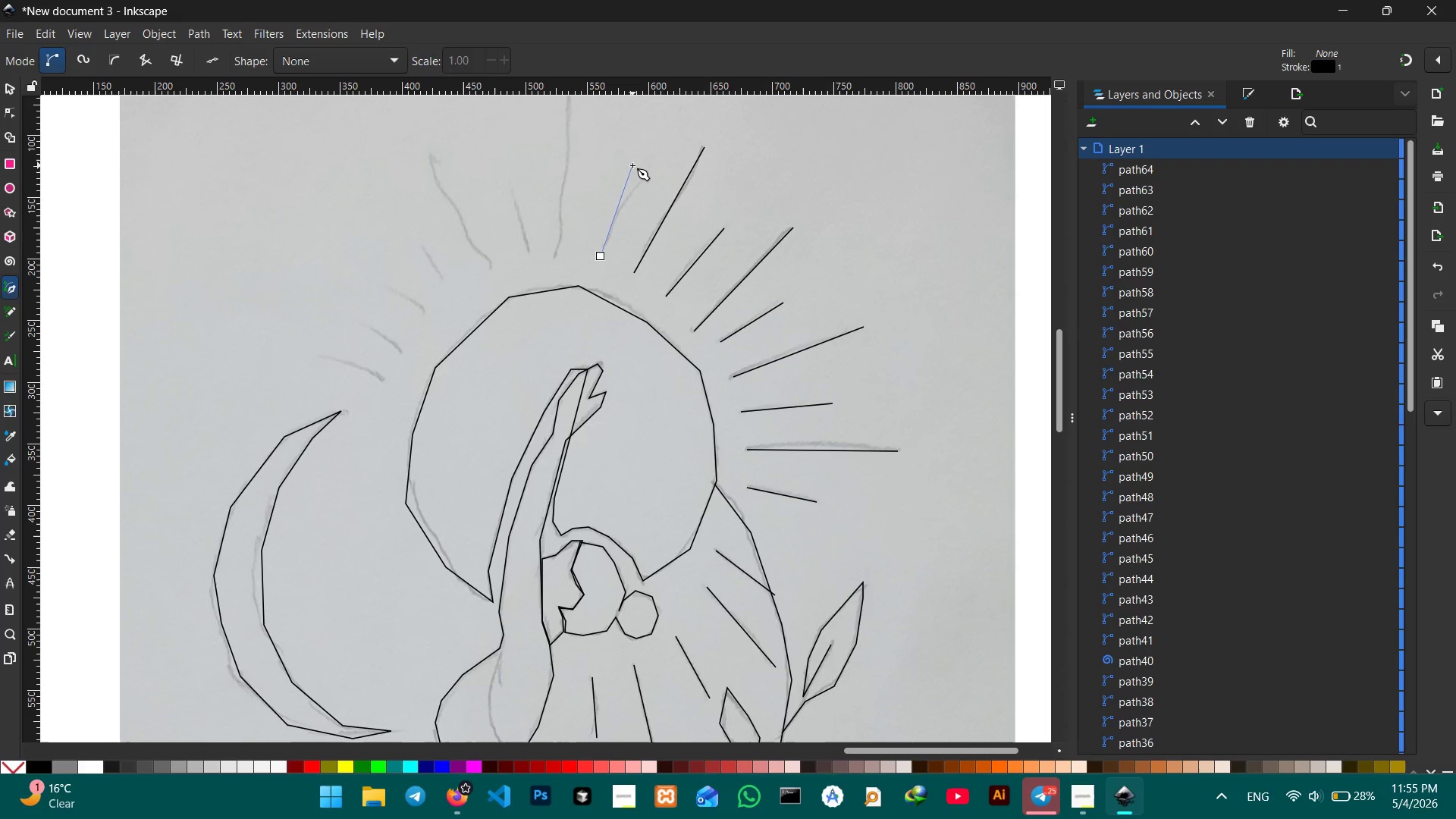 
key(Space)
 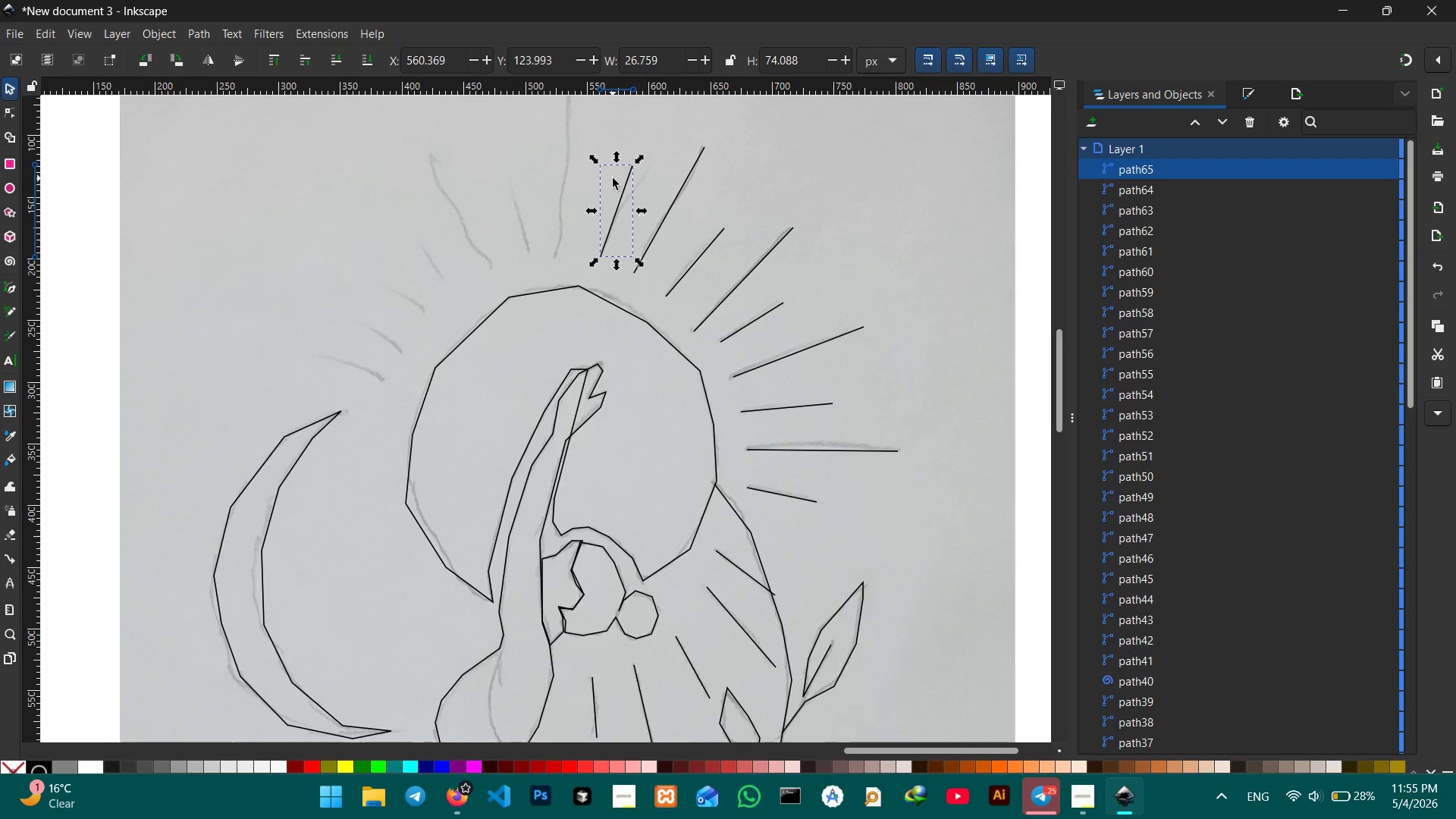 
wait(11.83)
 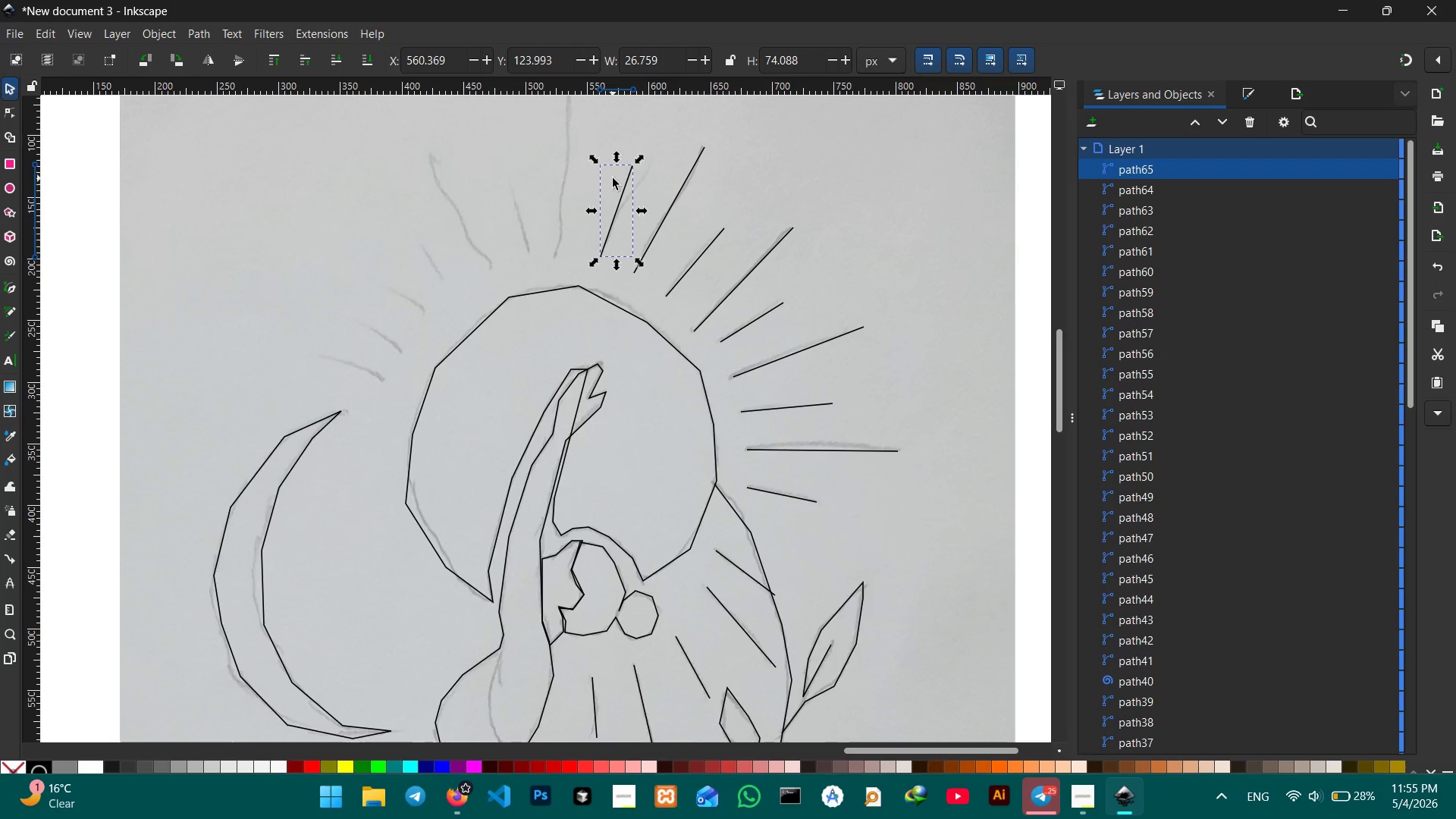 
left_click([11, 290])
 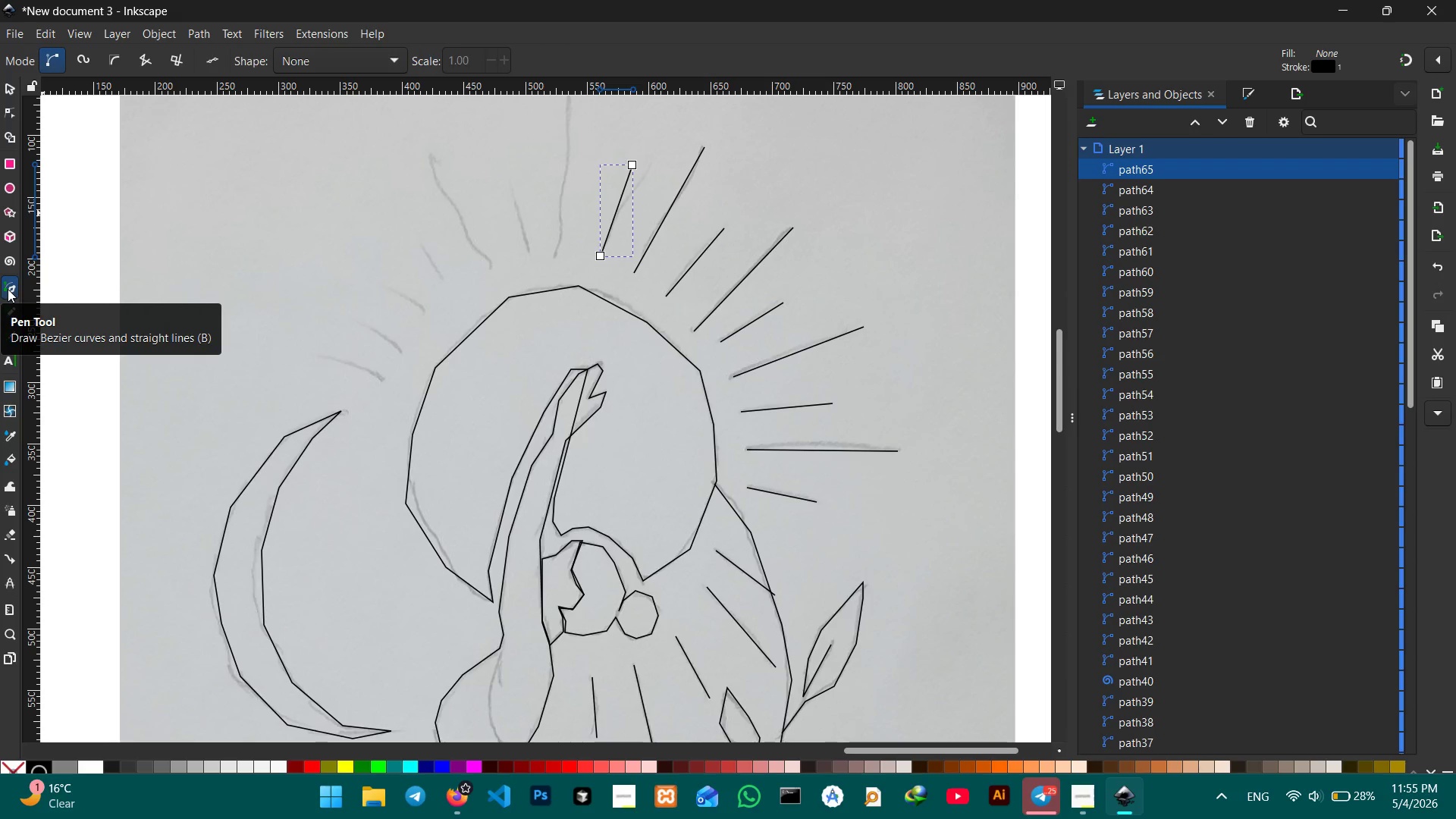 
mouse_move([6, 284])
 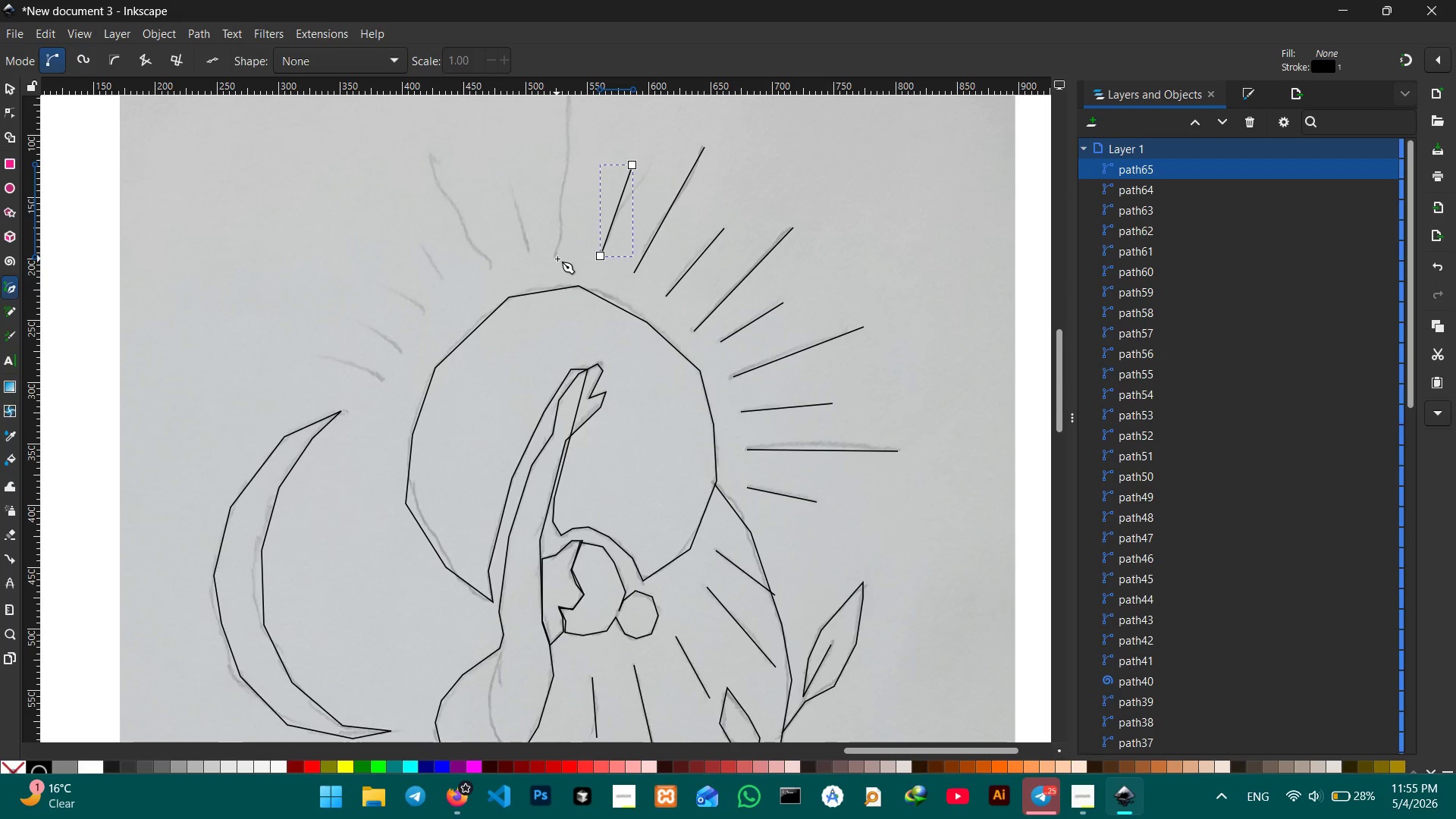 
left_click([557, 259])
 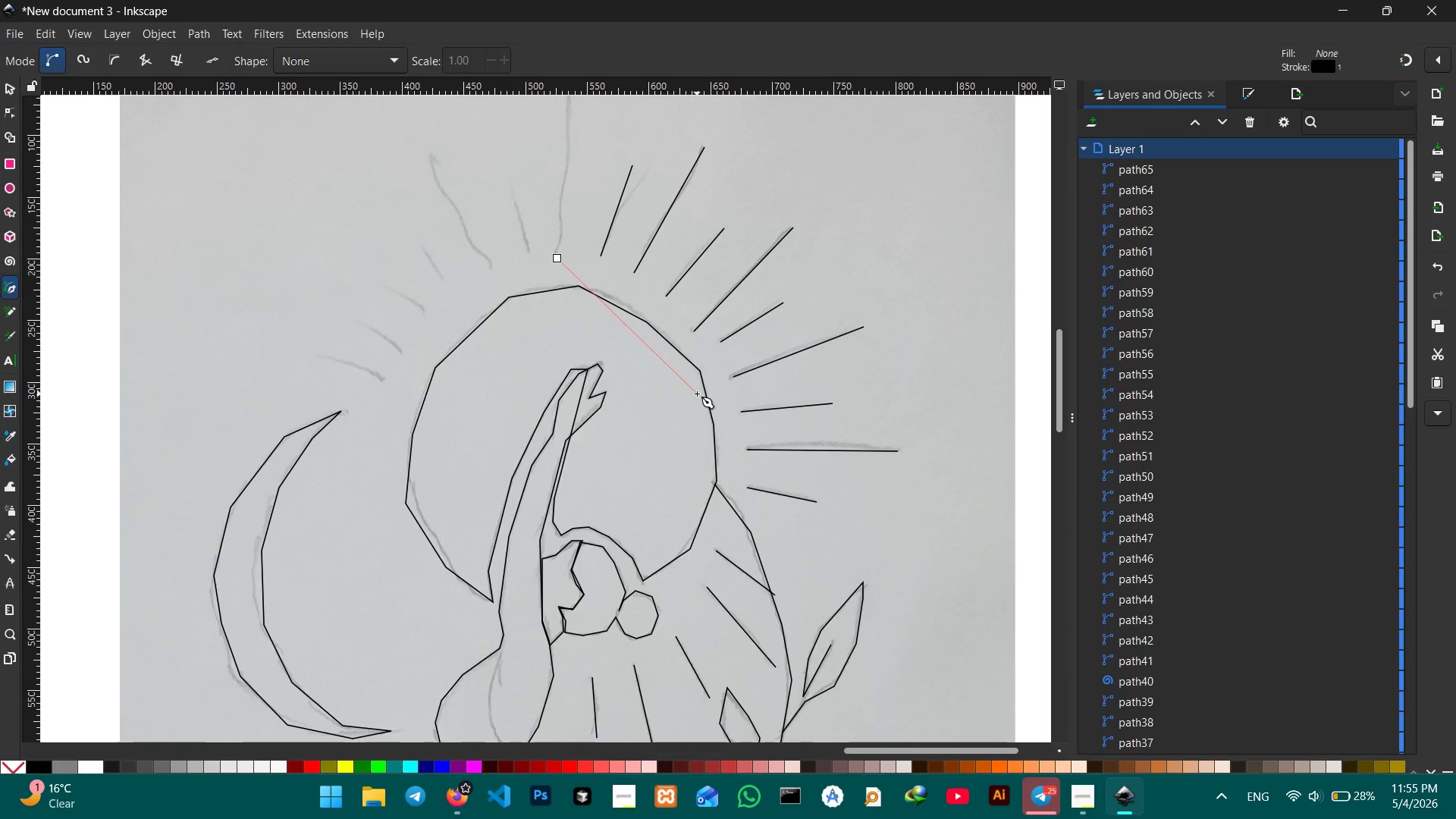 
scroll: coordinate [697, 394], scroll_direction: up, amount: 2.0
 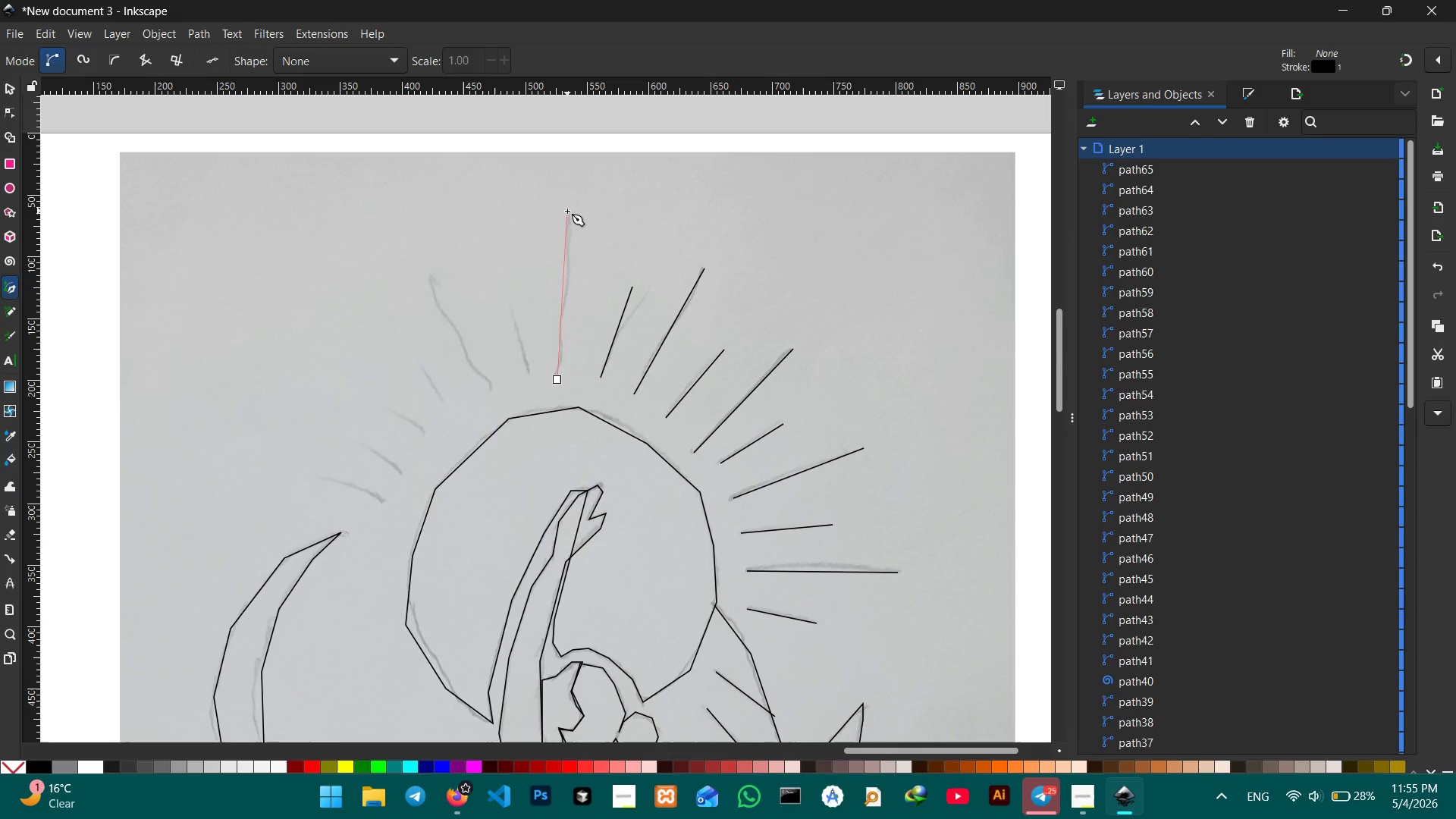 
left_click([567, 211])
 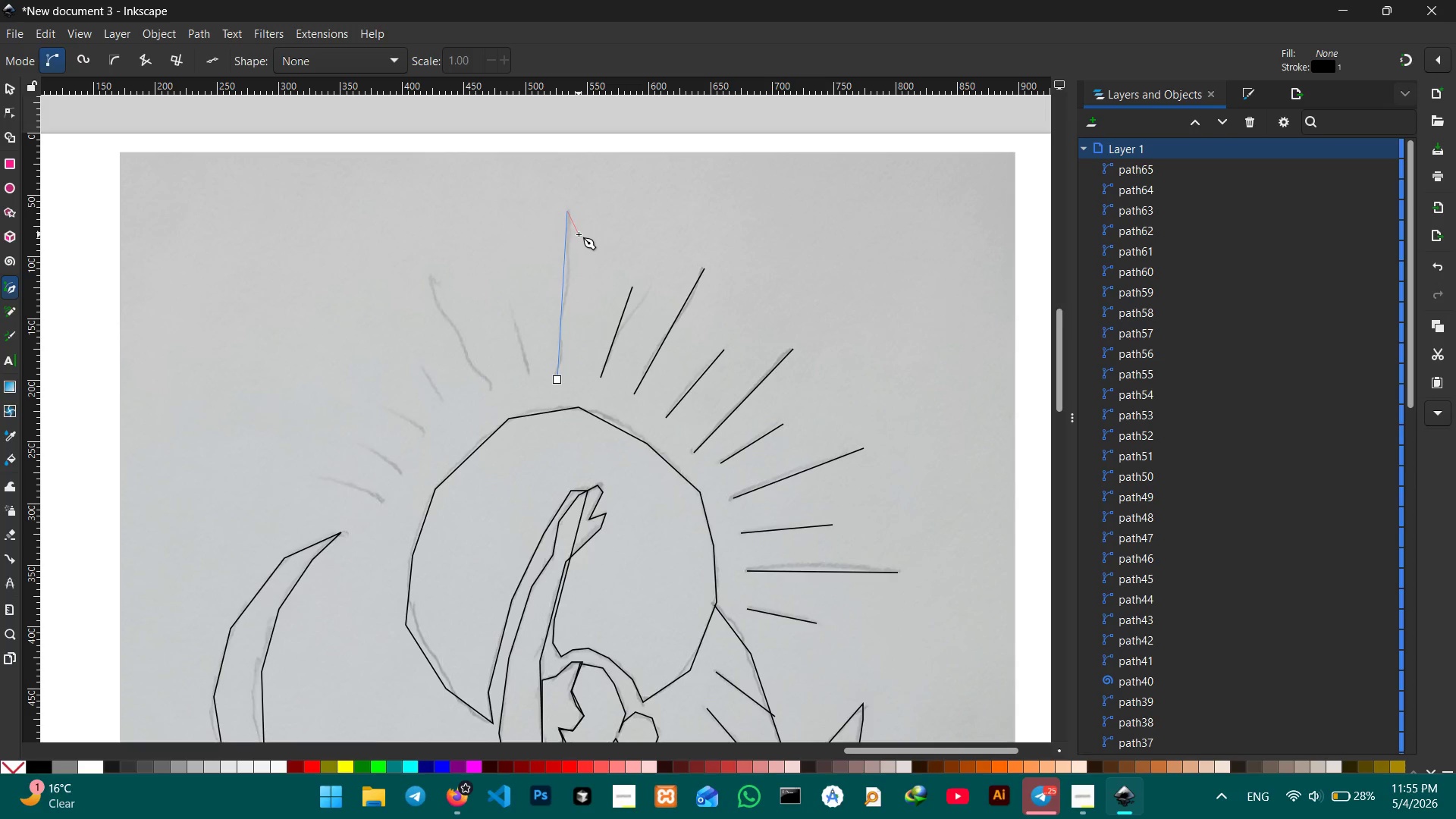 
key(Space)
 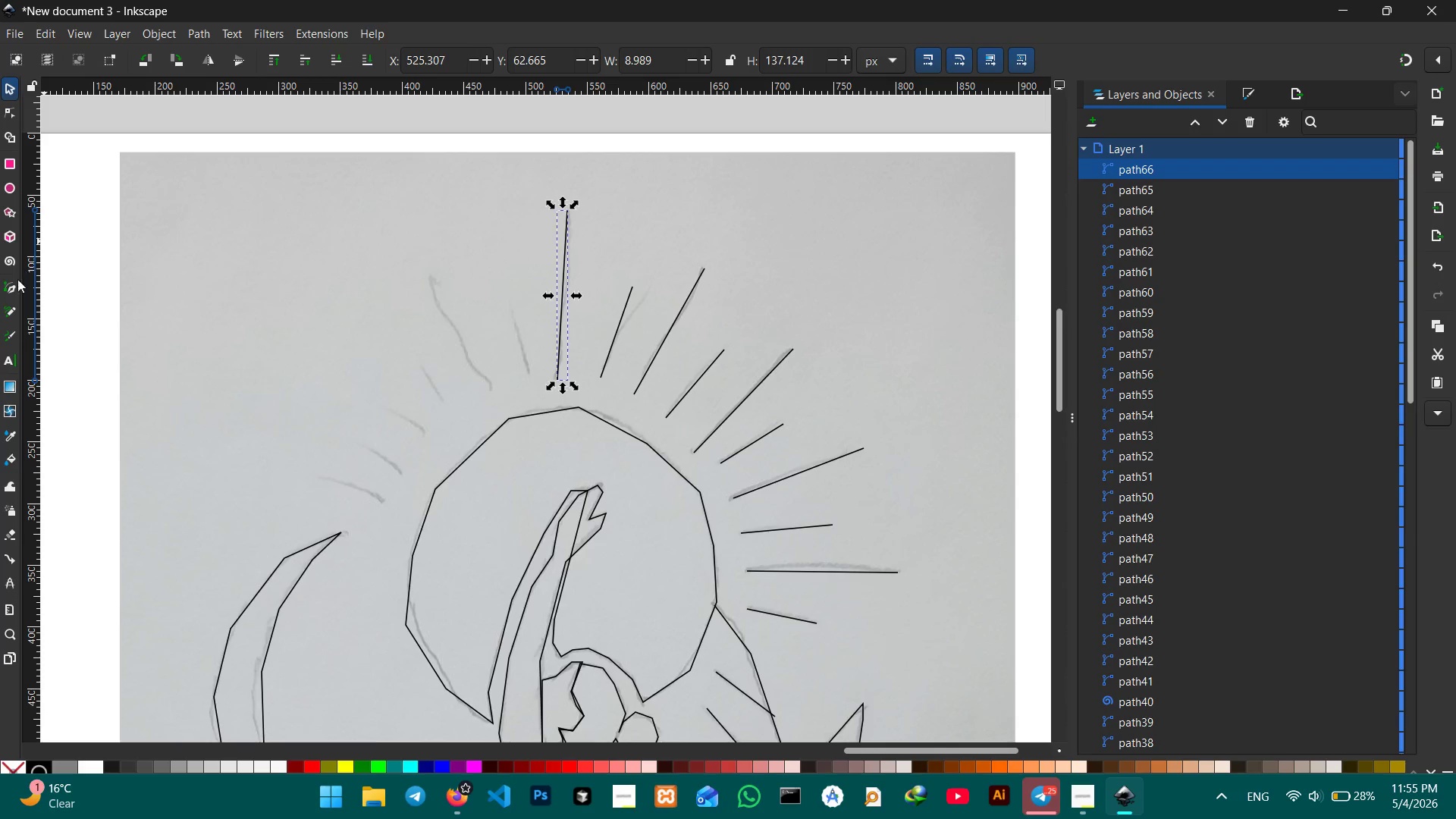 
left_click([11, 293])
 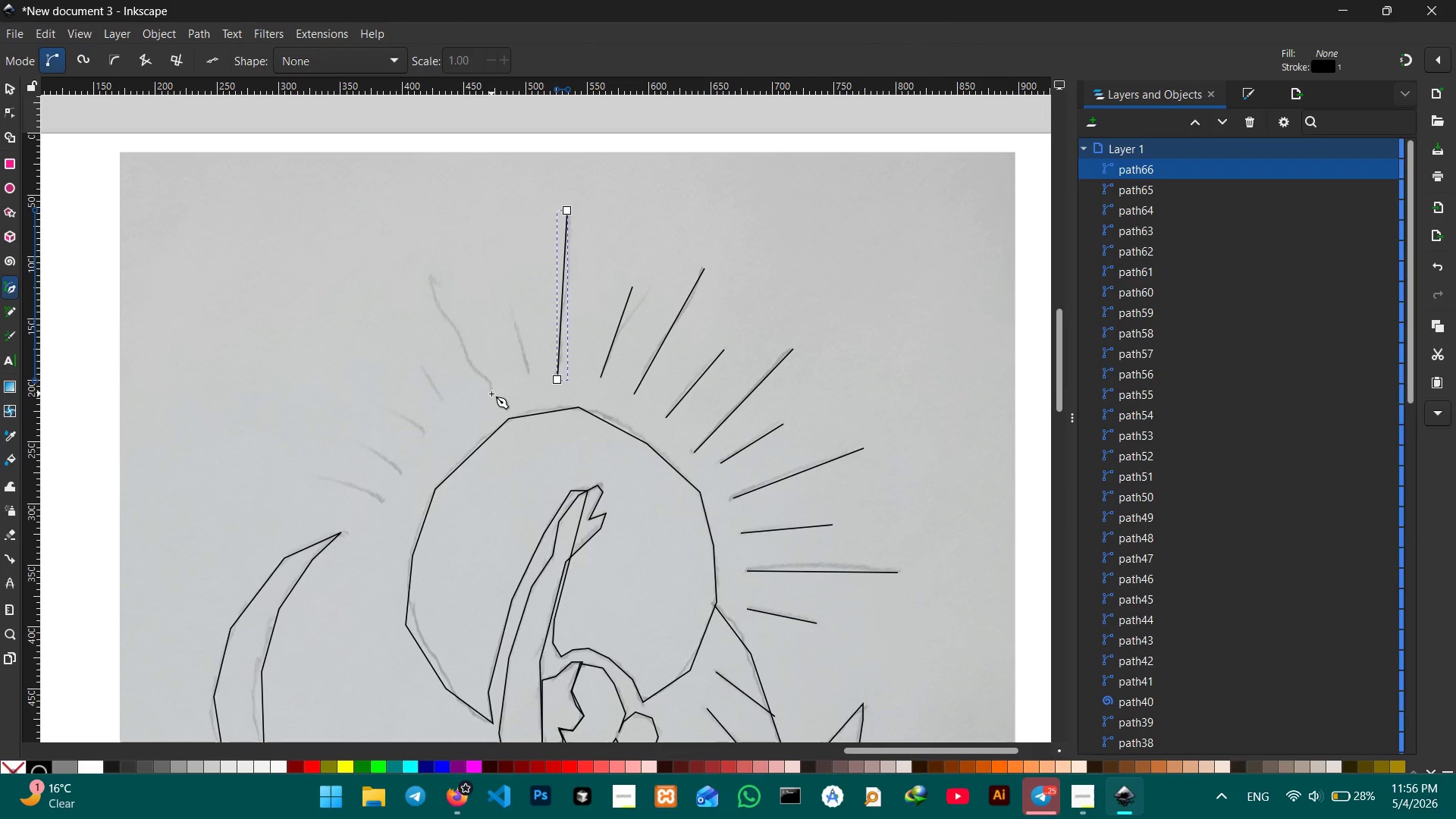 
left_click([491, 394])
 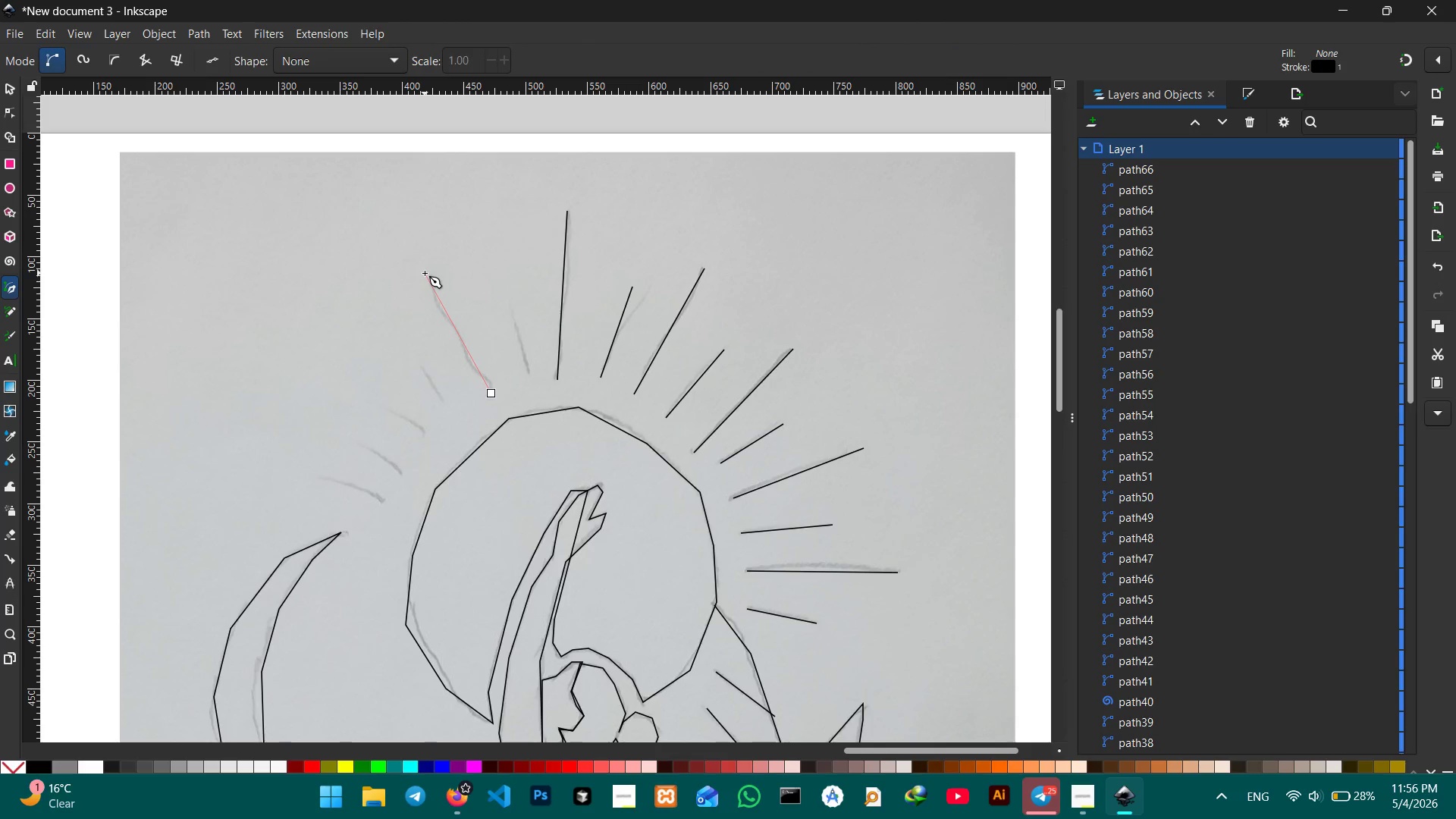 
left_click([425, 273])
 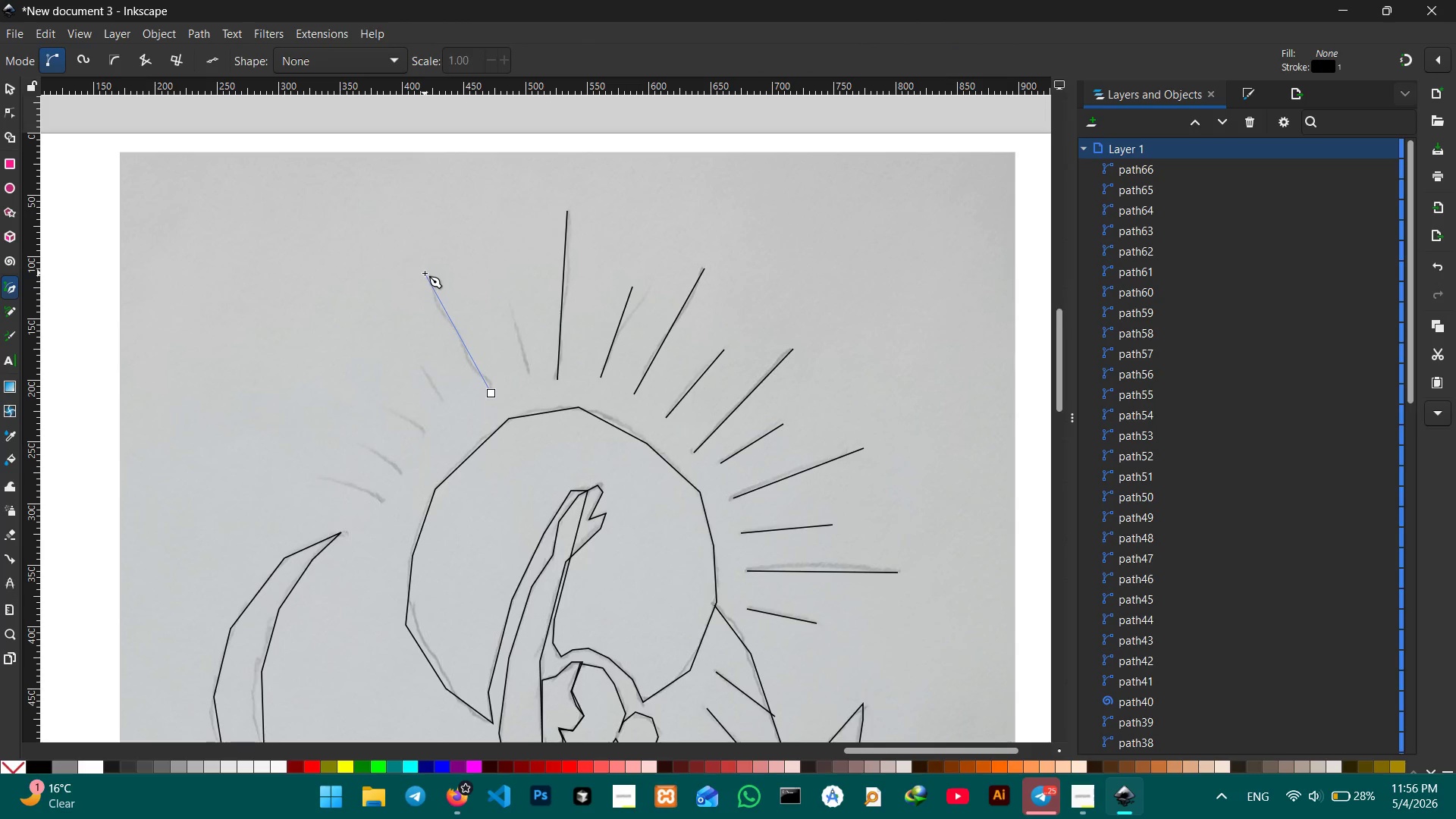 
key(Space)
 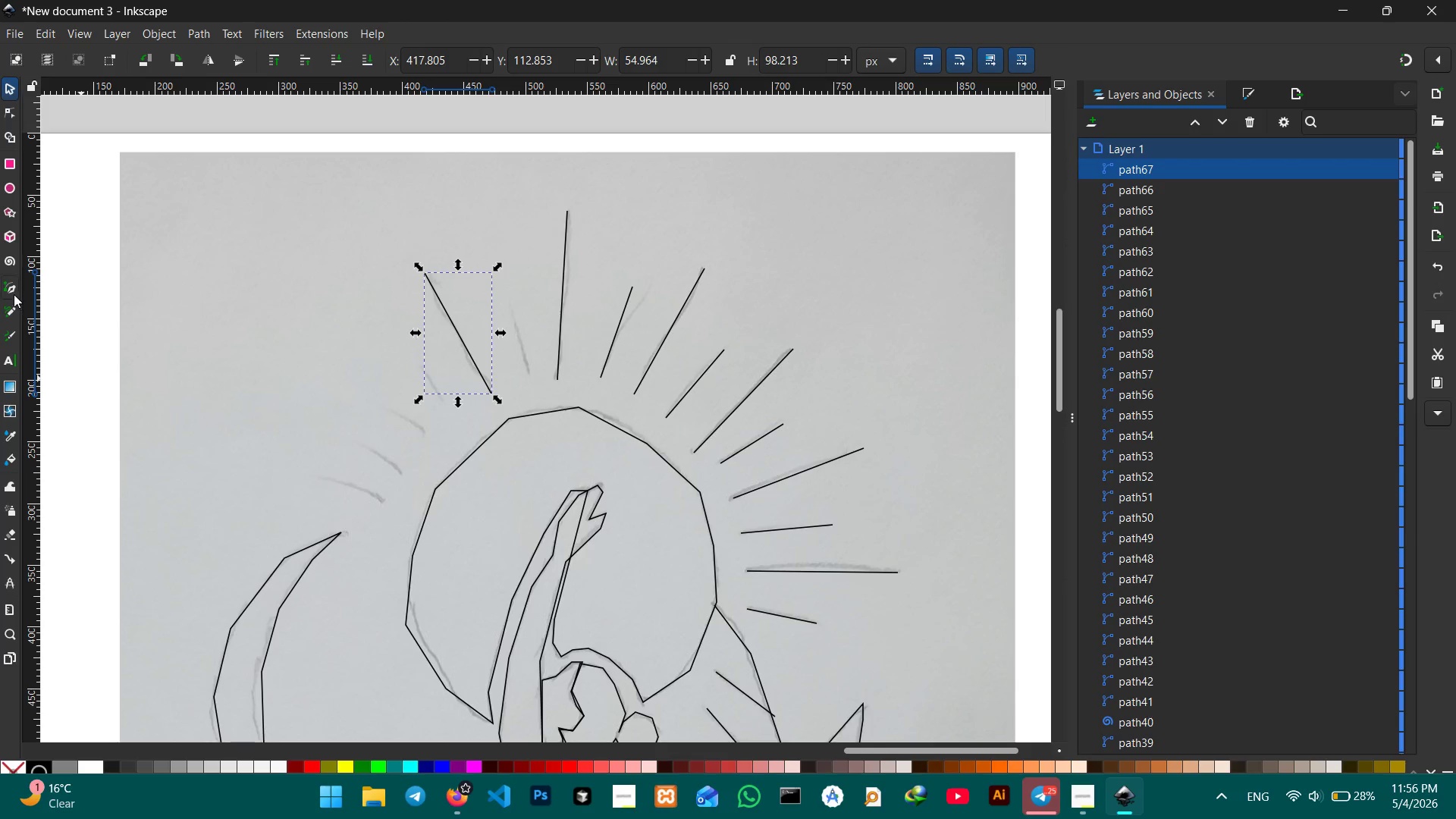 
left_click([13, 290])
 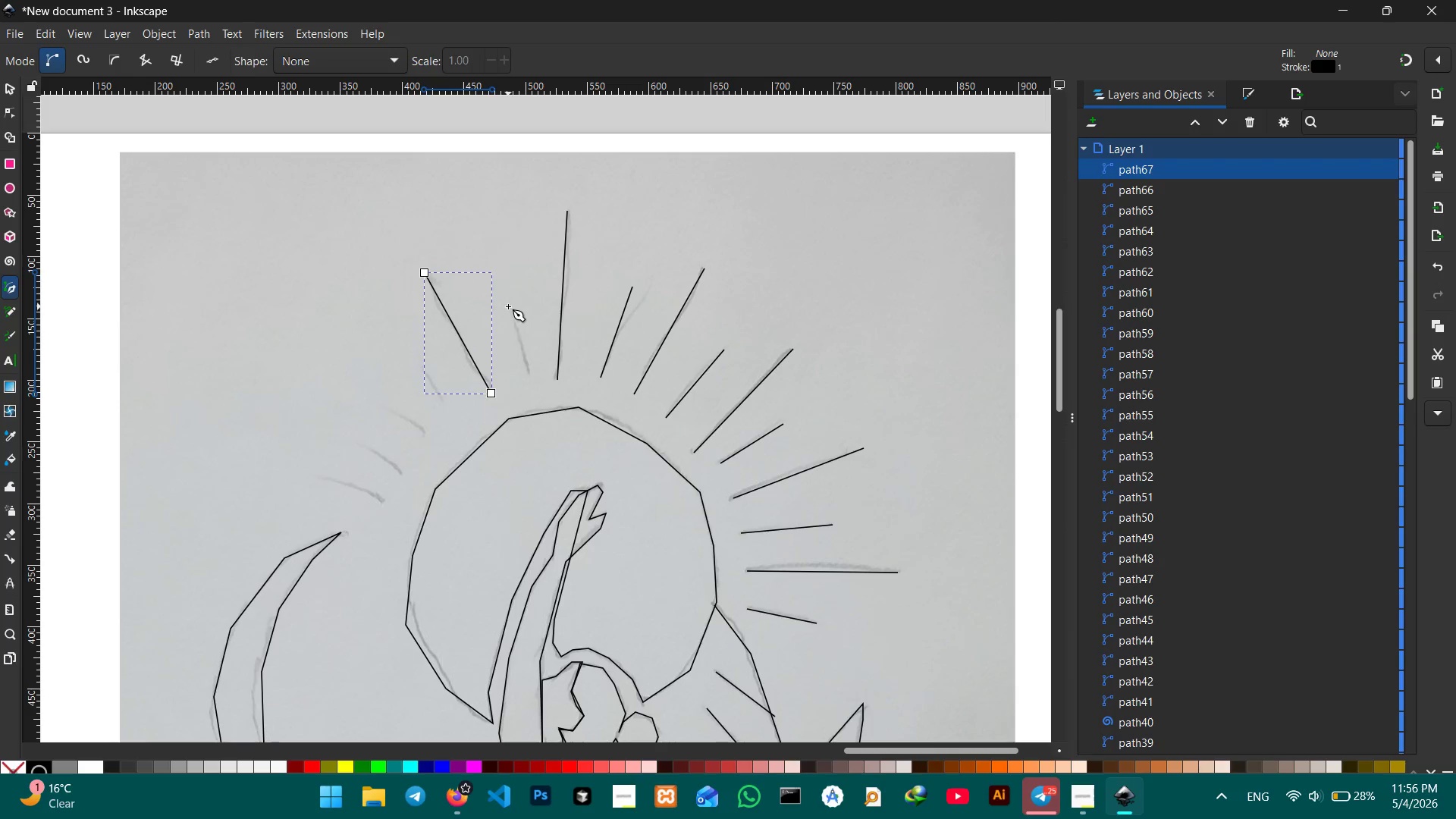 
left_click([508, 301])
 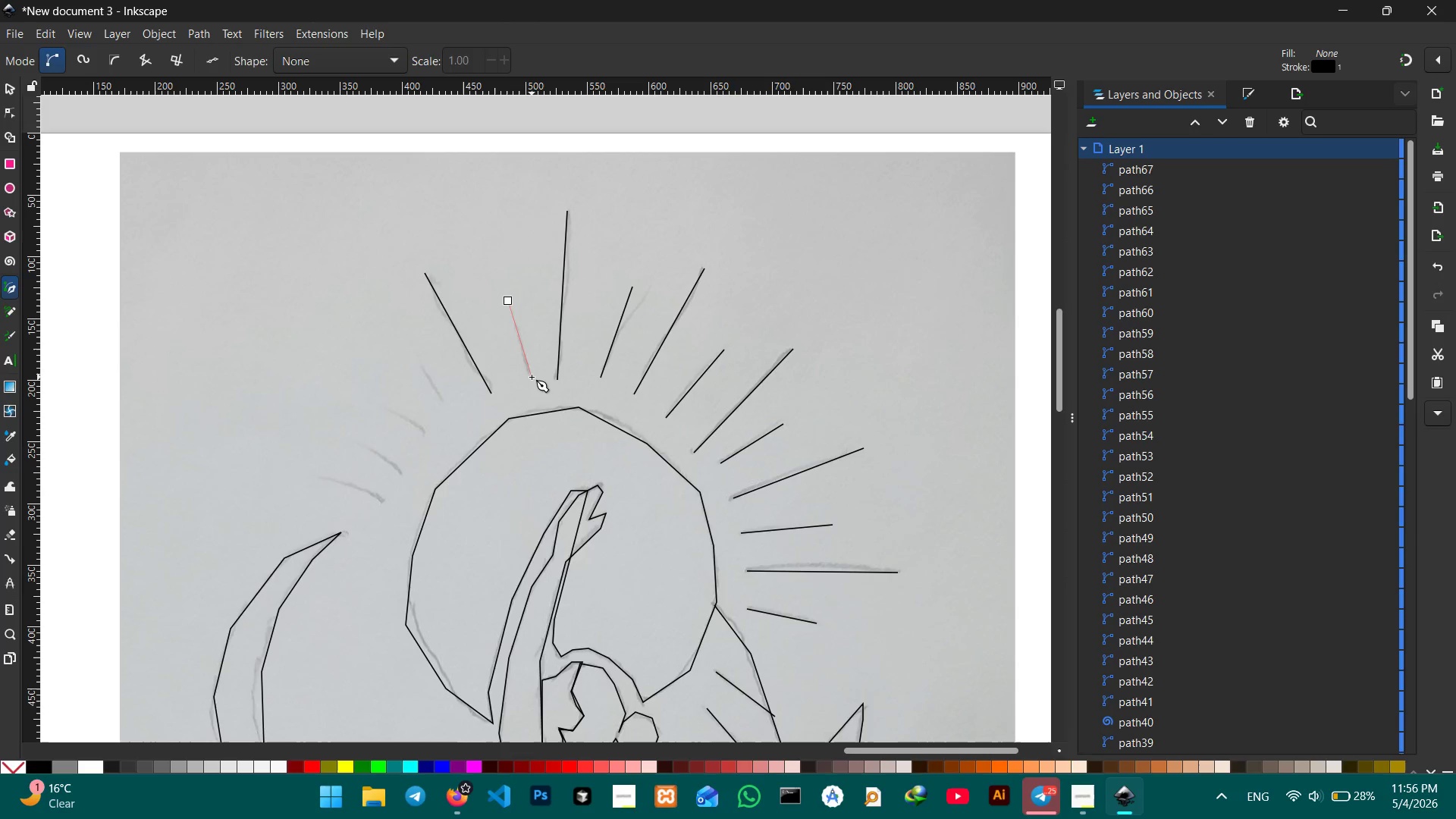 
left_click([531, 378])
 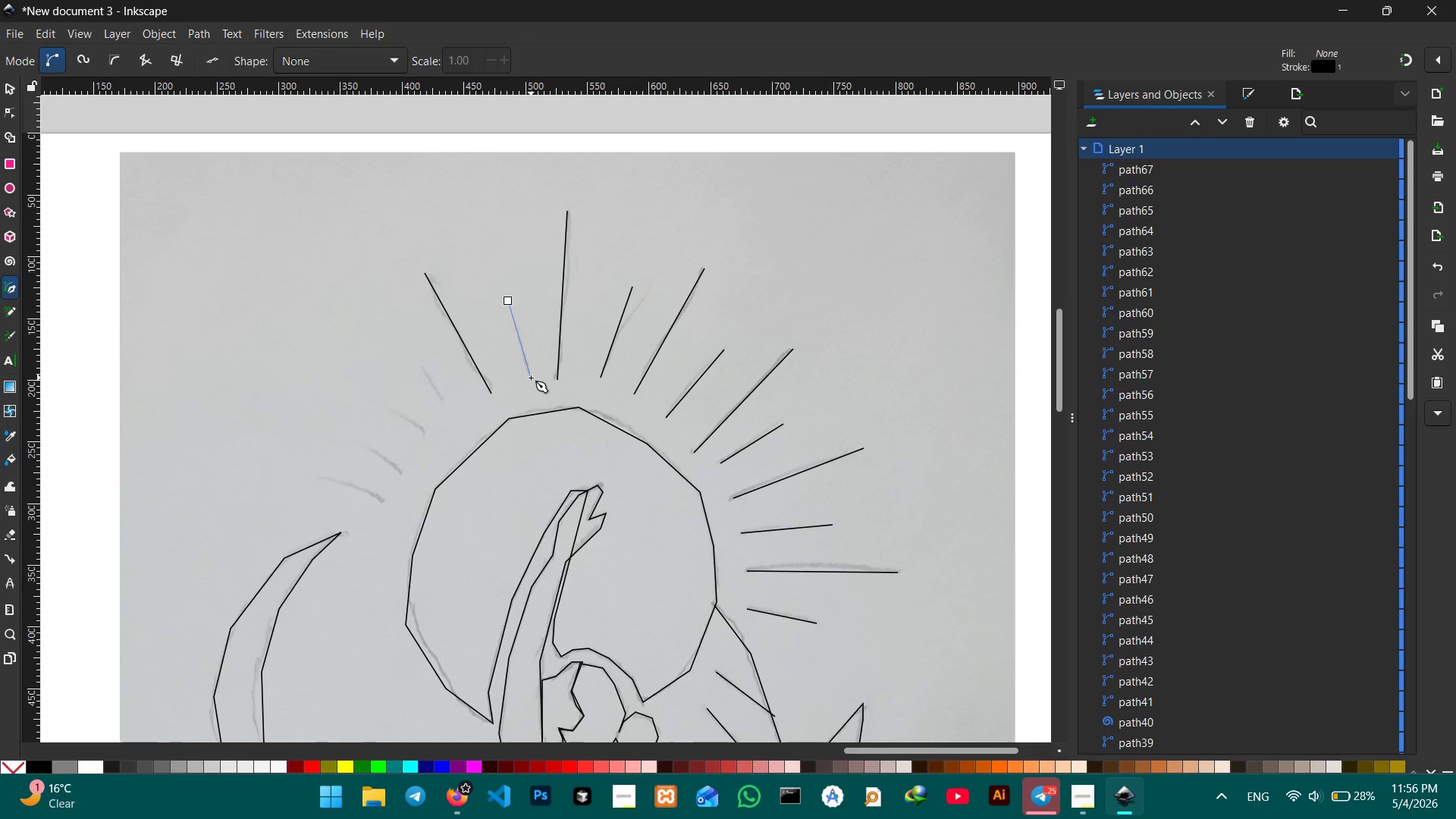 
key(Control+Z)
 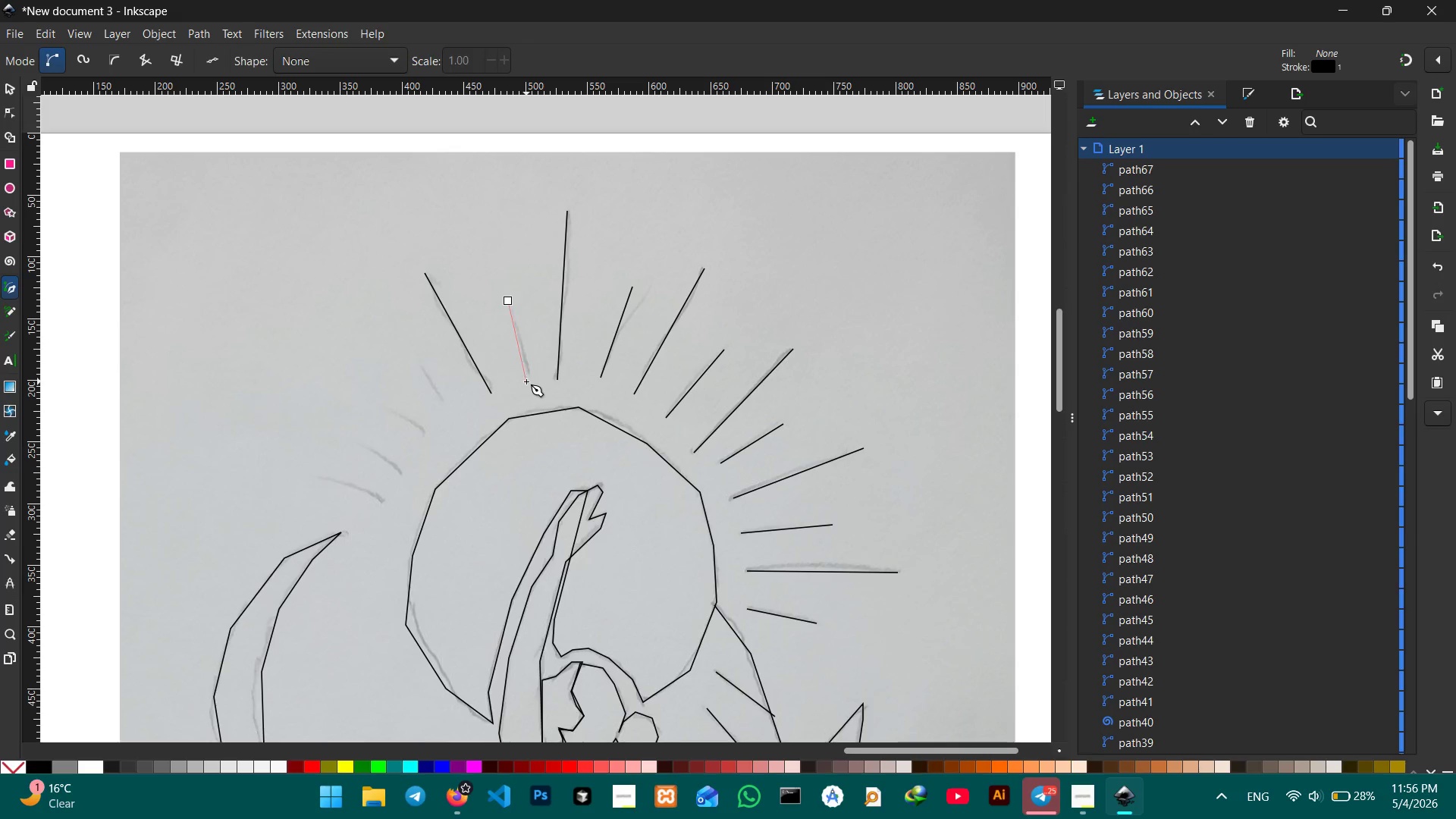 
left_click([526, 381])
 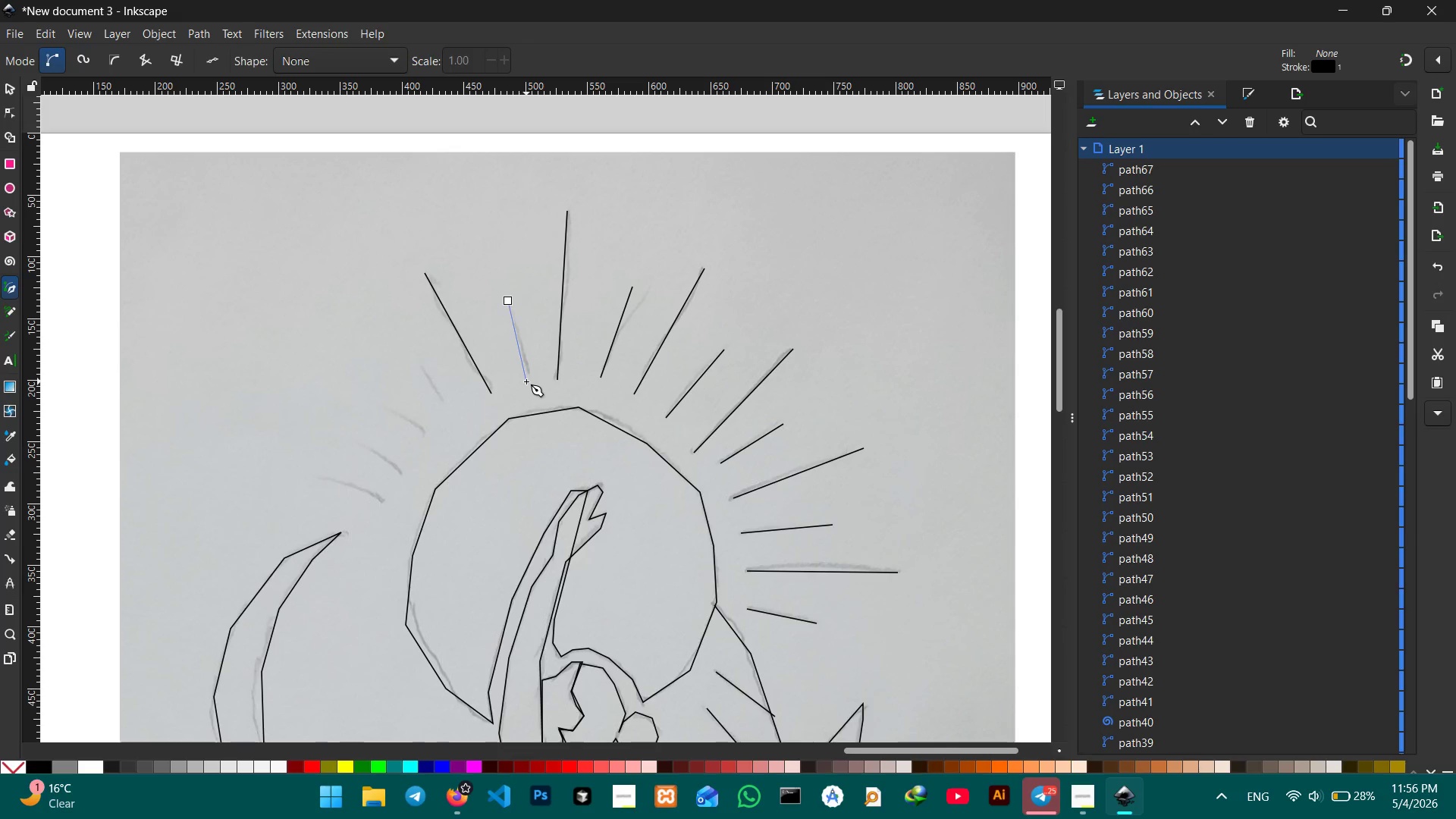 
key(Space)
 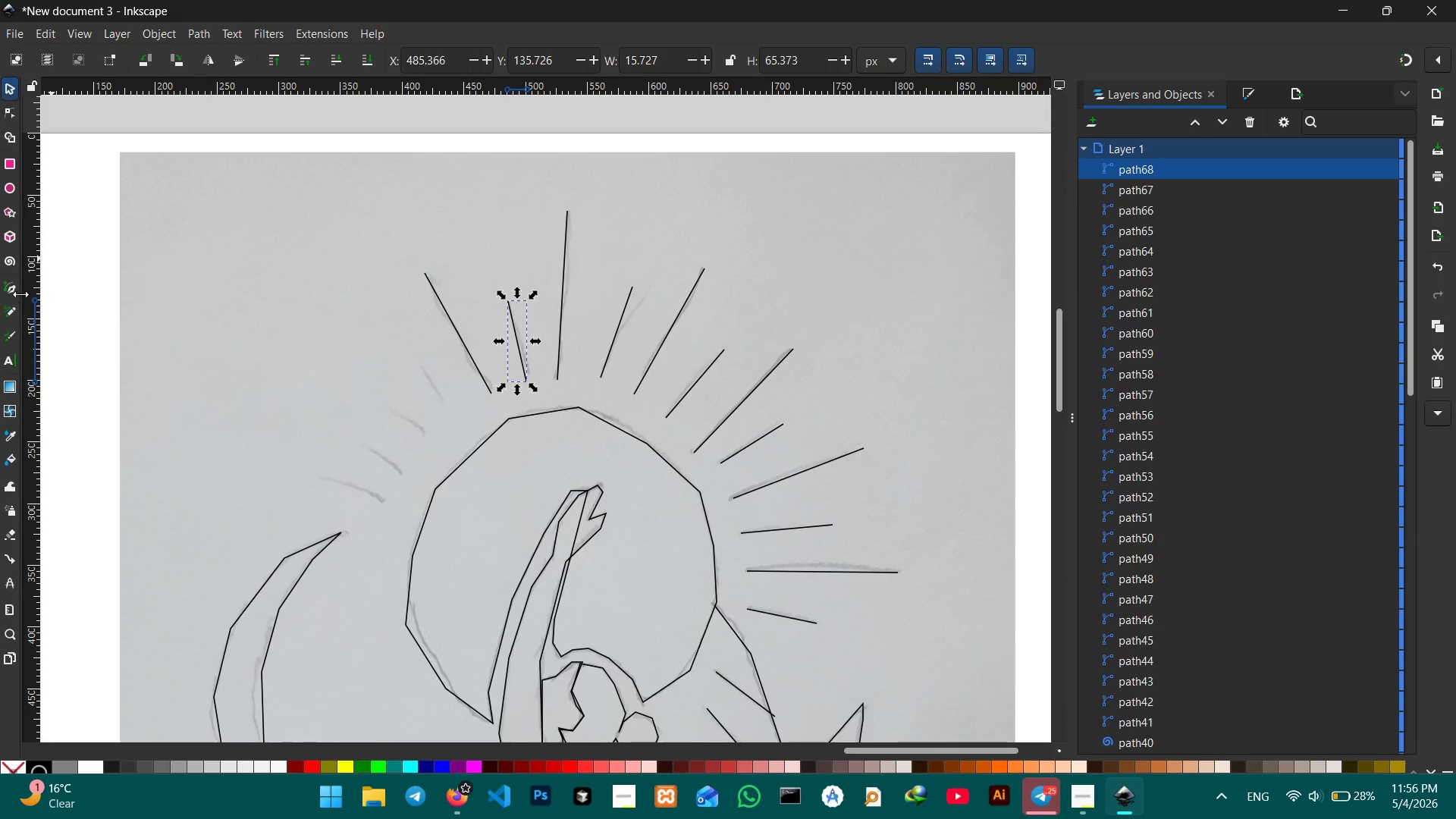 
left_click([12, 286])
 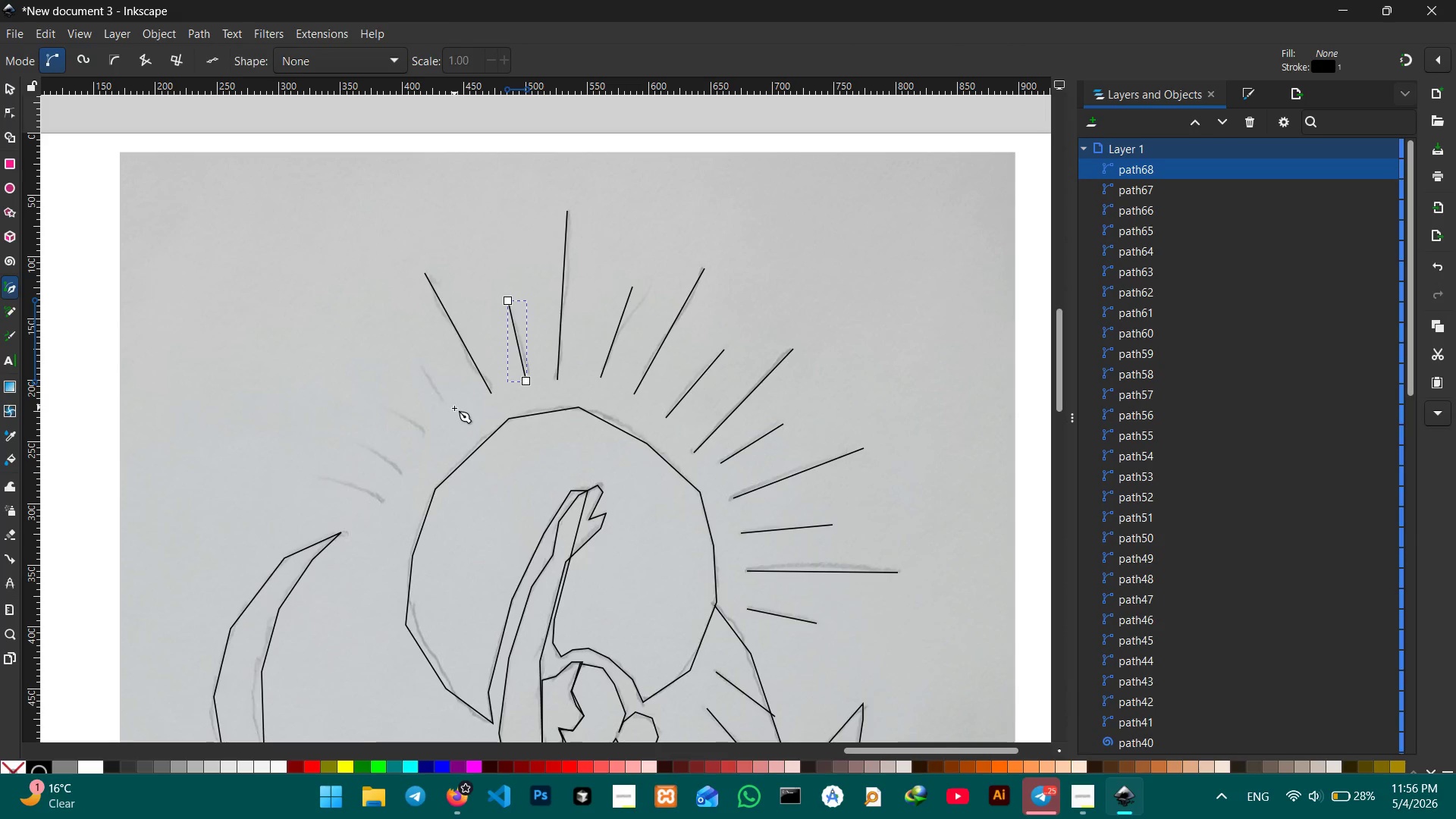 
left_click([457, 414])
 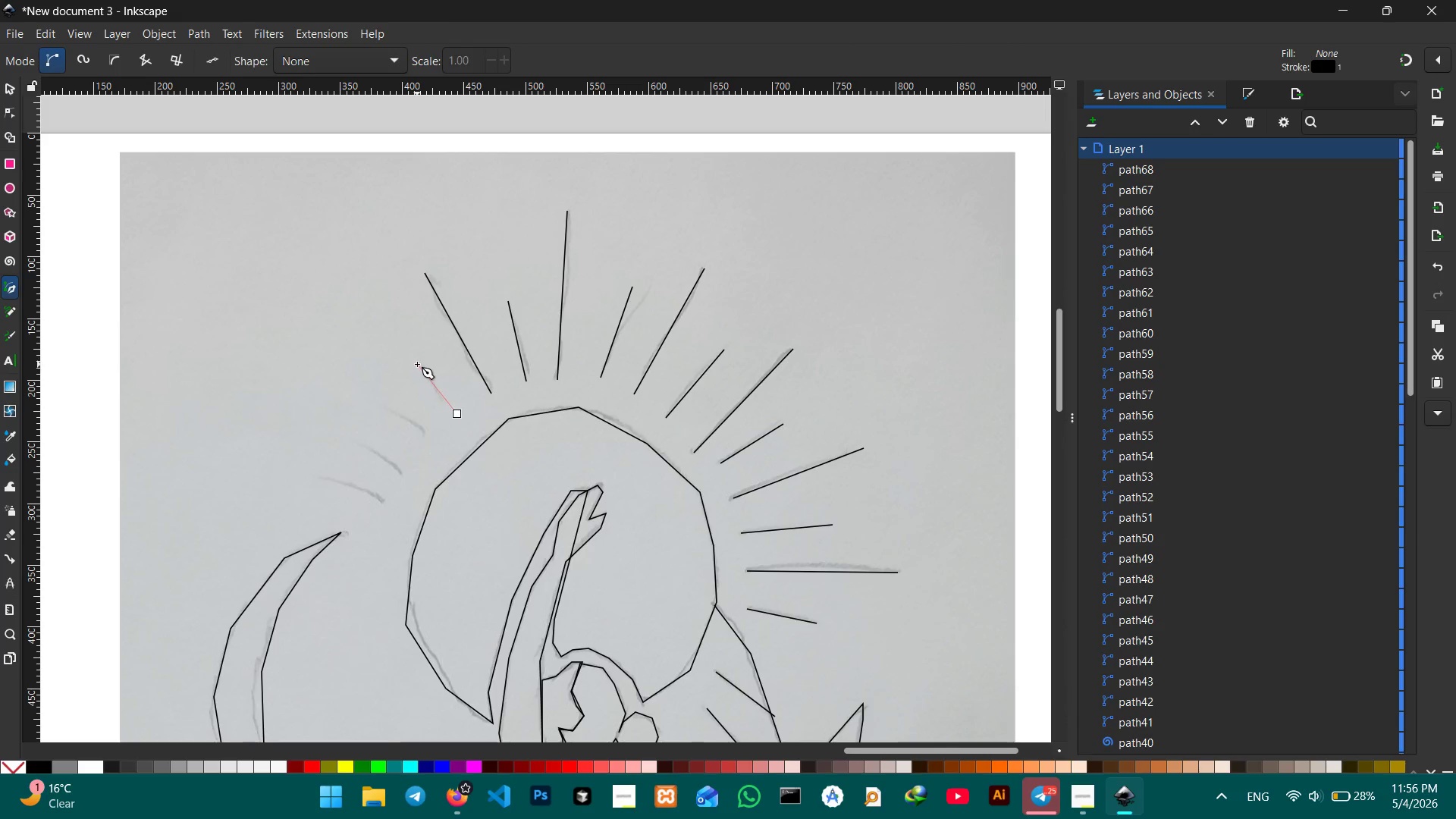 
left_click([417, 364])
 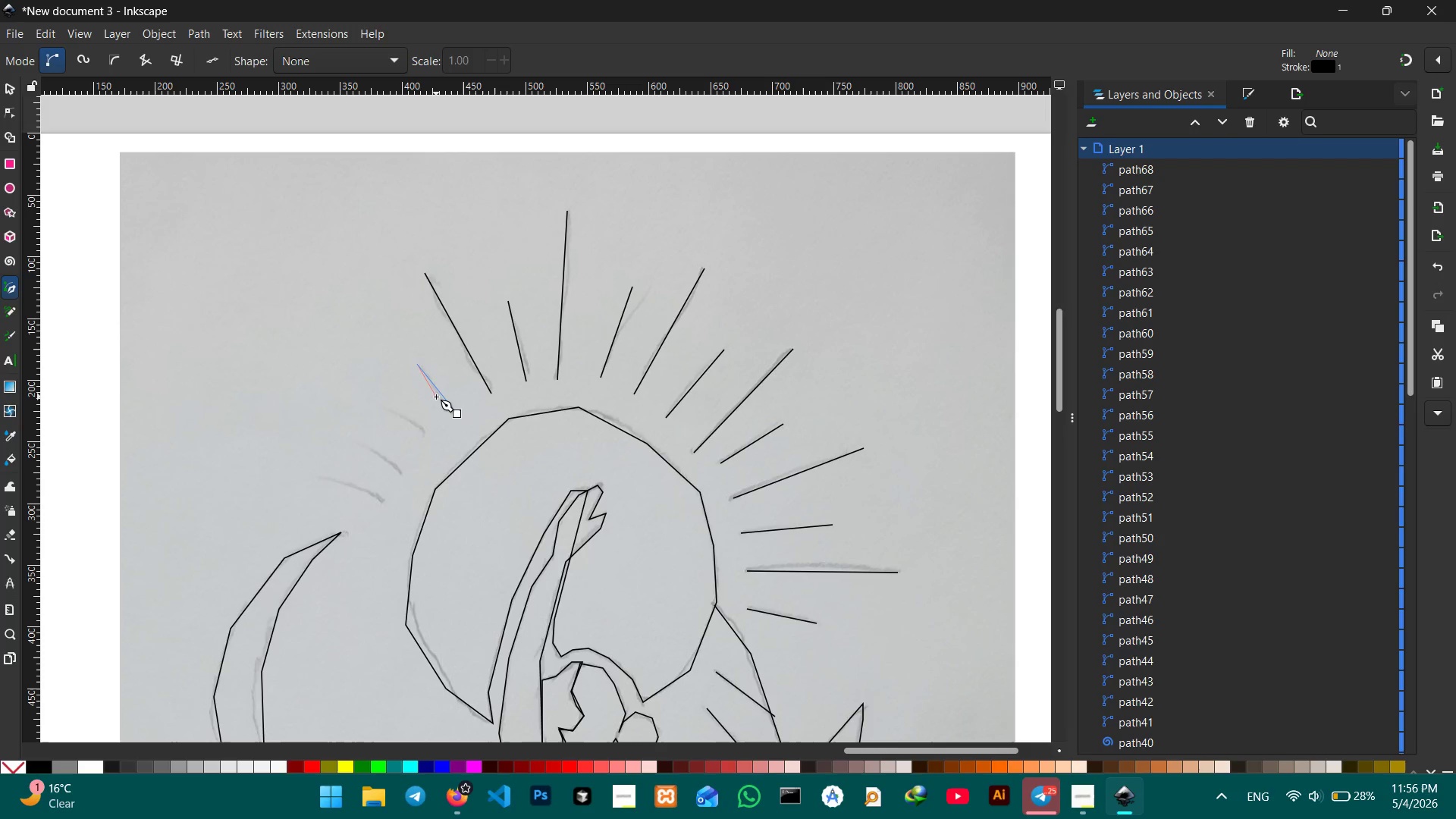 
key(Space)
 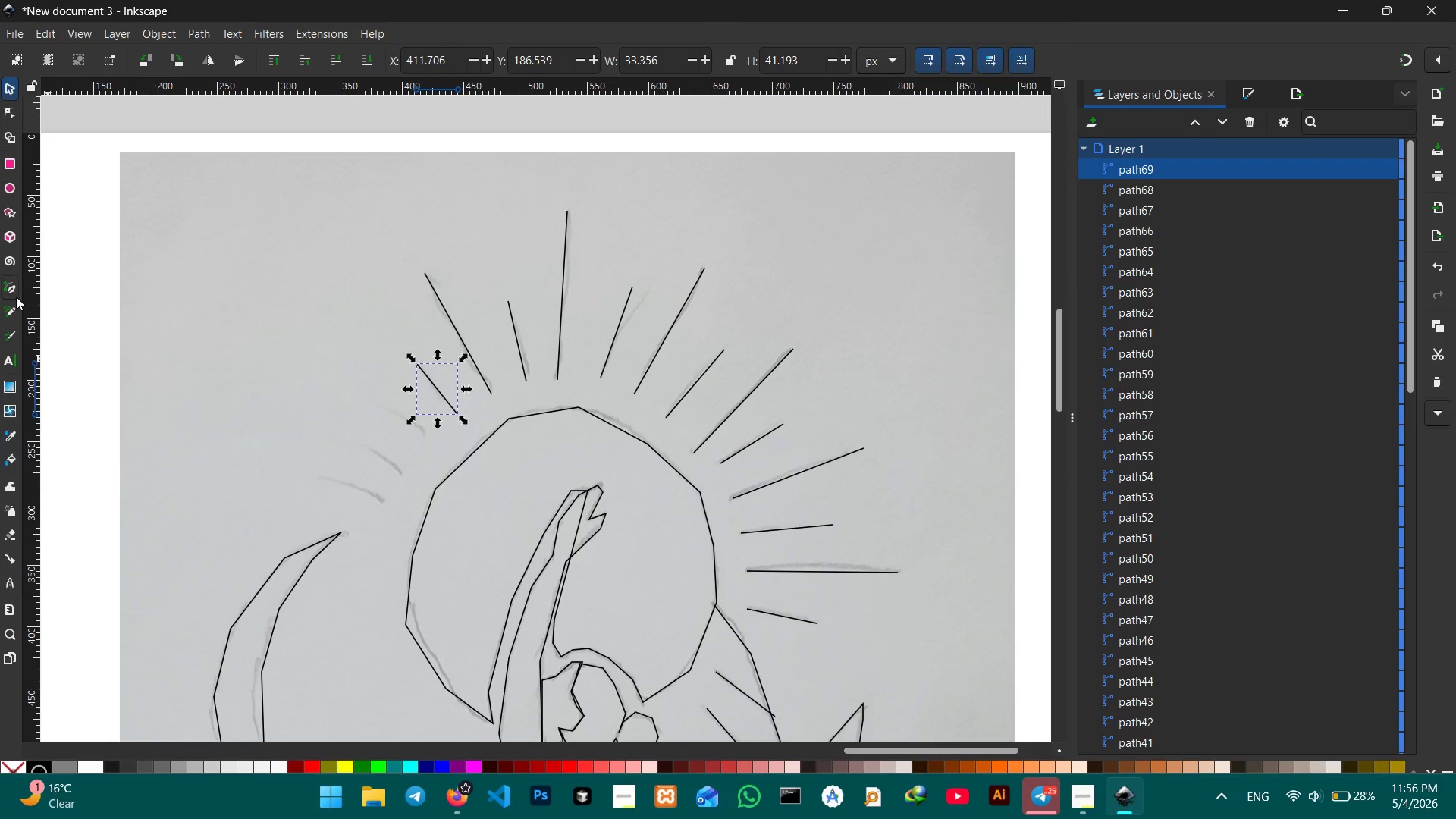 
left_click([15, 281])
 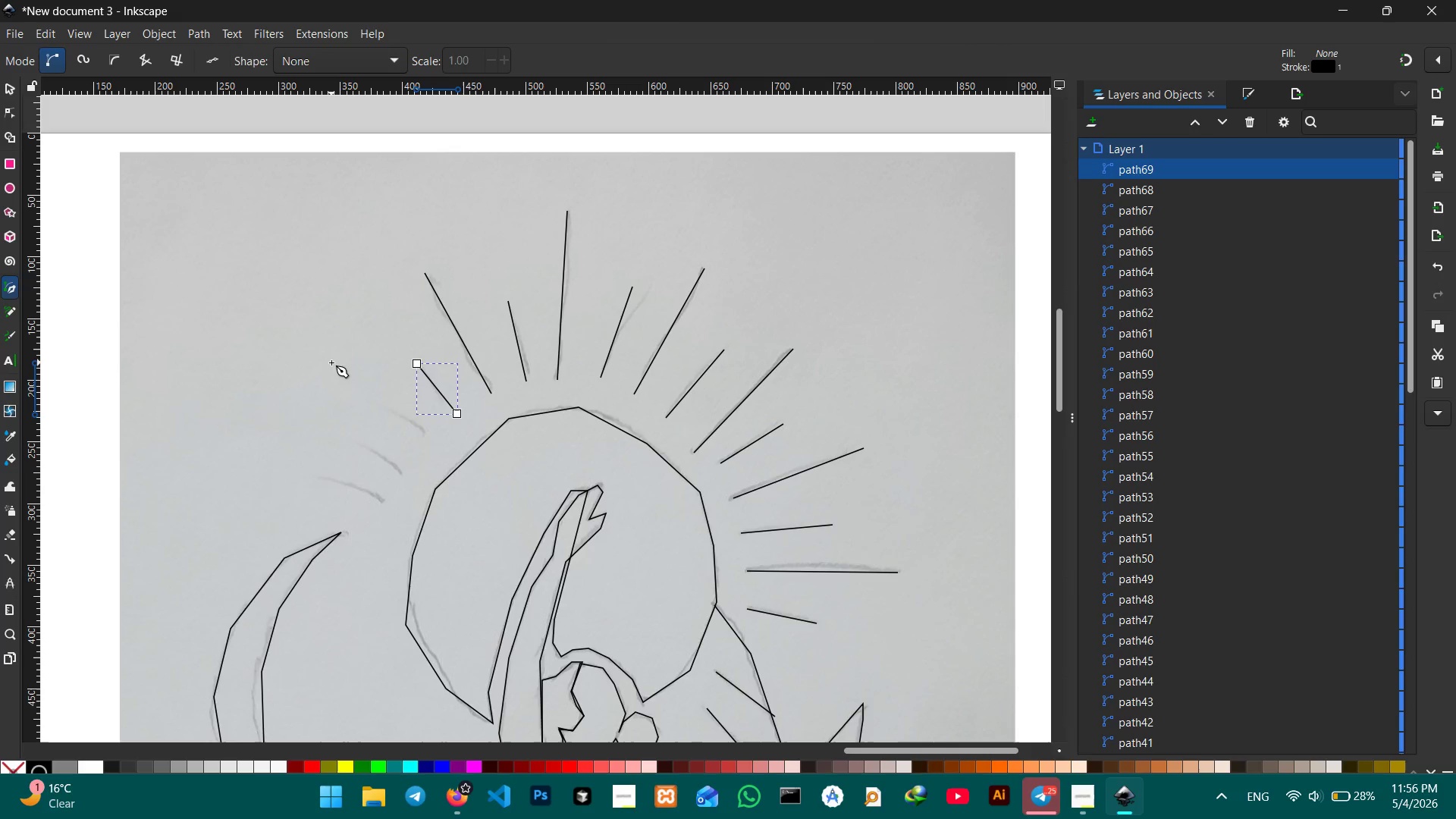 
left_click([331, 362])
 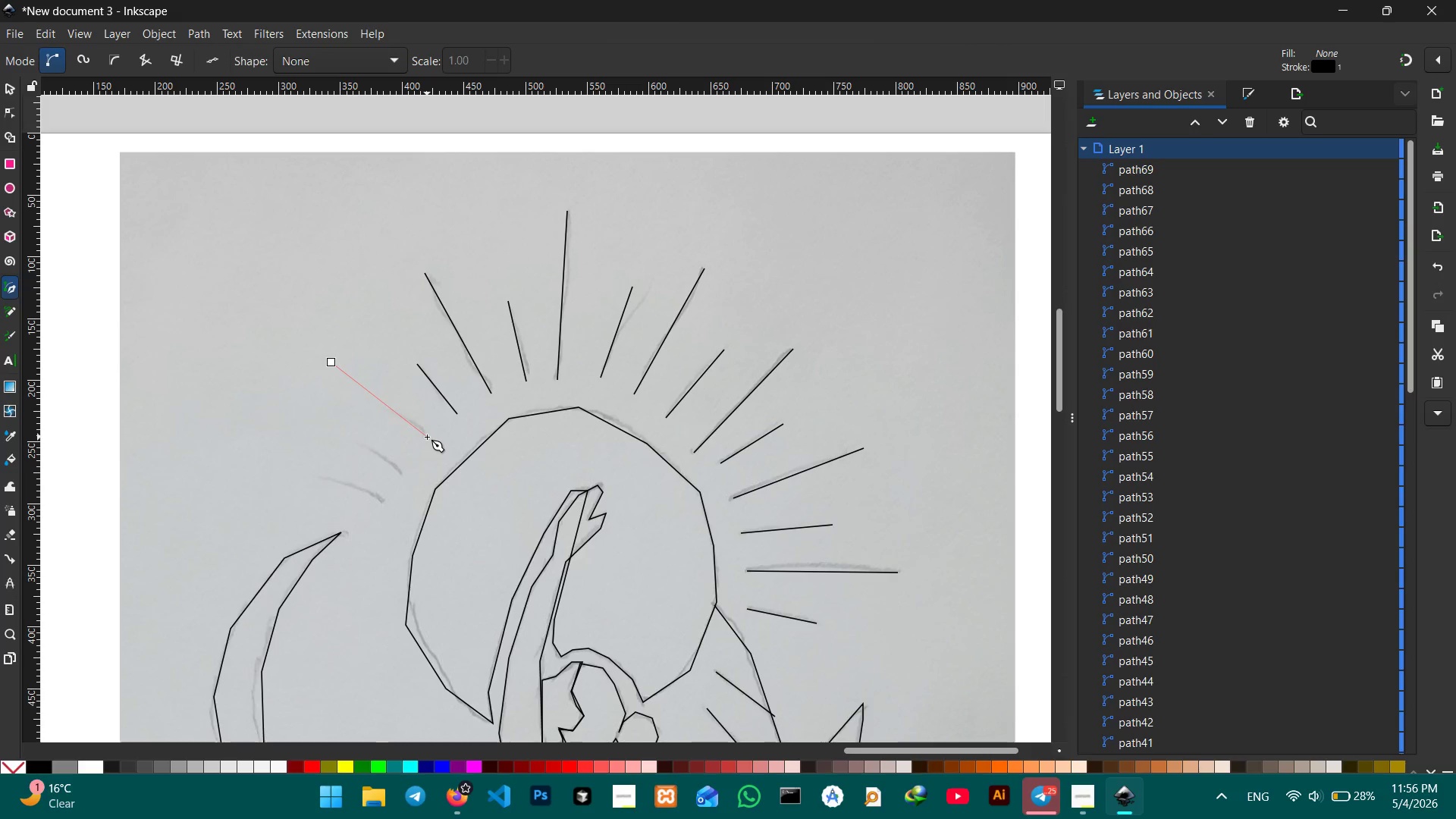 
left_click([427, 437])
 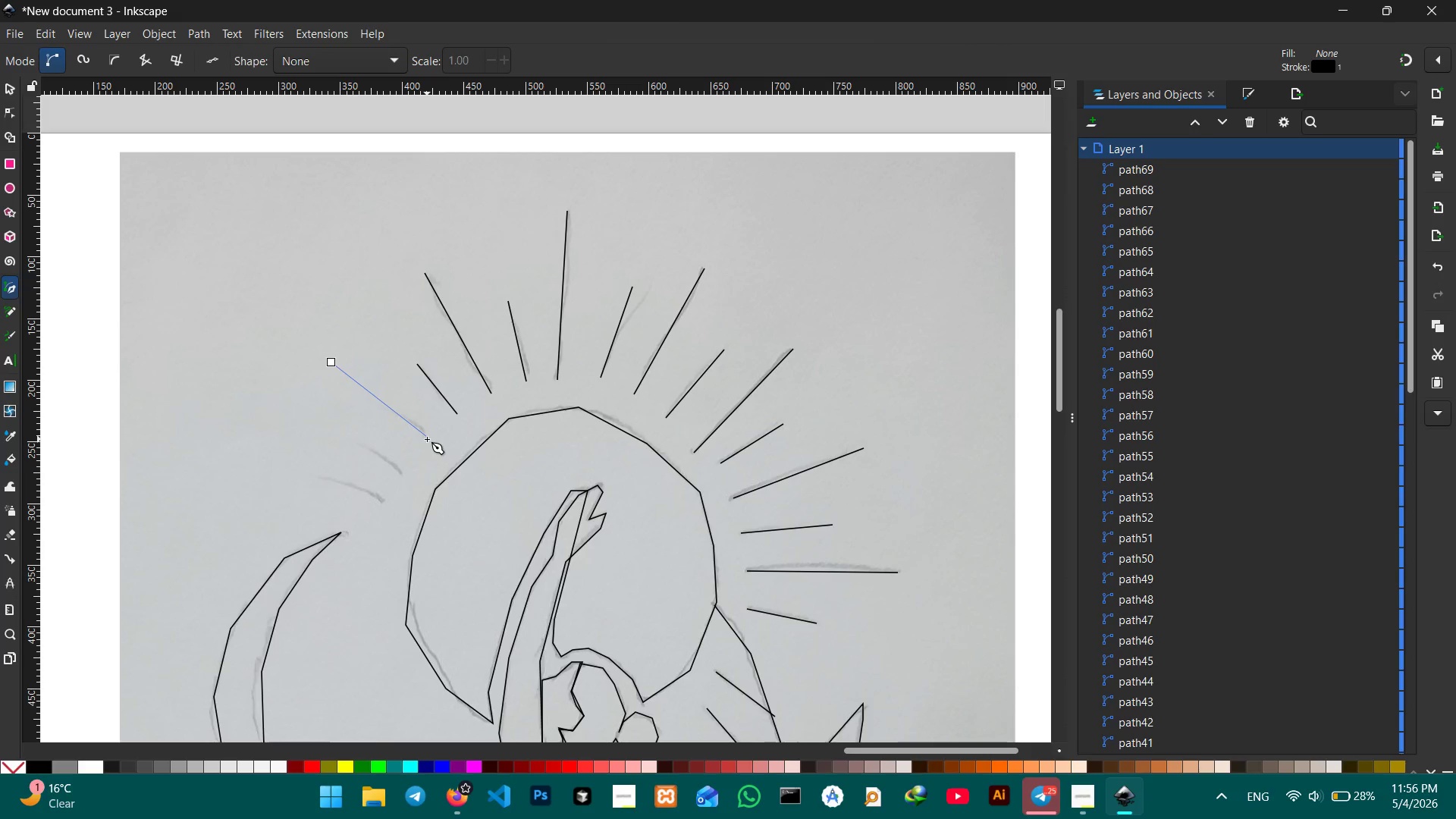 
key(Space)
 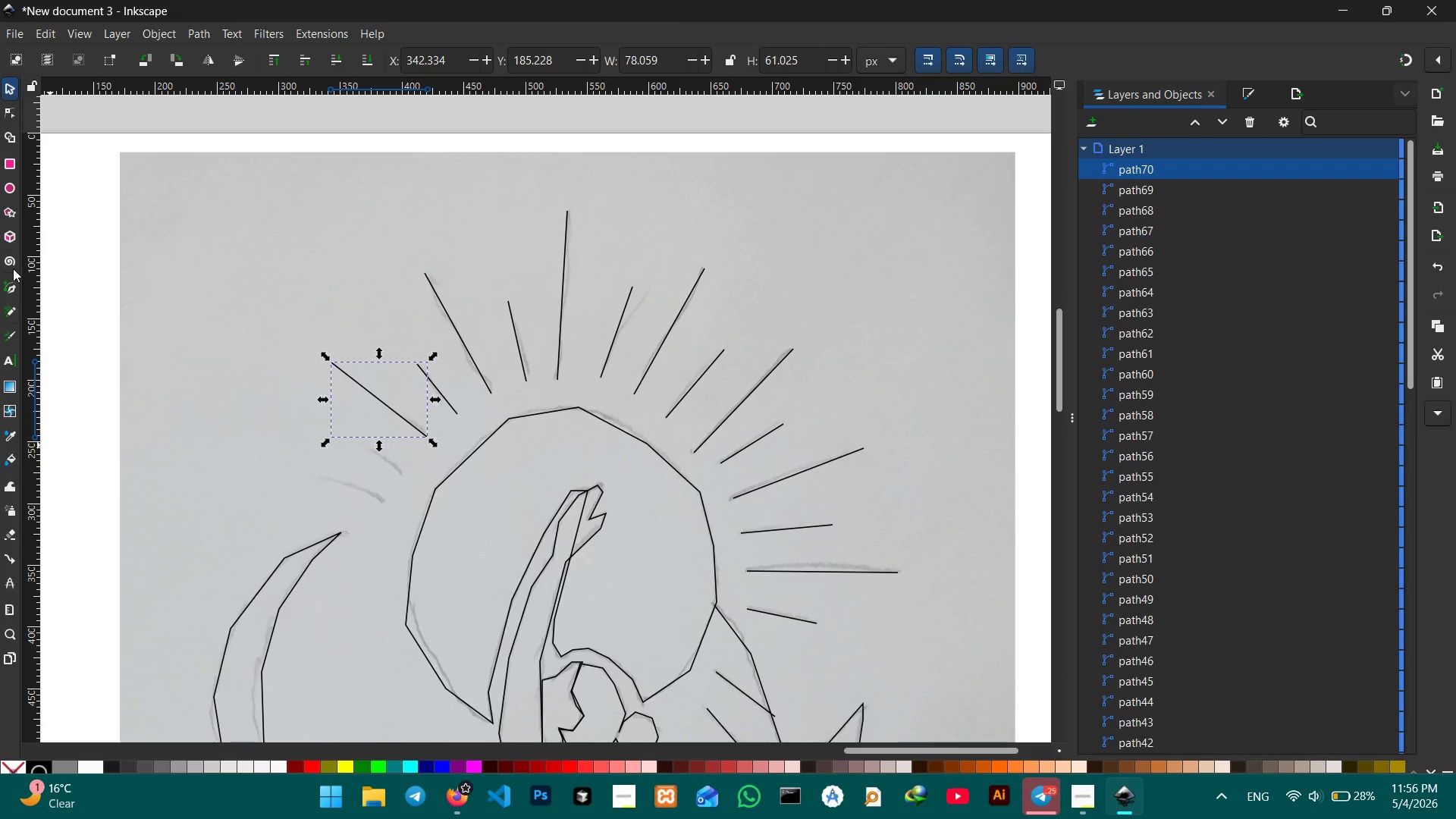 
left_click([11, 284])
 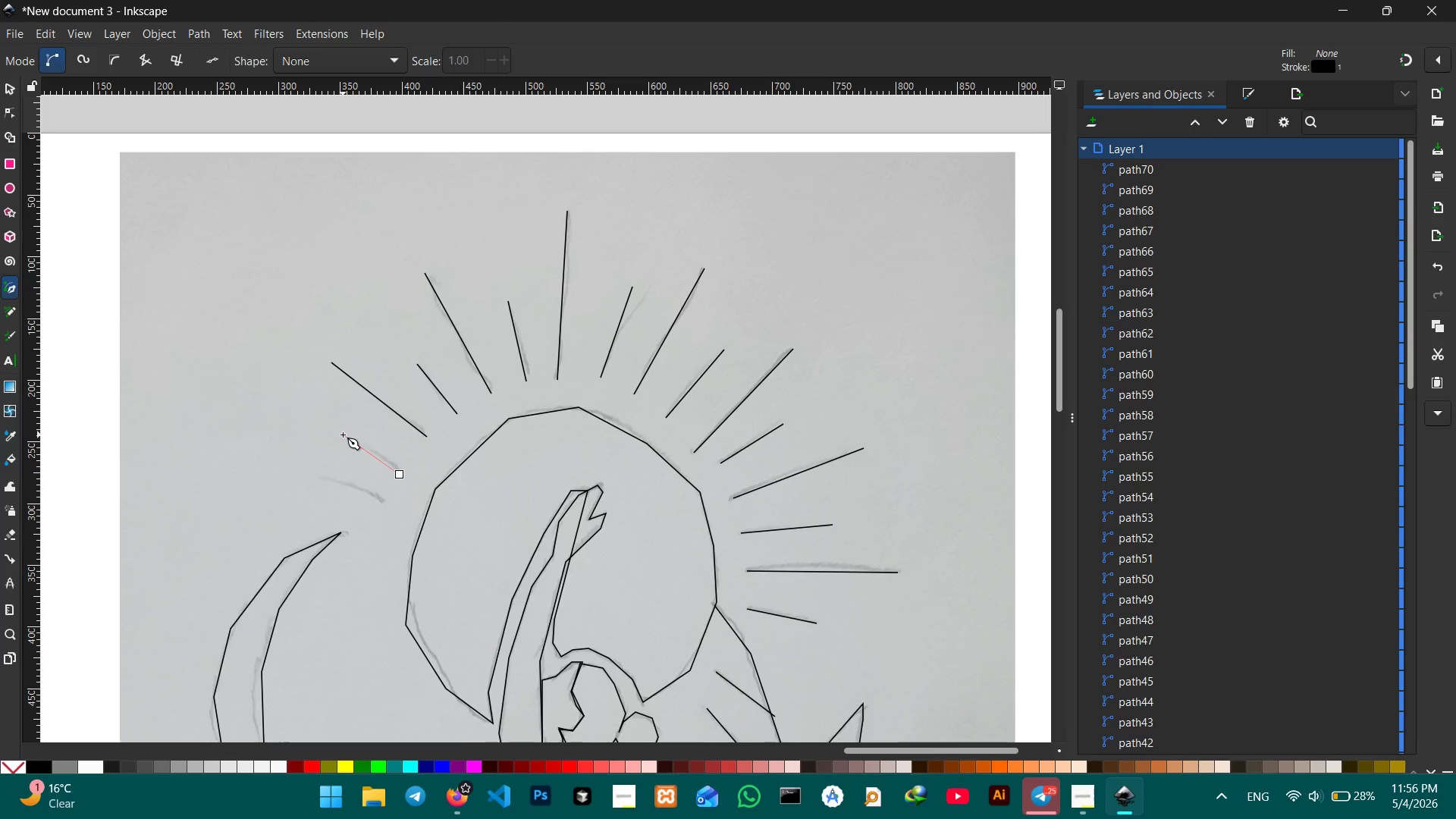 
left_click([343, 435])
 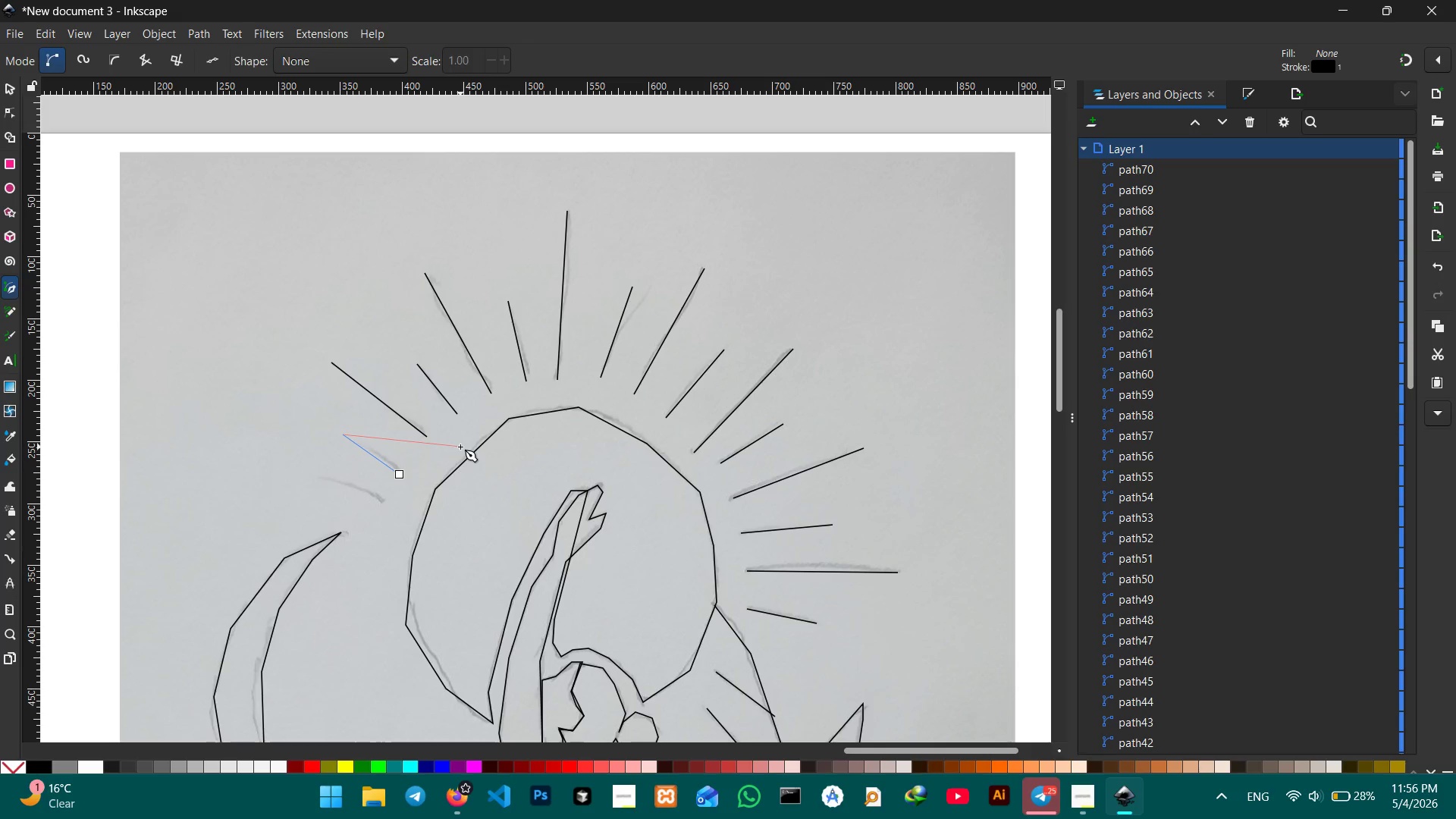 
key(Space)
 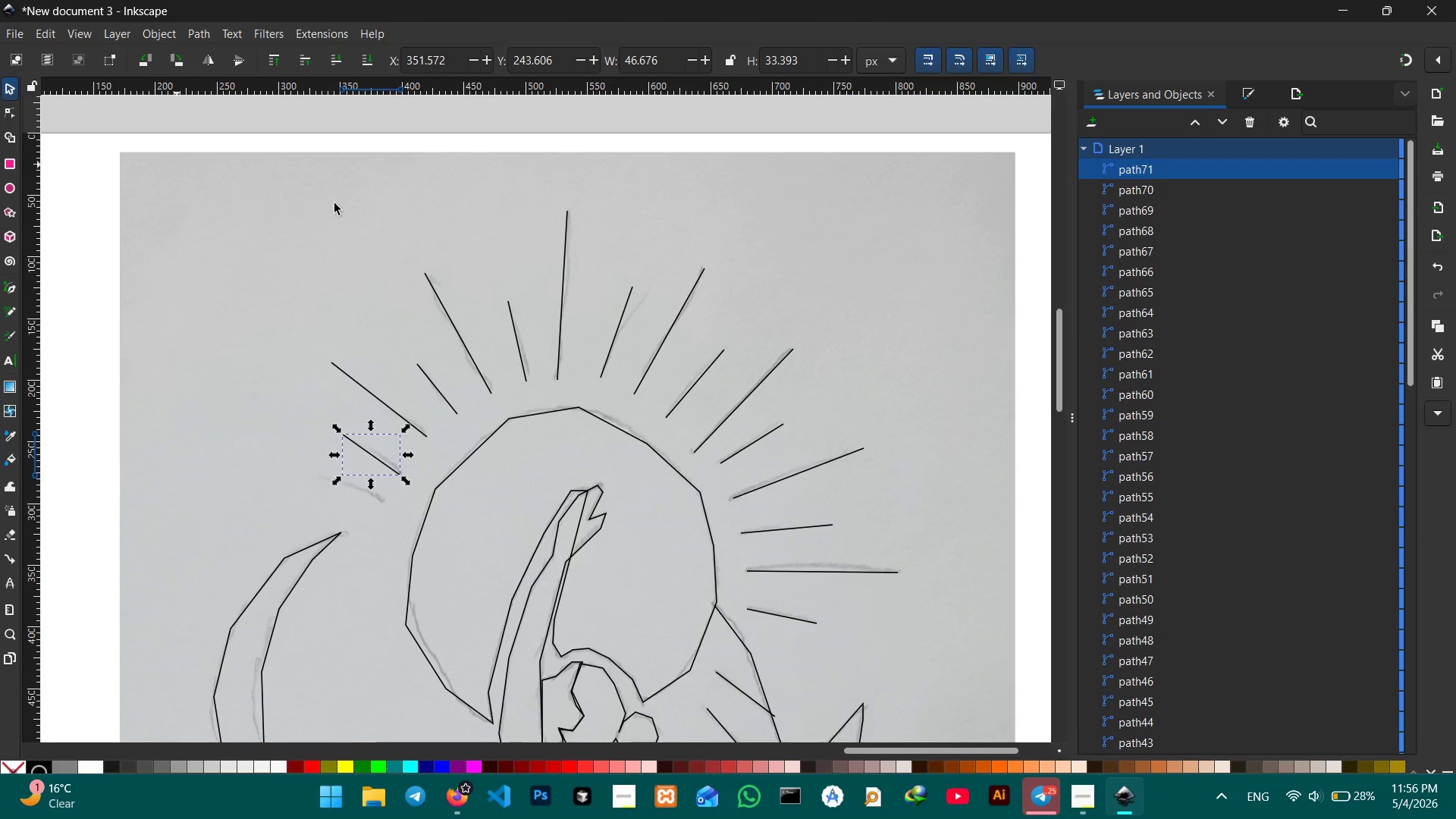 
scroll: coordinate [479, 306], scroll_direction: down, amount: 10.0
 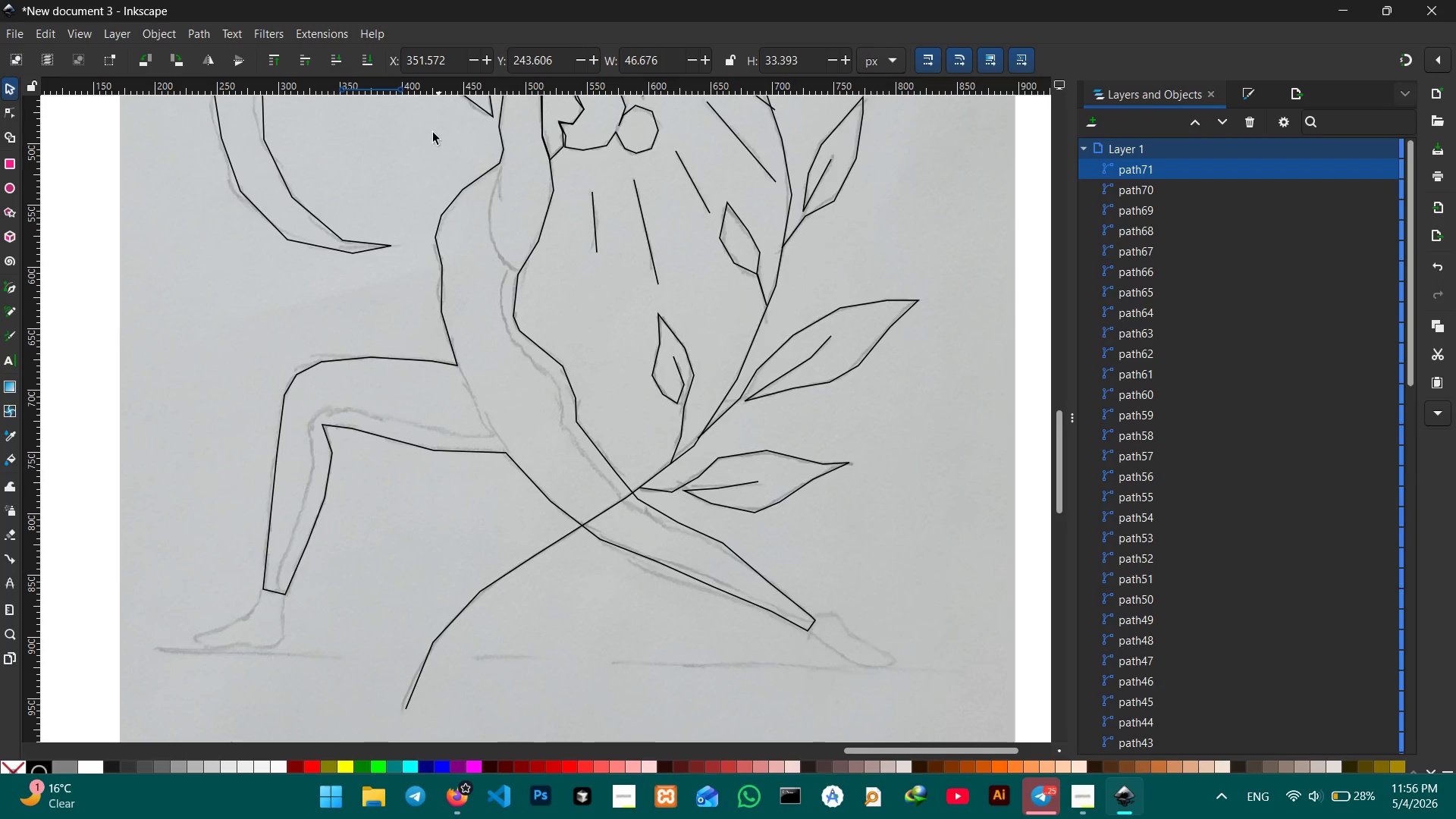 
wait(6.11)
 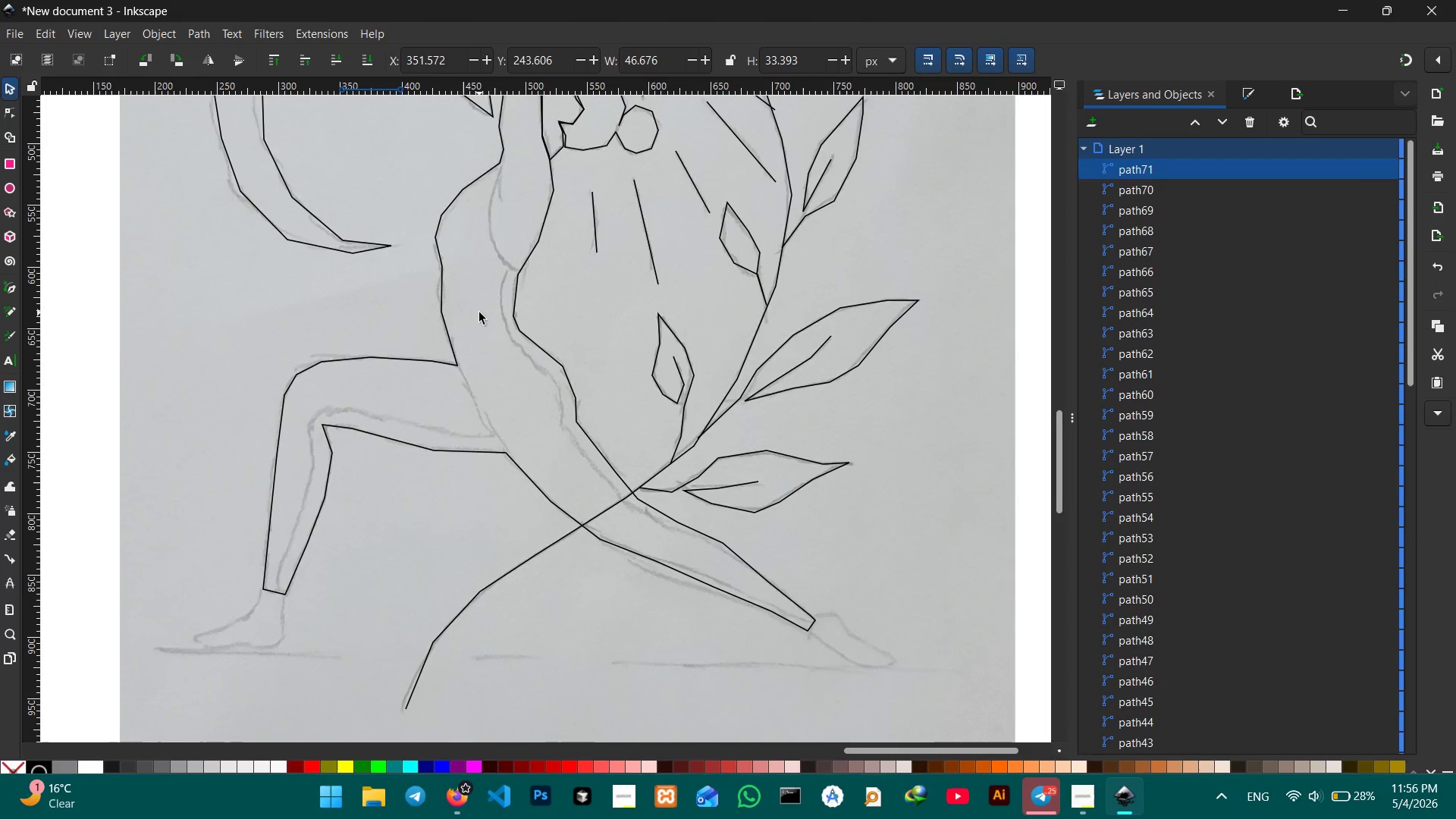 
left_click([8, 282])
 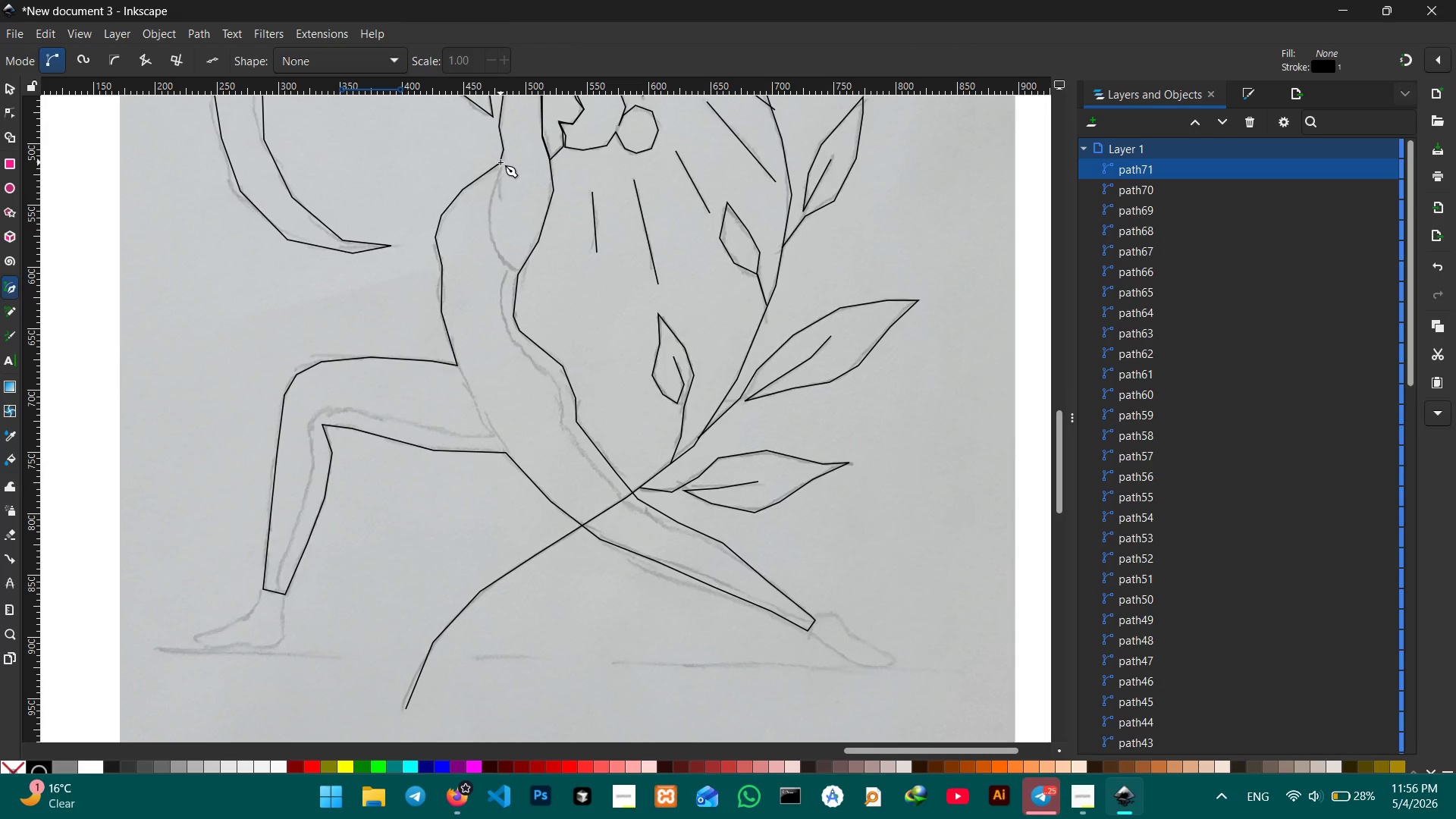 
left_click([498, 162])
 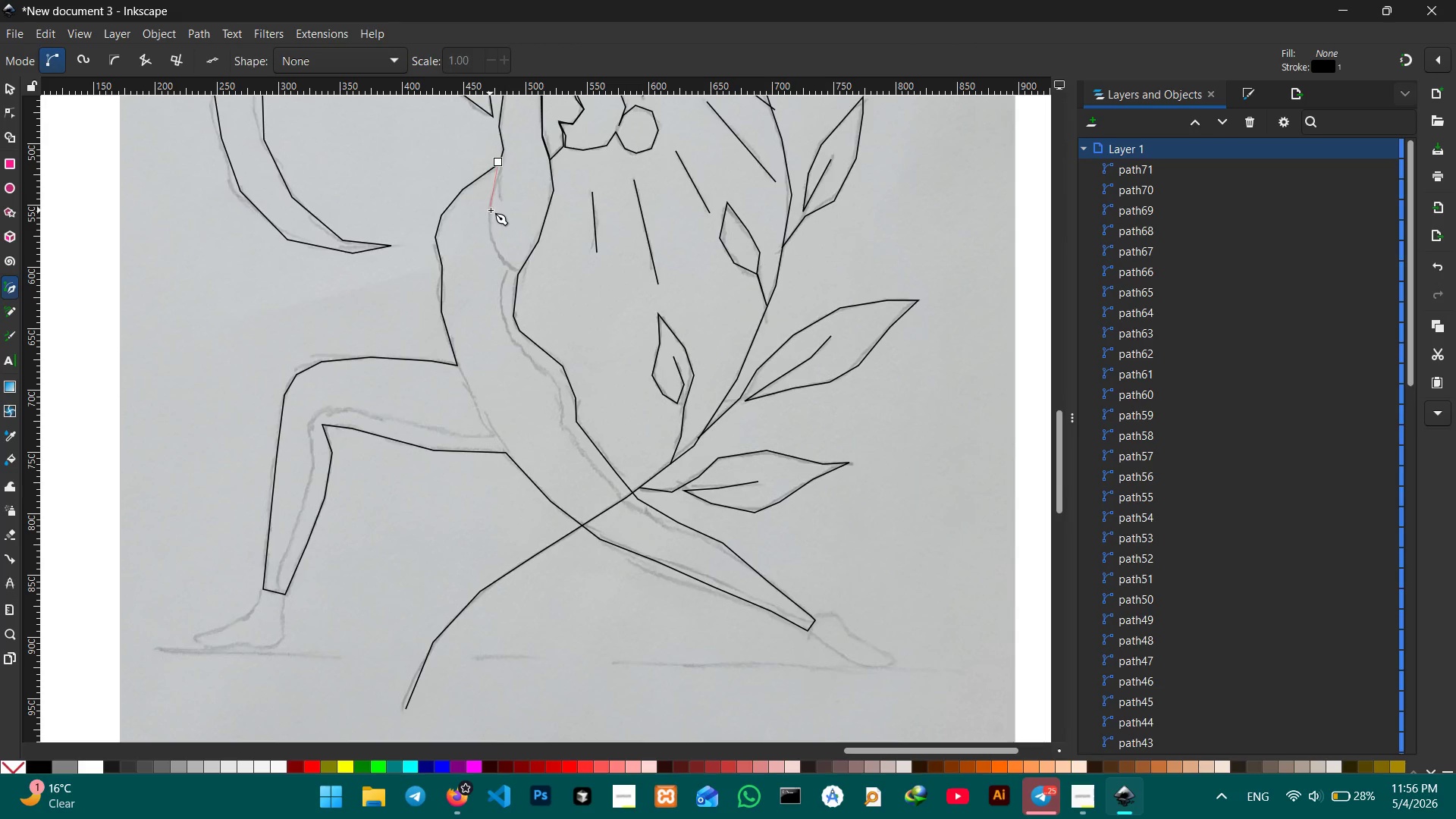 
left_click([491, 210])
 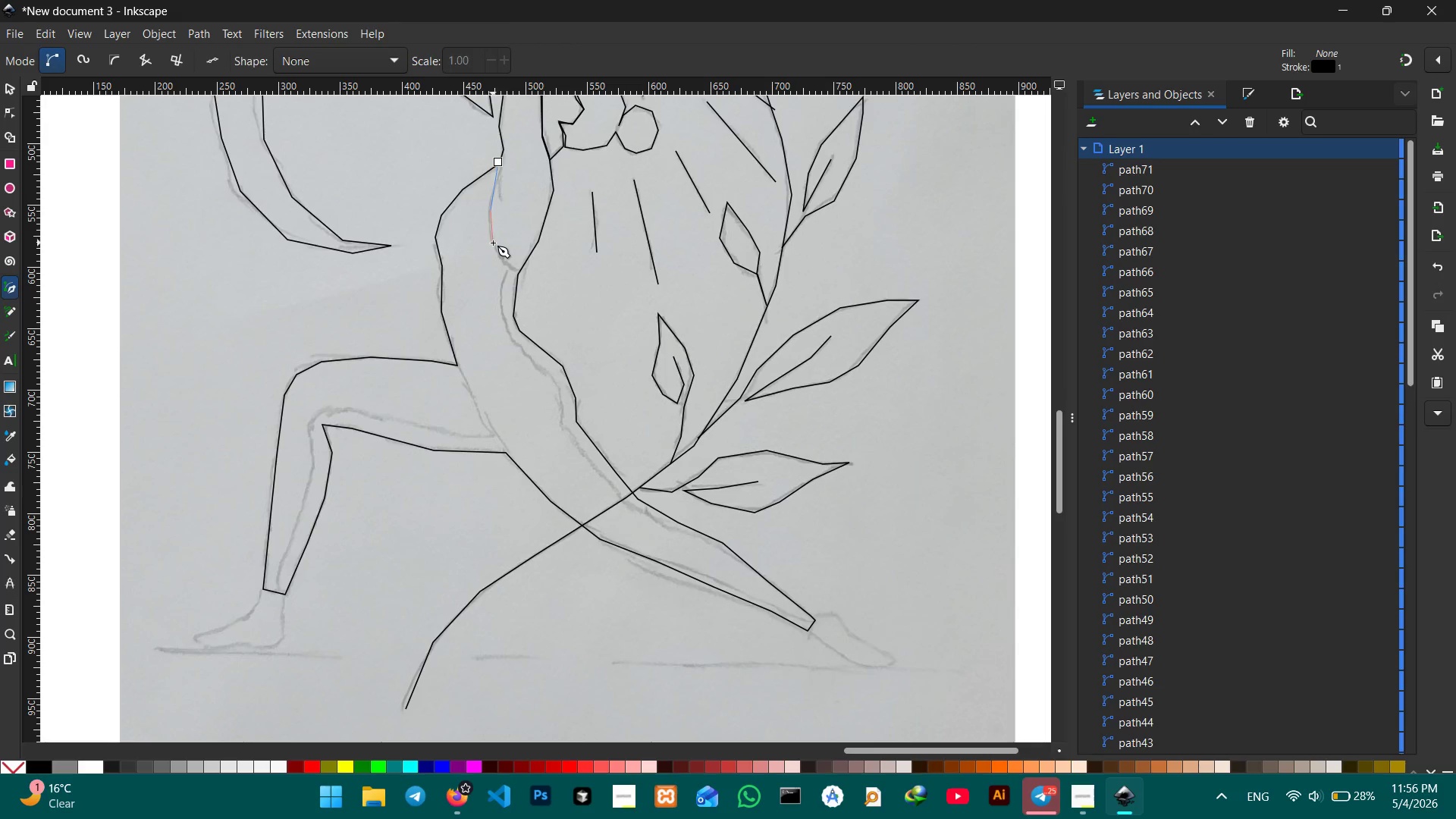 
left_click([493, 243])
 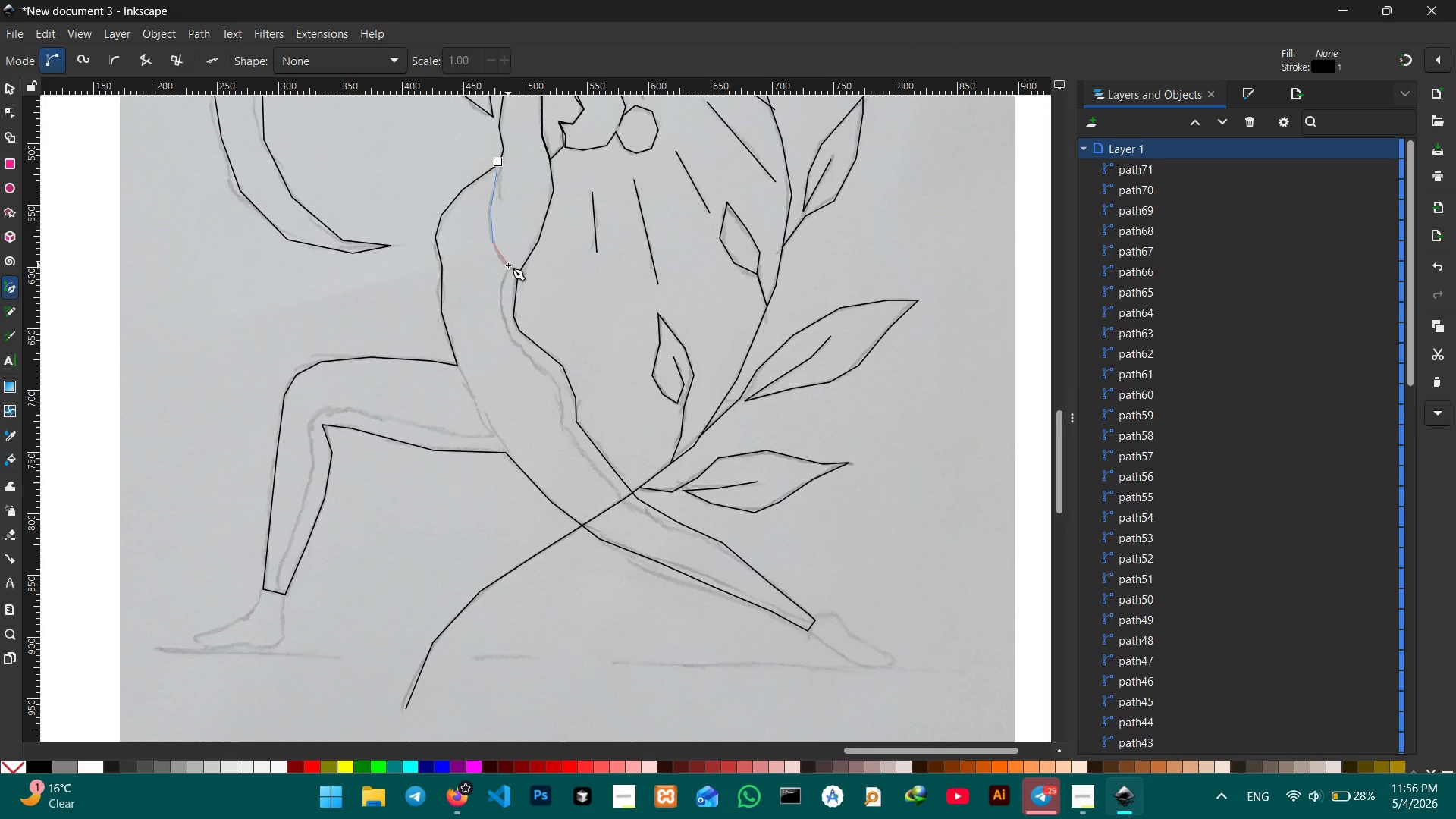 
left_click([508, 265])
 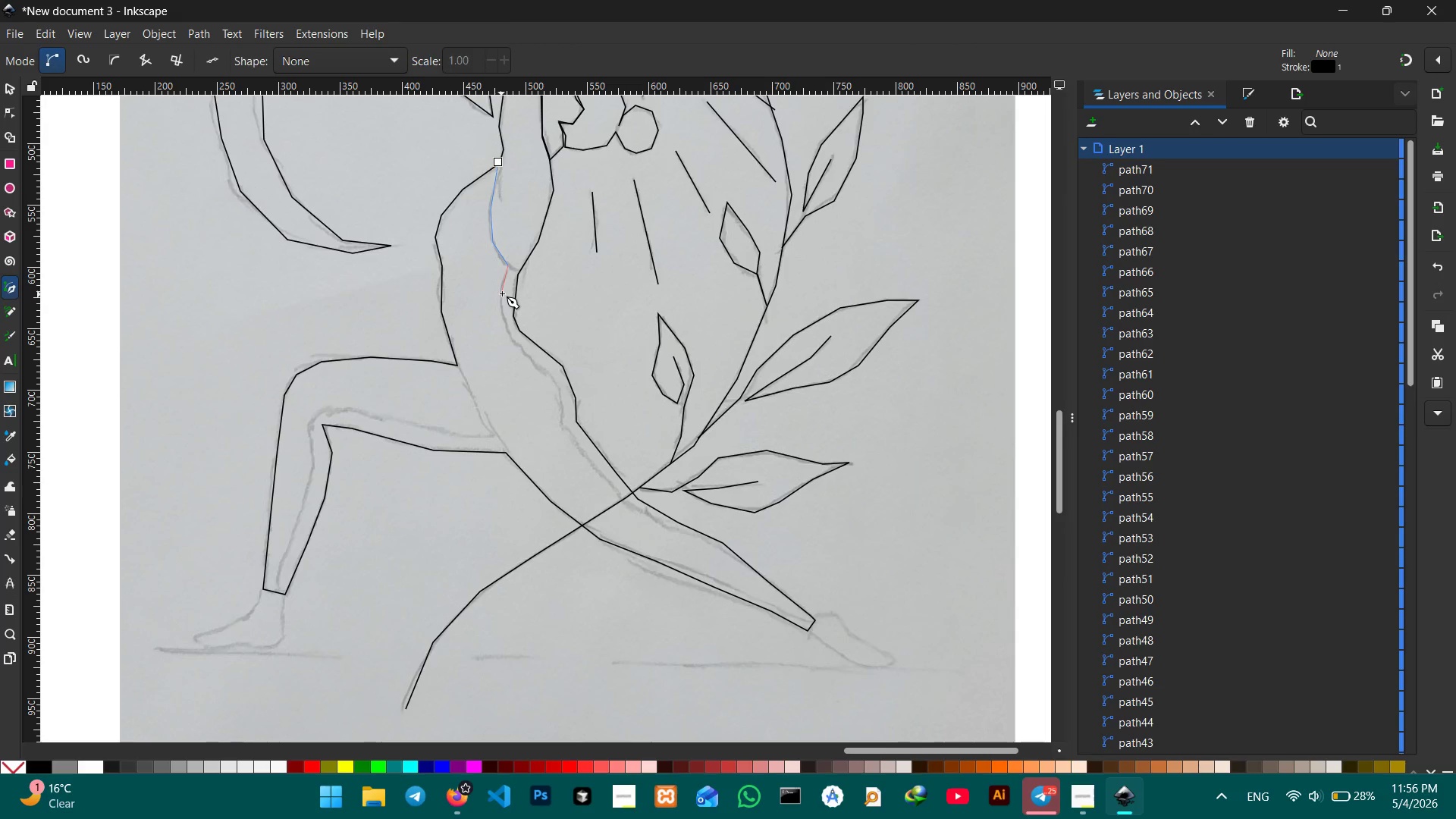 
left_click([502, 290])
 